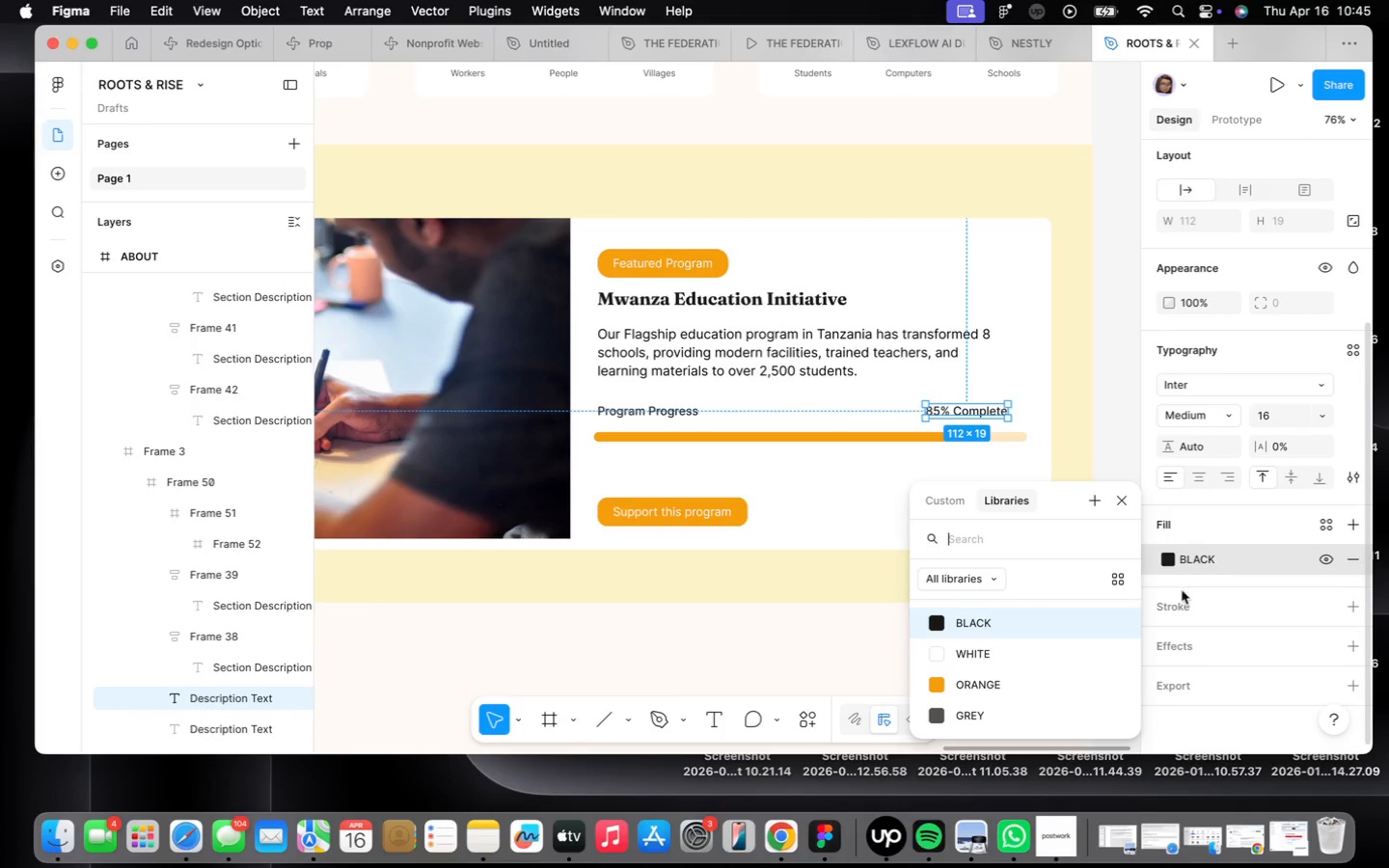 
left_click([1051, 680])
 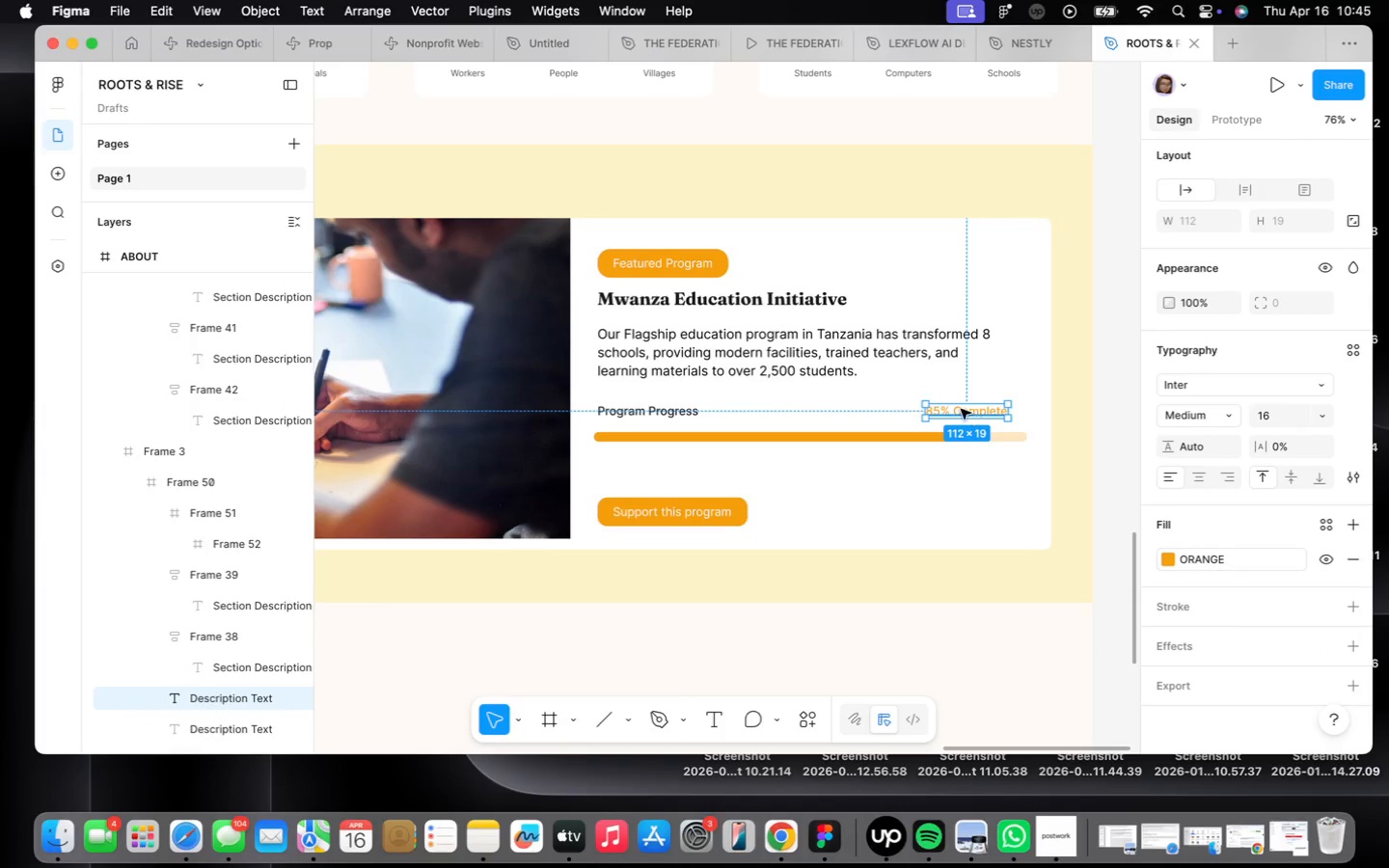 
left_click_drag(start_coordinate=[959, 407], to_coordinate=[979, 407])
 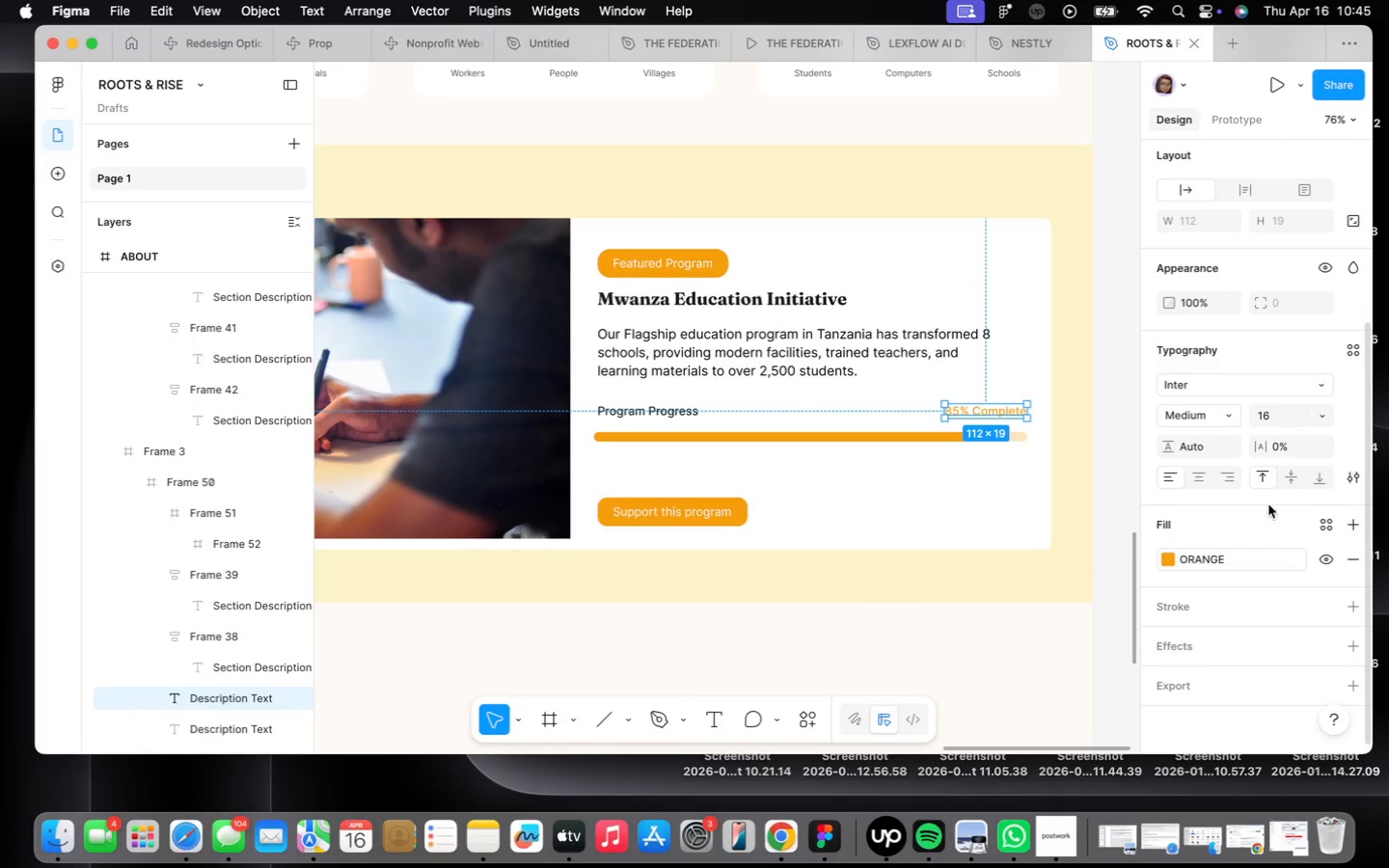 
left_click([1086, 555])
 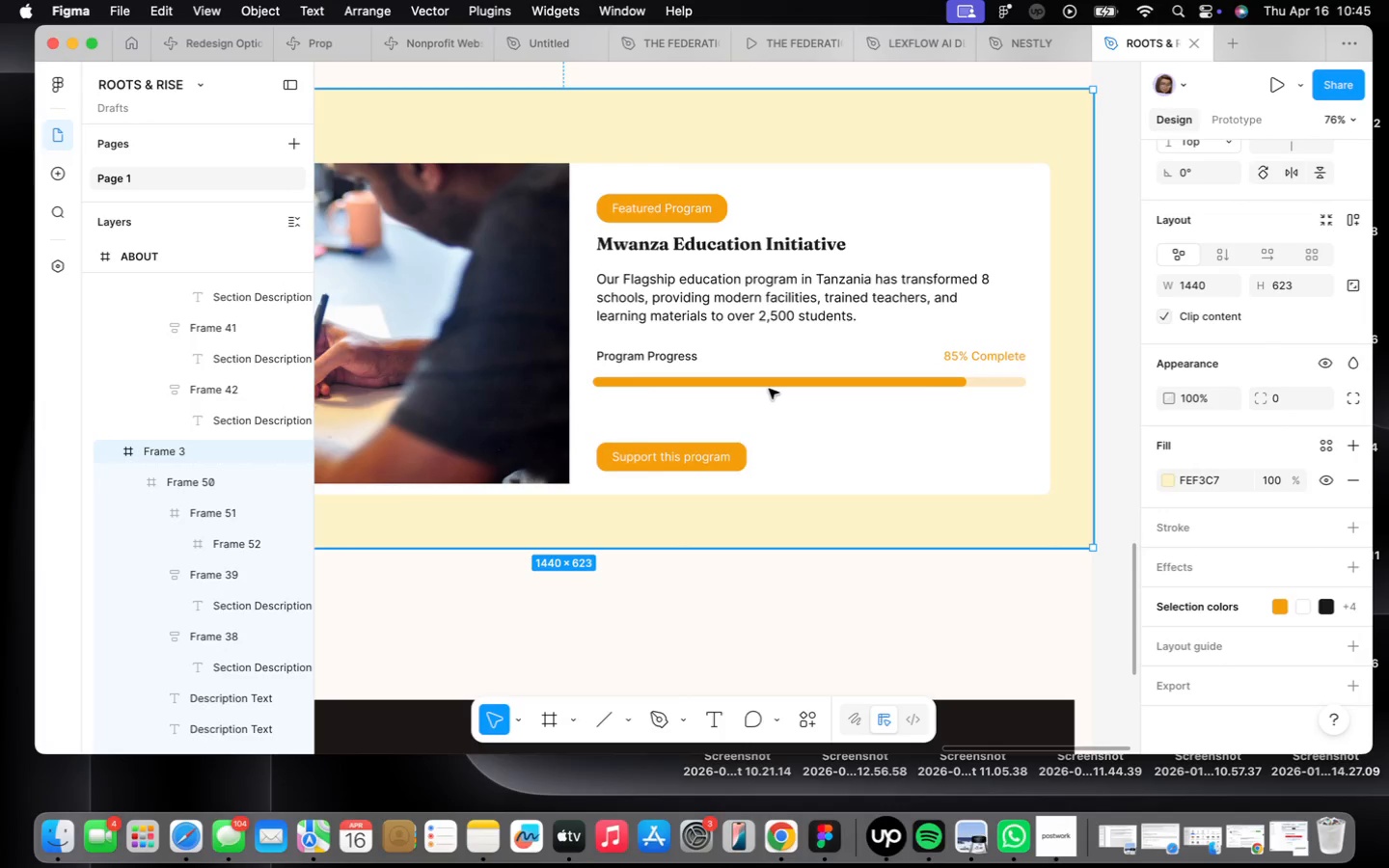 
wait(11.72)
 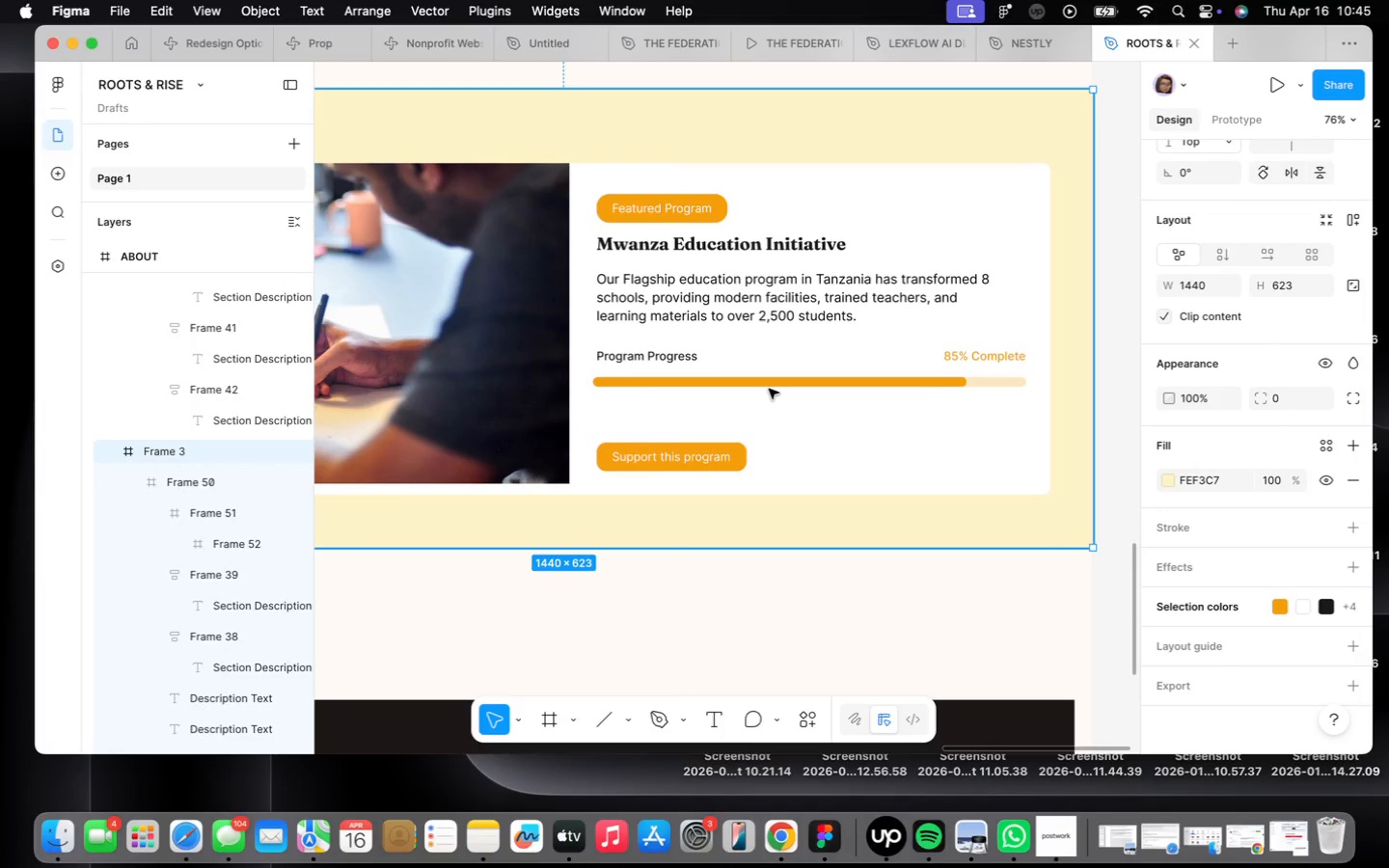 
right_click([698, 510])
 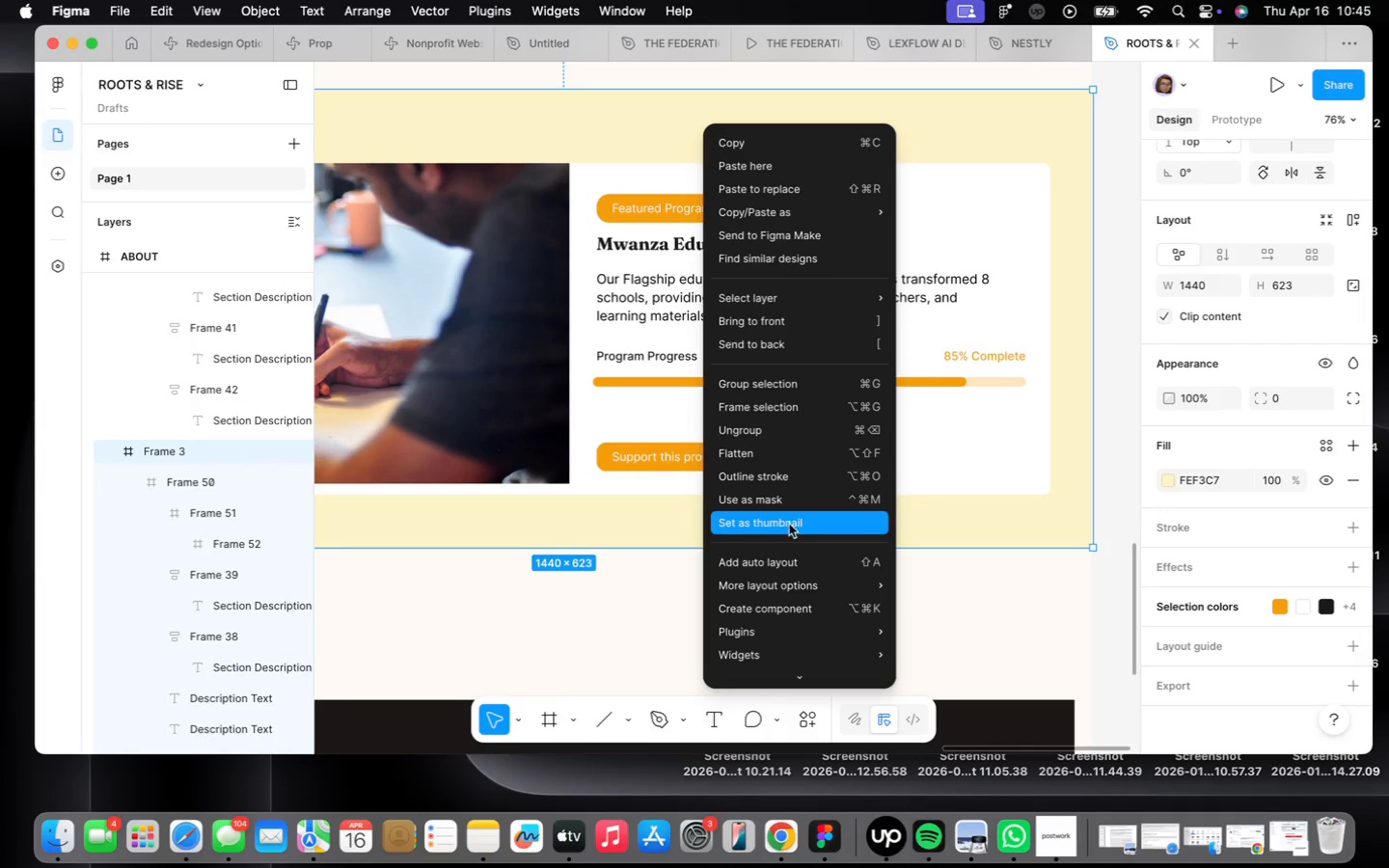 
mouse_move([821, 627])
 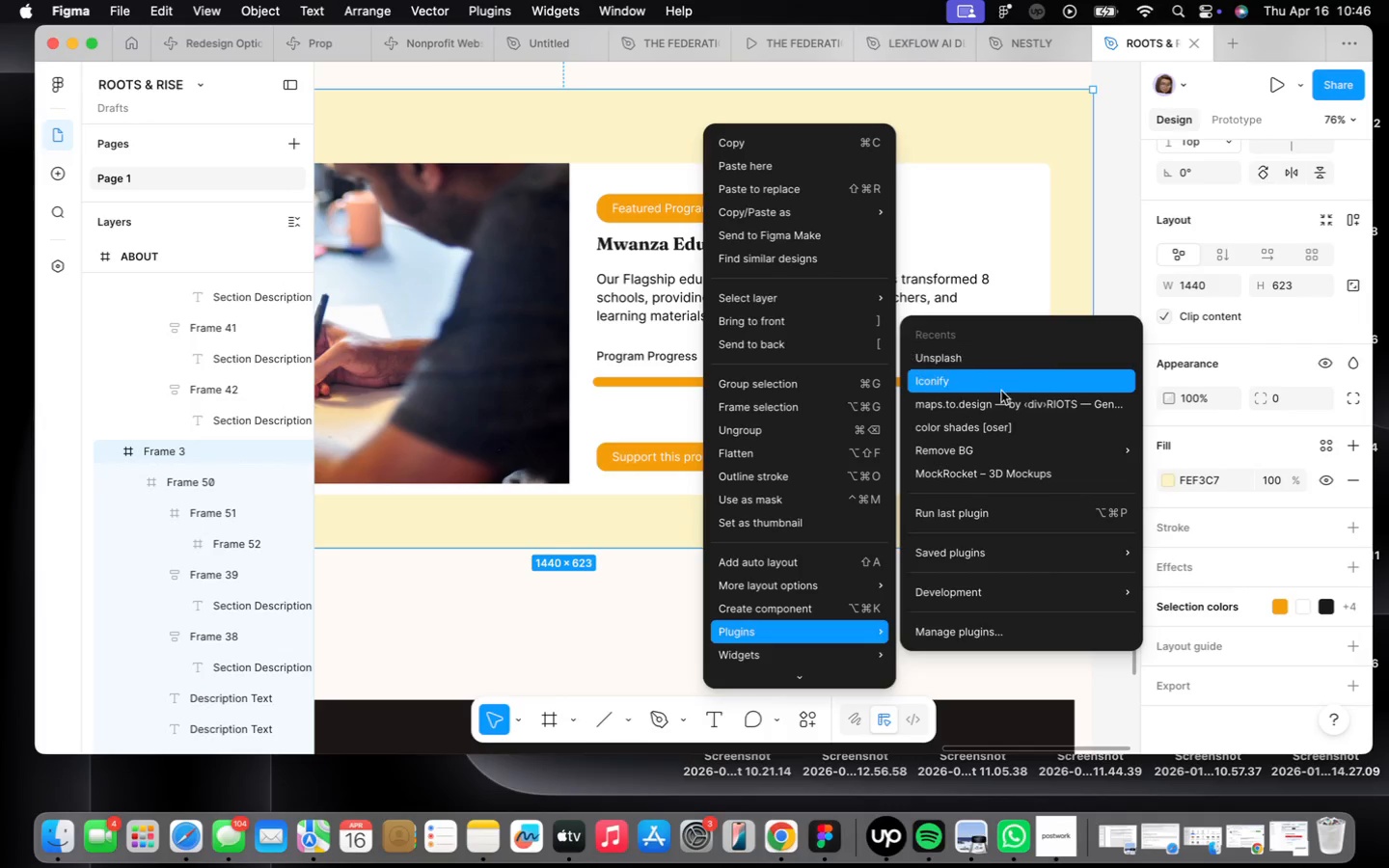 
left_click([1001, 390])
 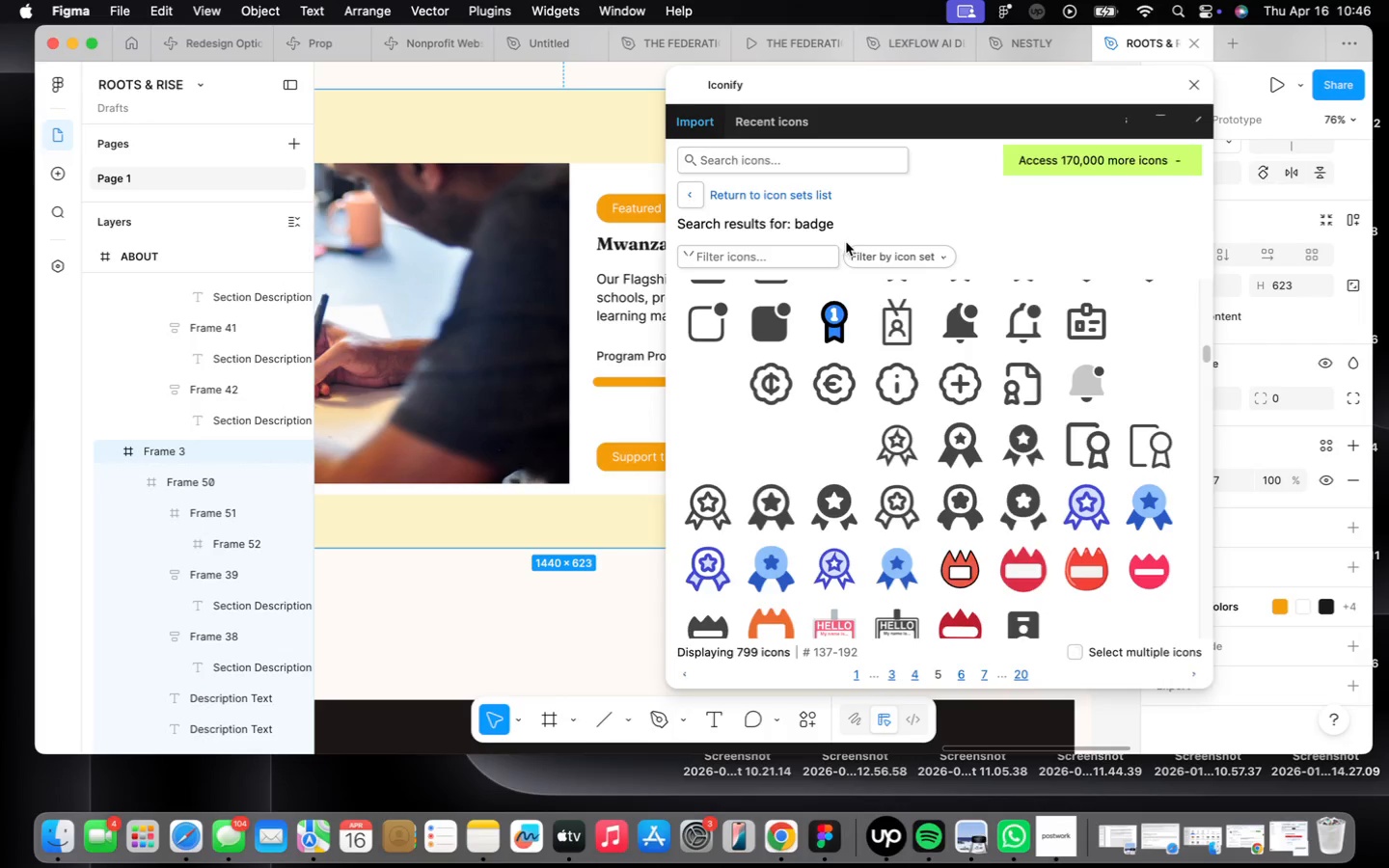 
left_click([794, 149])
 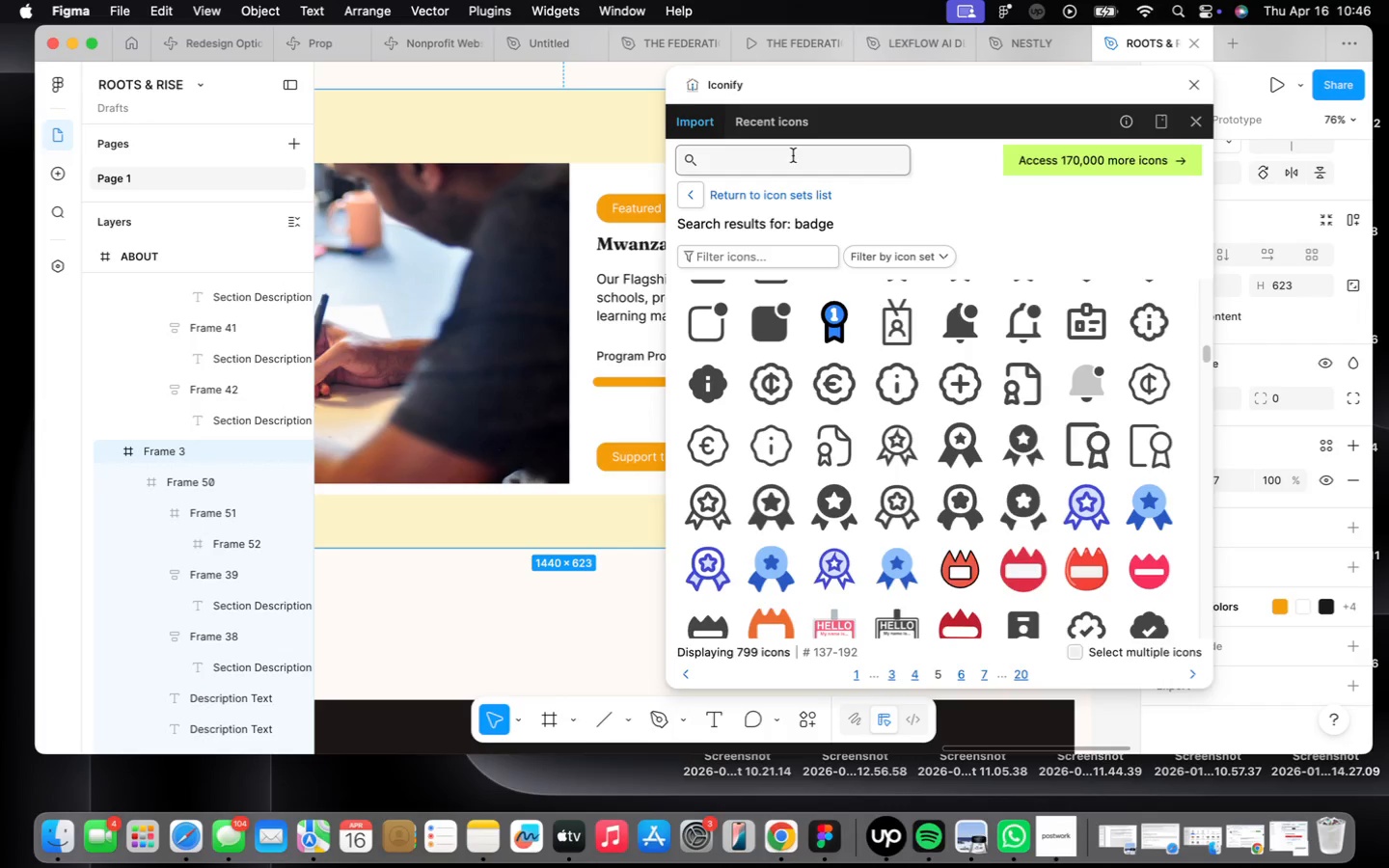 
type(arrow)
 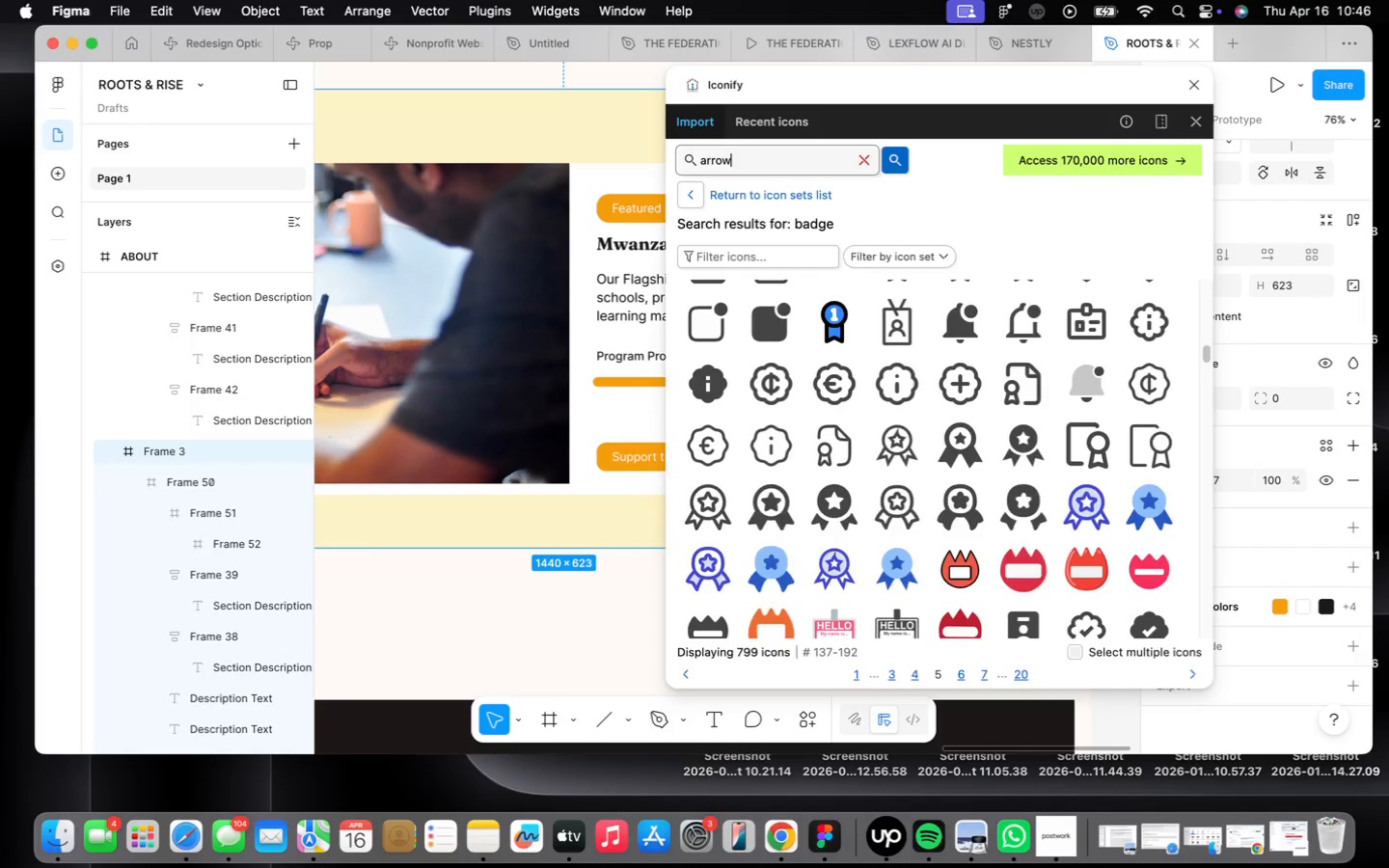 
key(Enter)
 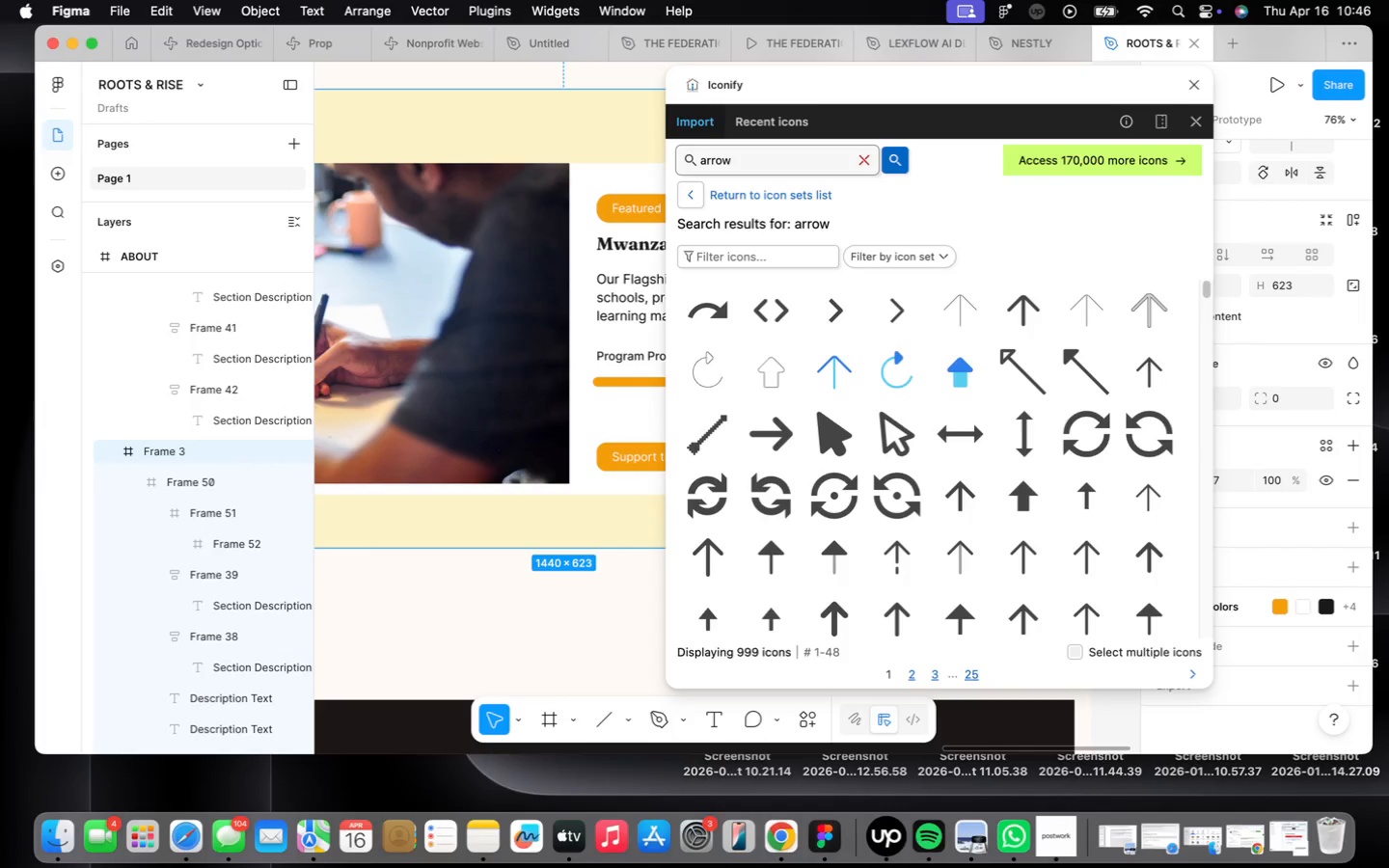 
wait(9.24)
 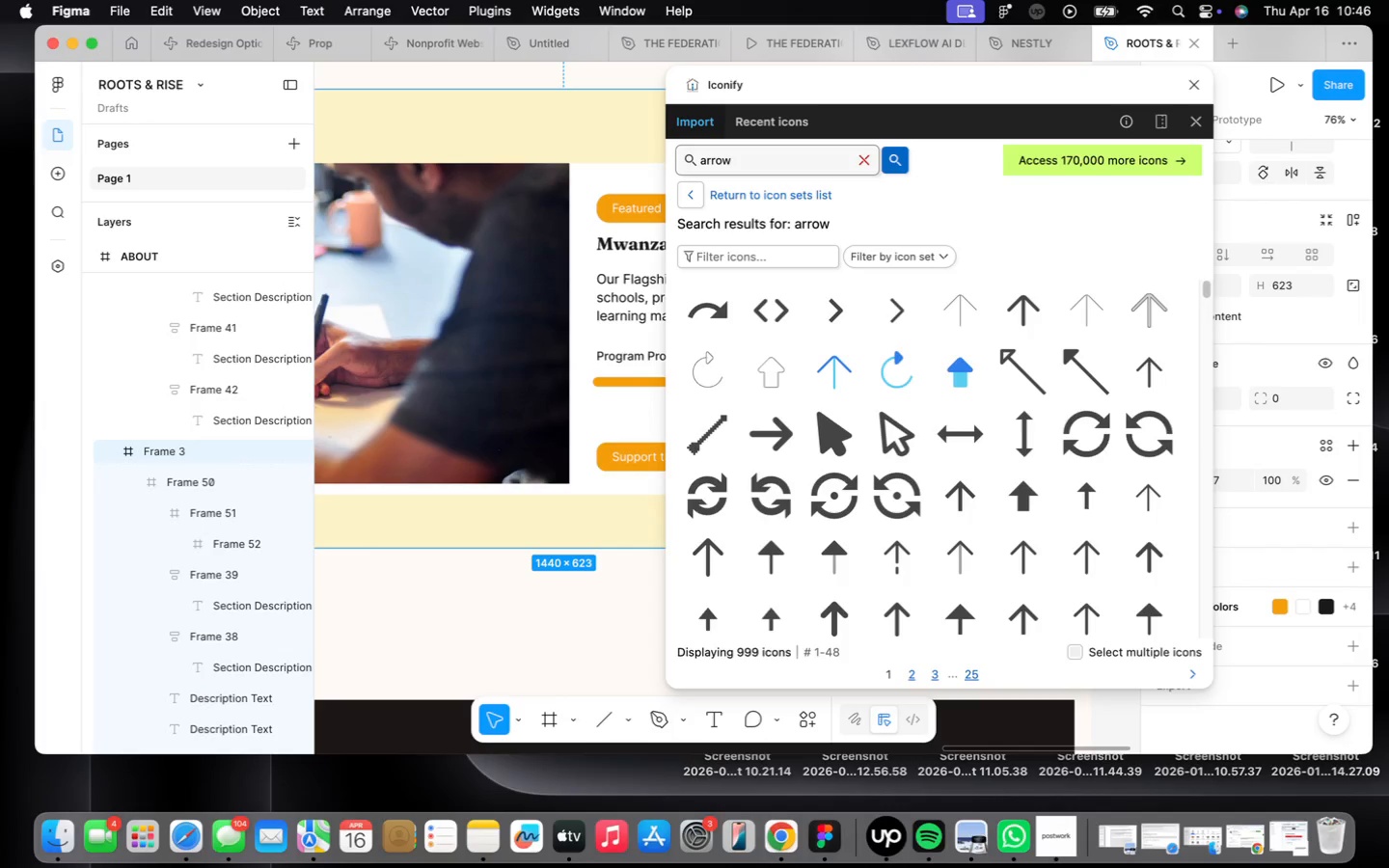 
left_click([1021, 558])
 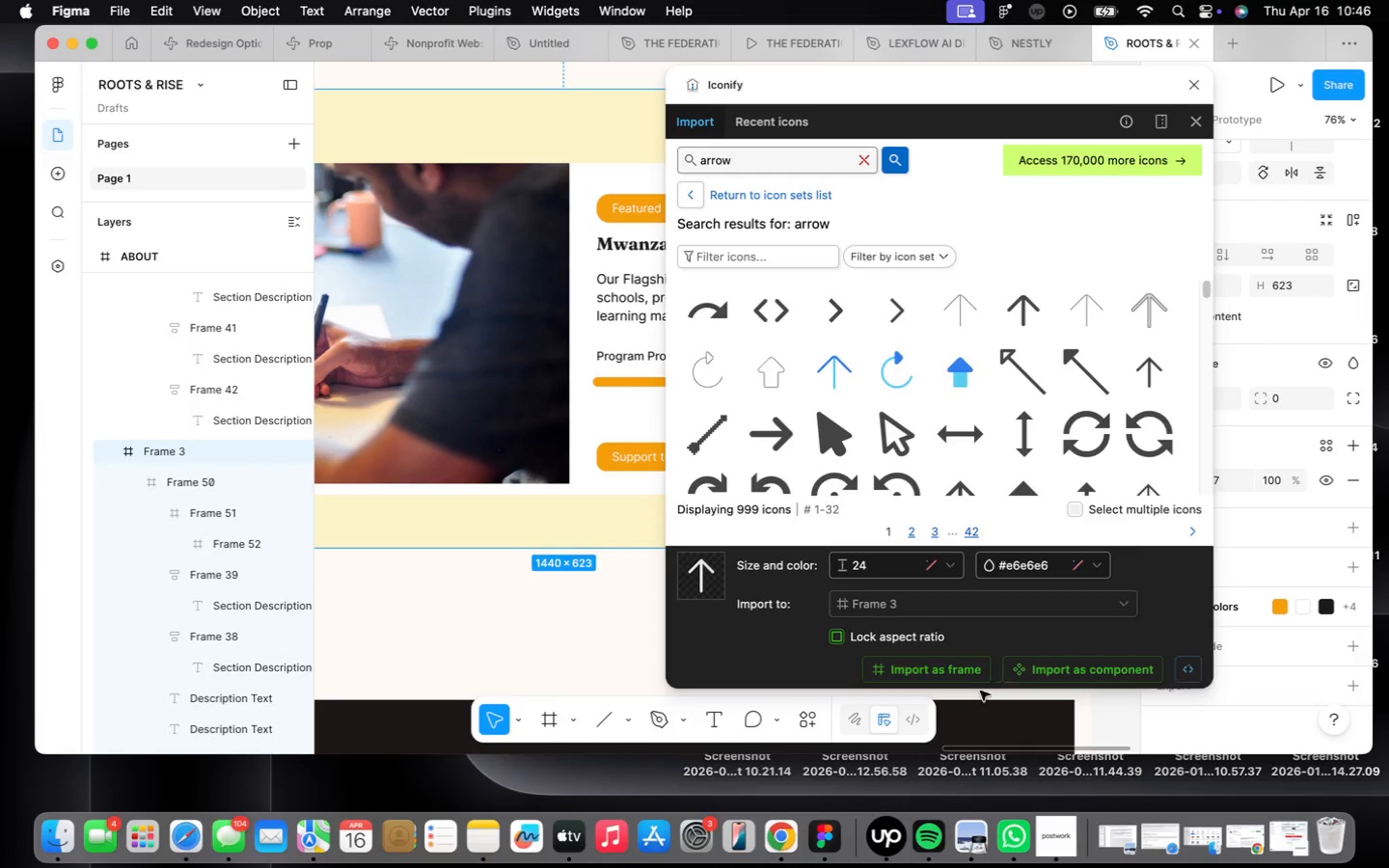 
left_click([957, 677])
 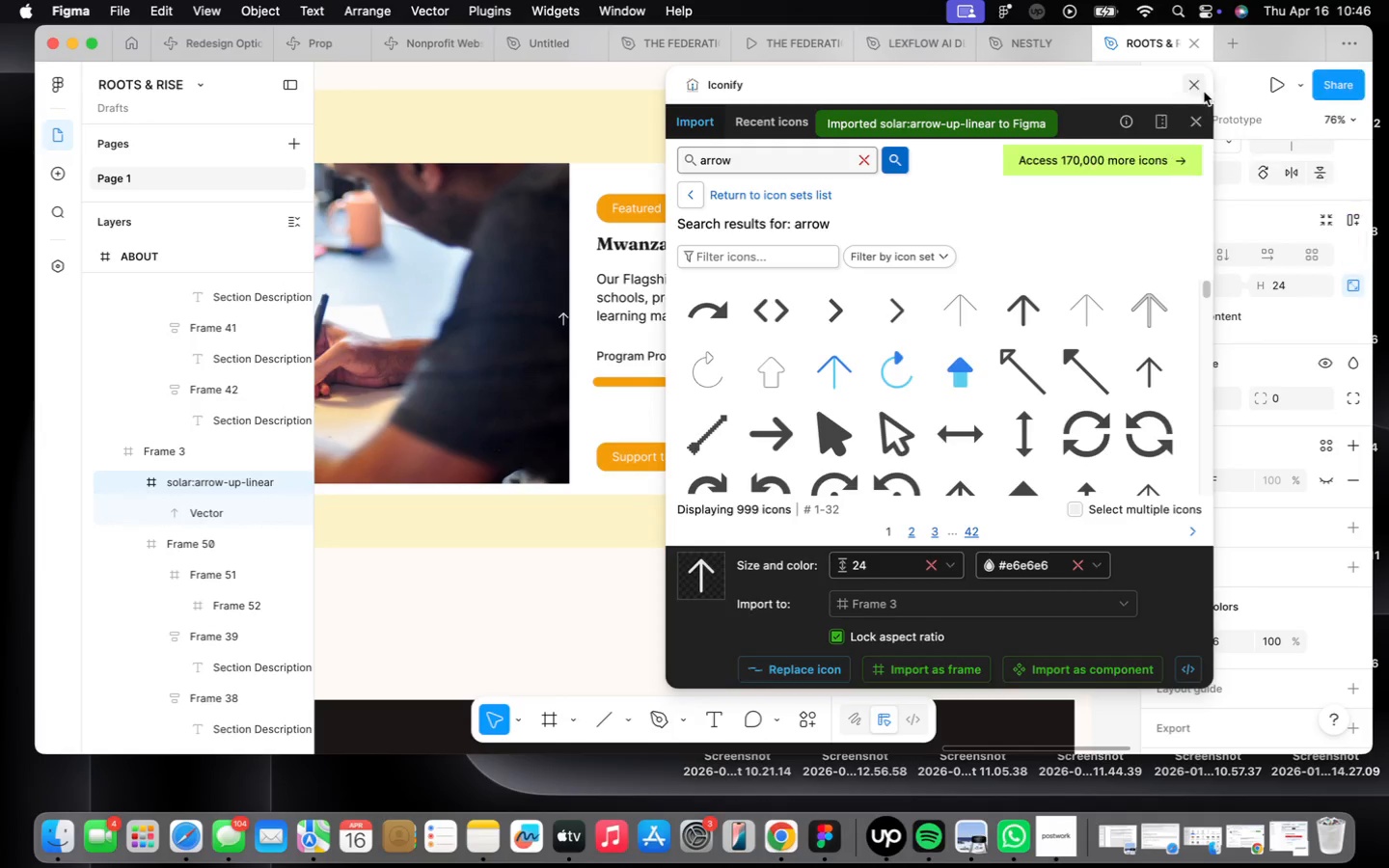 
left_click([1196, 87])
 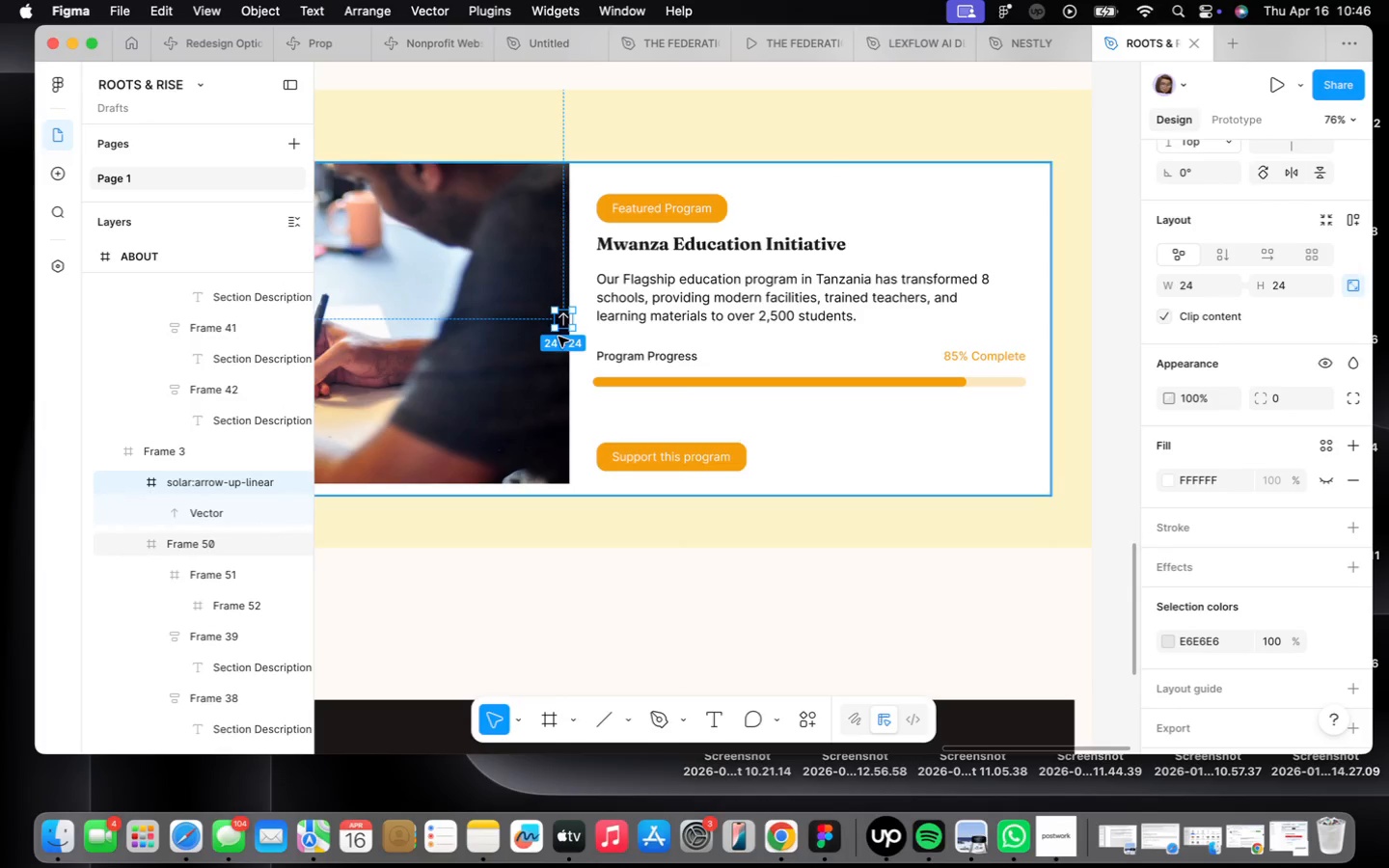 
left_click_drag(start_coordinate=[559, 324], to_coordinate=[802, 457])
 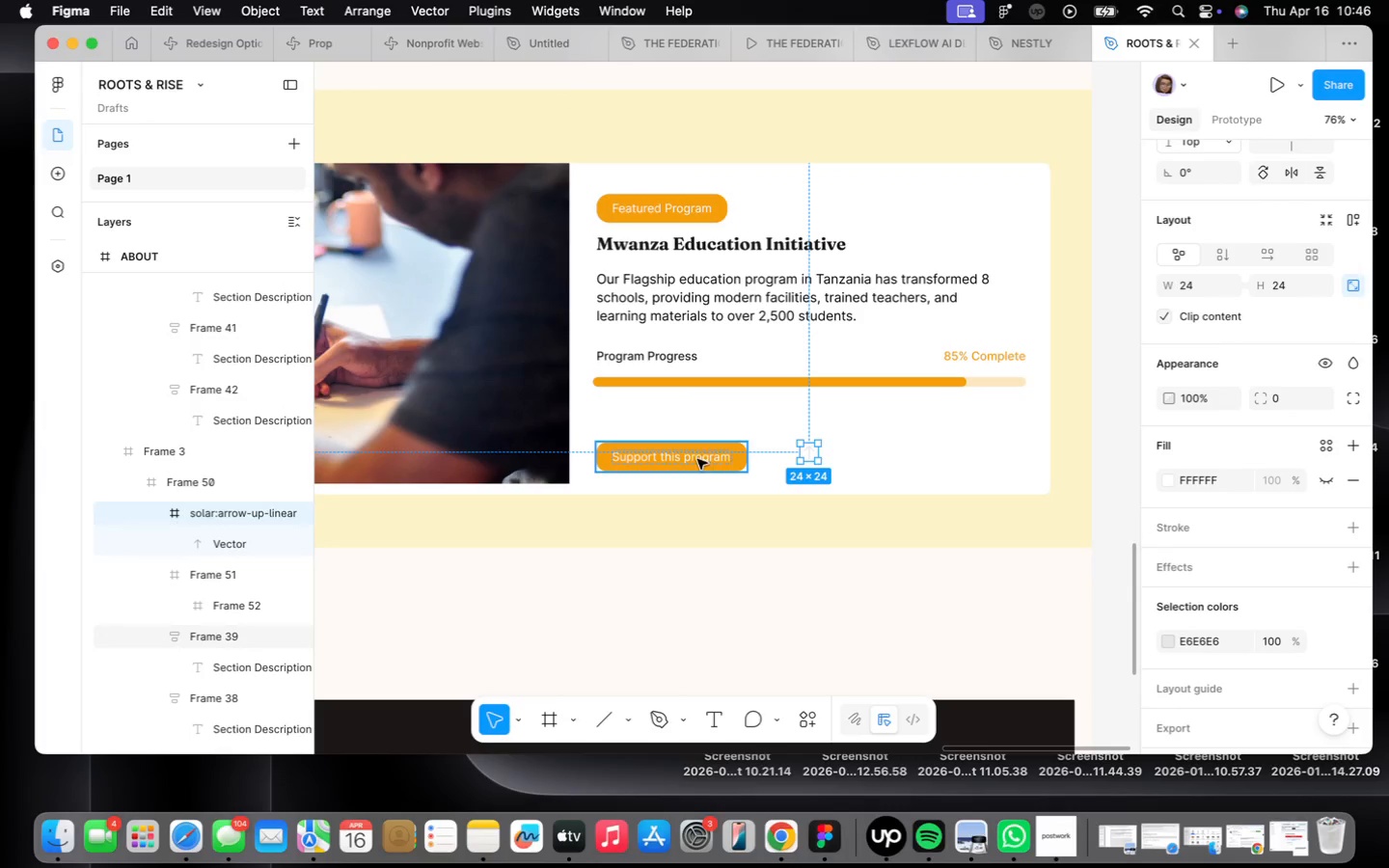 
left_click([699, 457])
 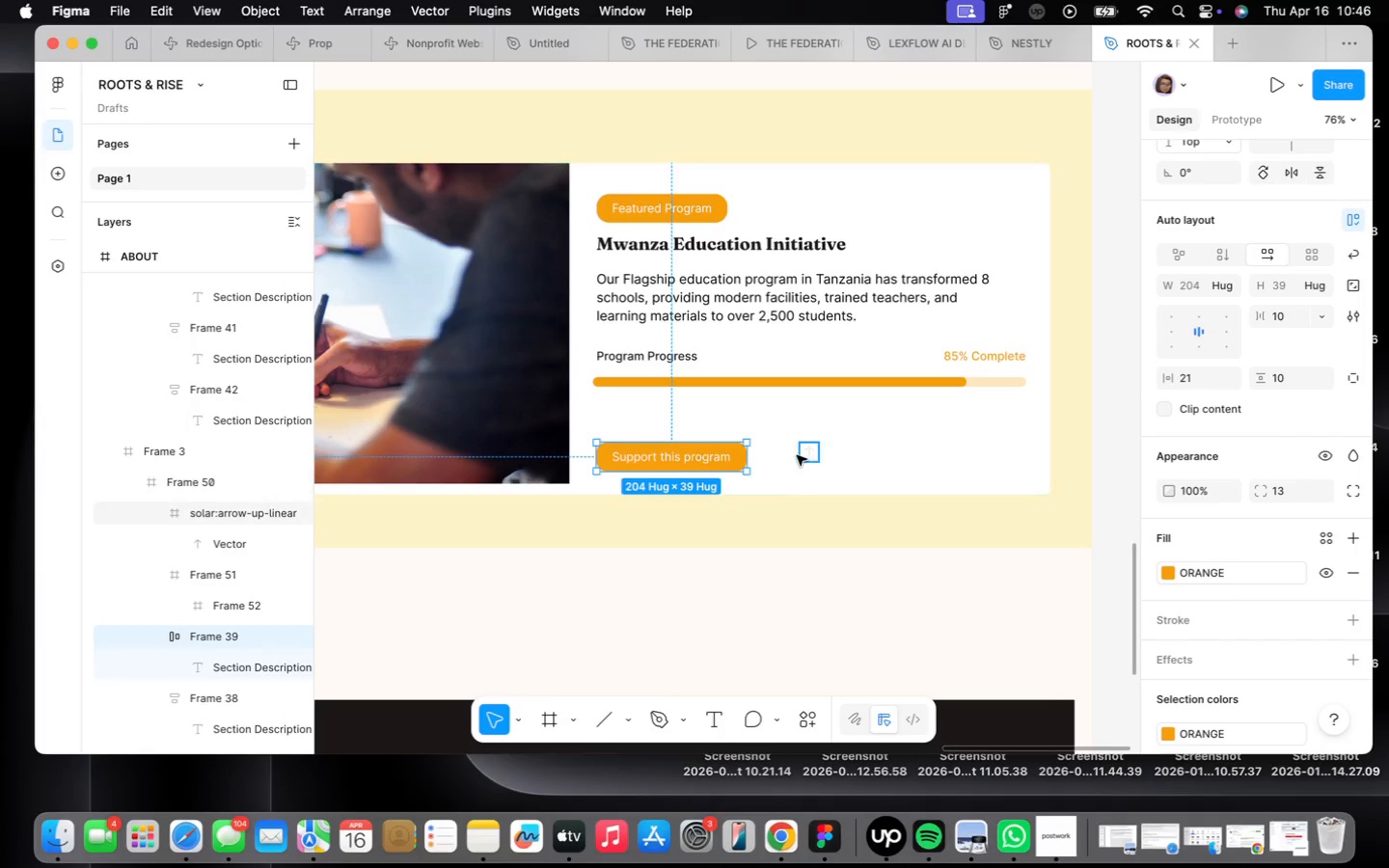 
left_click_drag(start_coordinate=[805, 457], to_coordinate=[712, 455])
 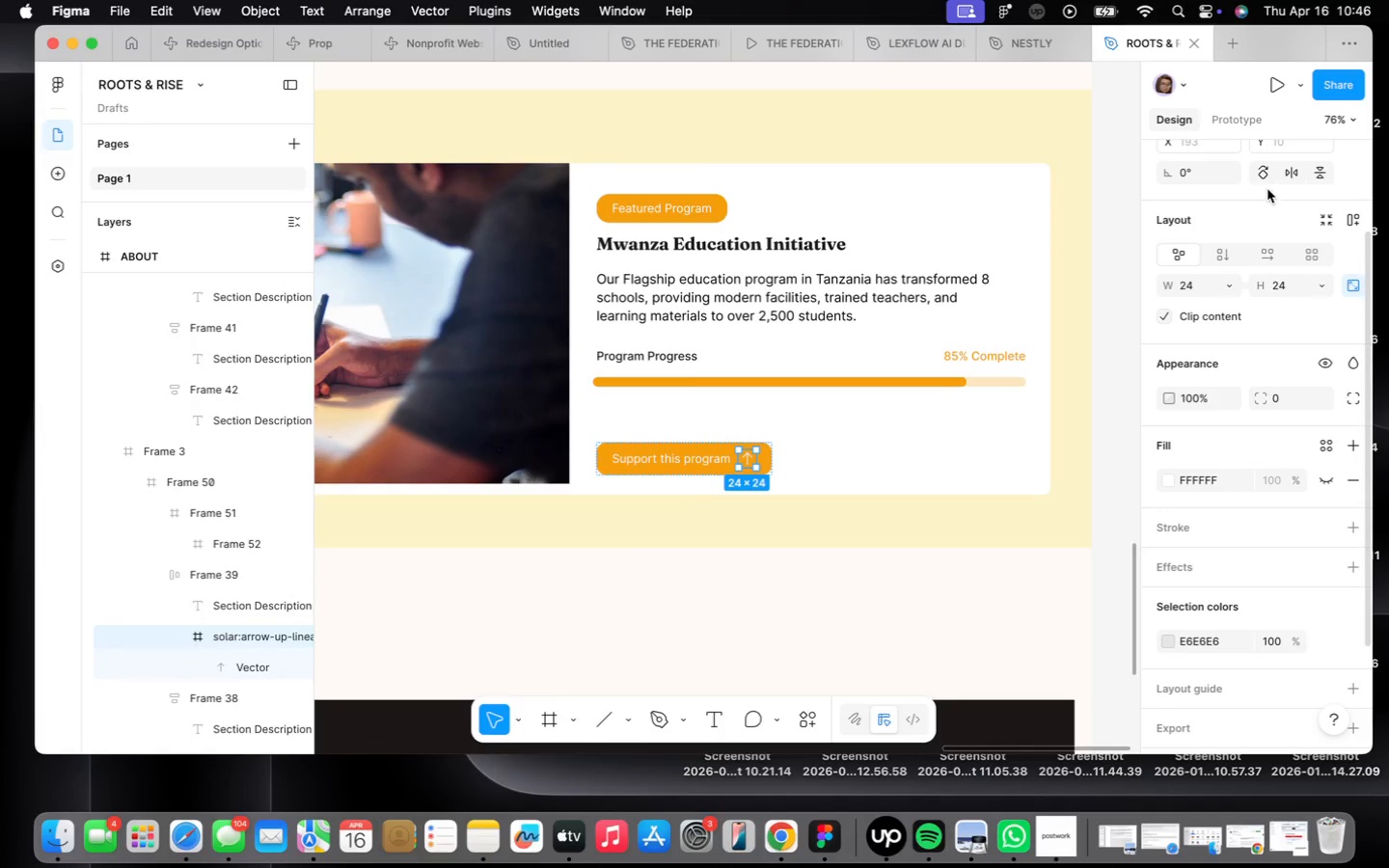 
left_click([1264, 175])
 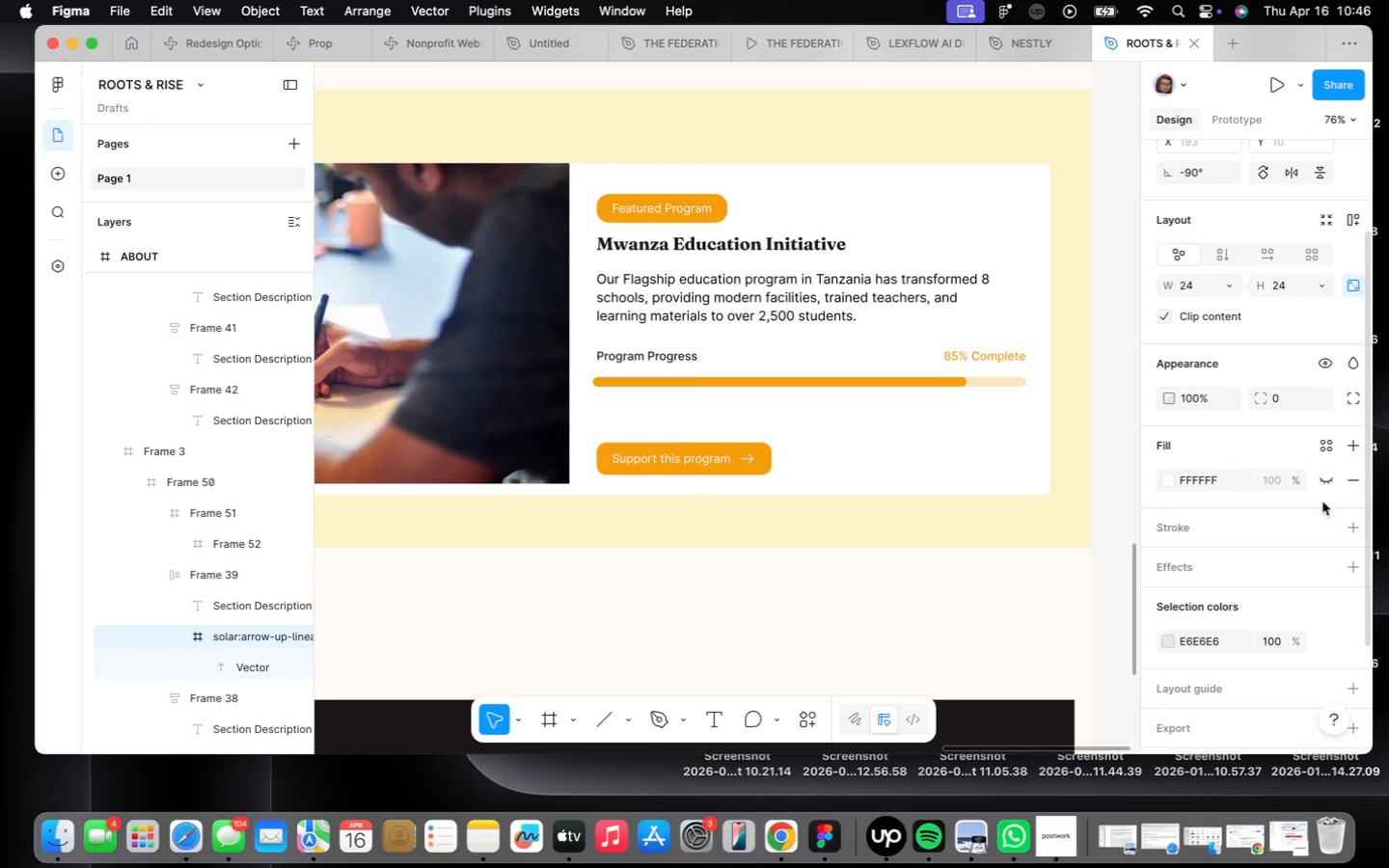 
scroll: coordinate [1317, 498], scroll_direction: down, amount: 5.0
 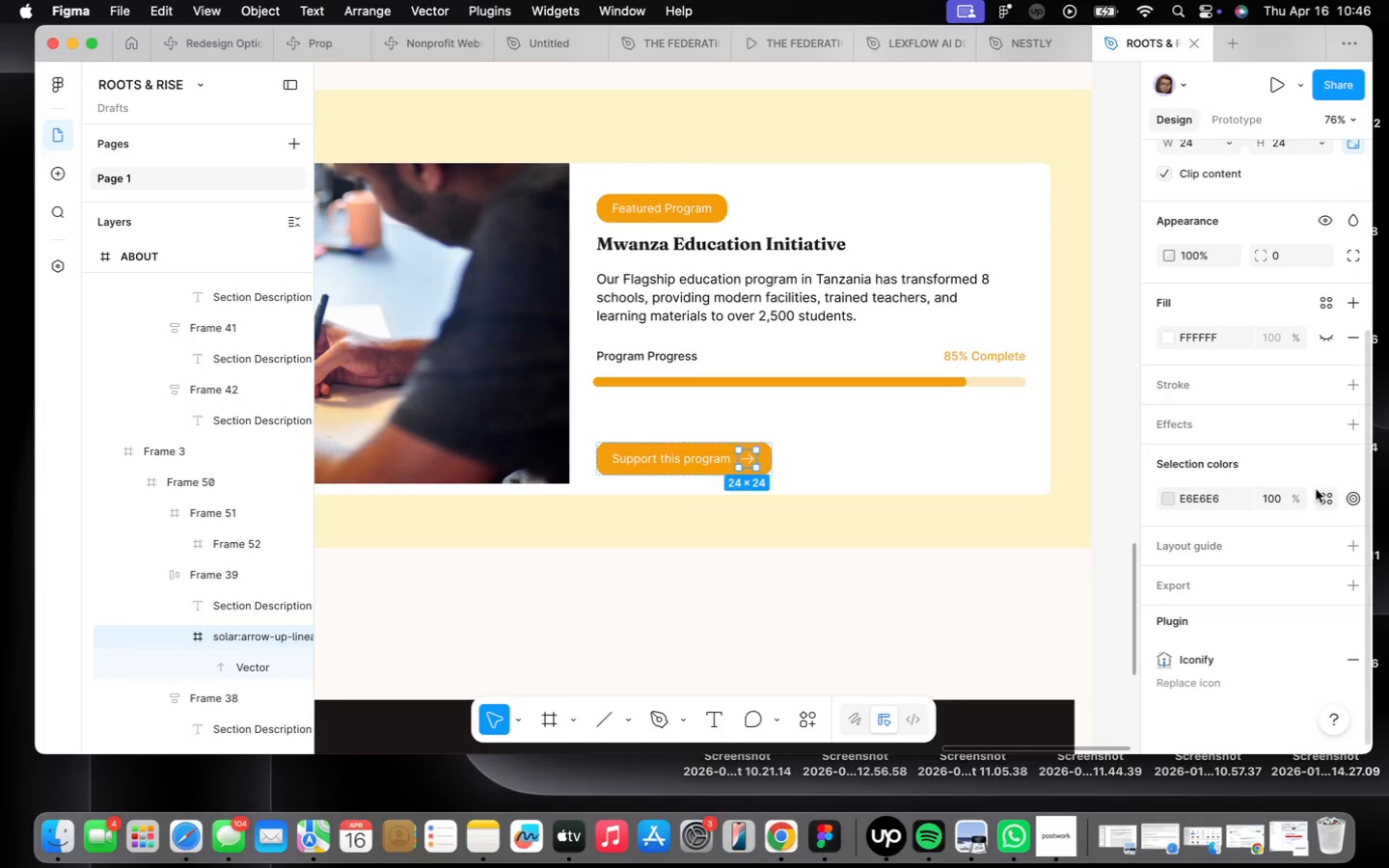 
left_click([1321, 493])
 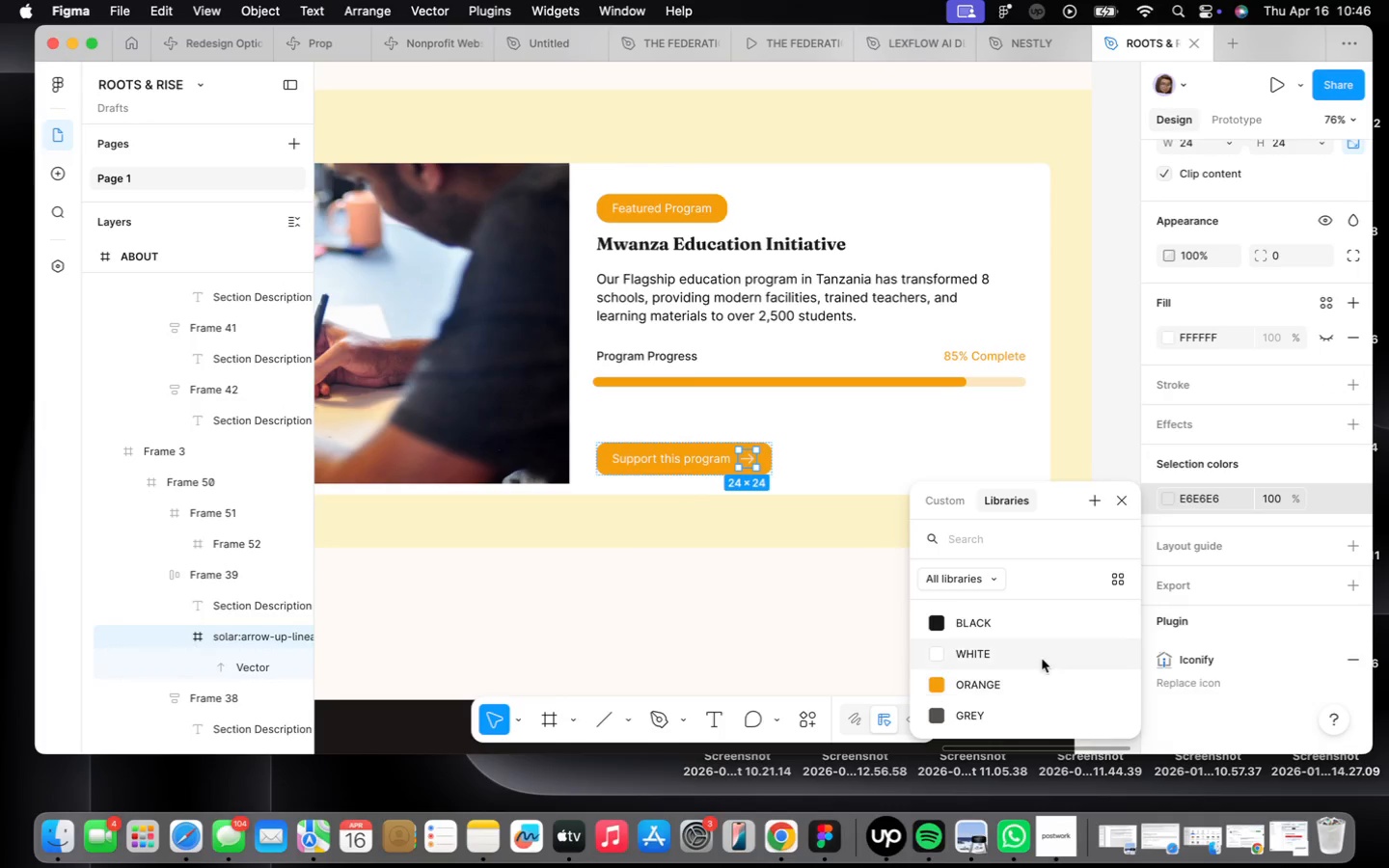 
left_click([1044, 658])
 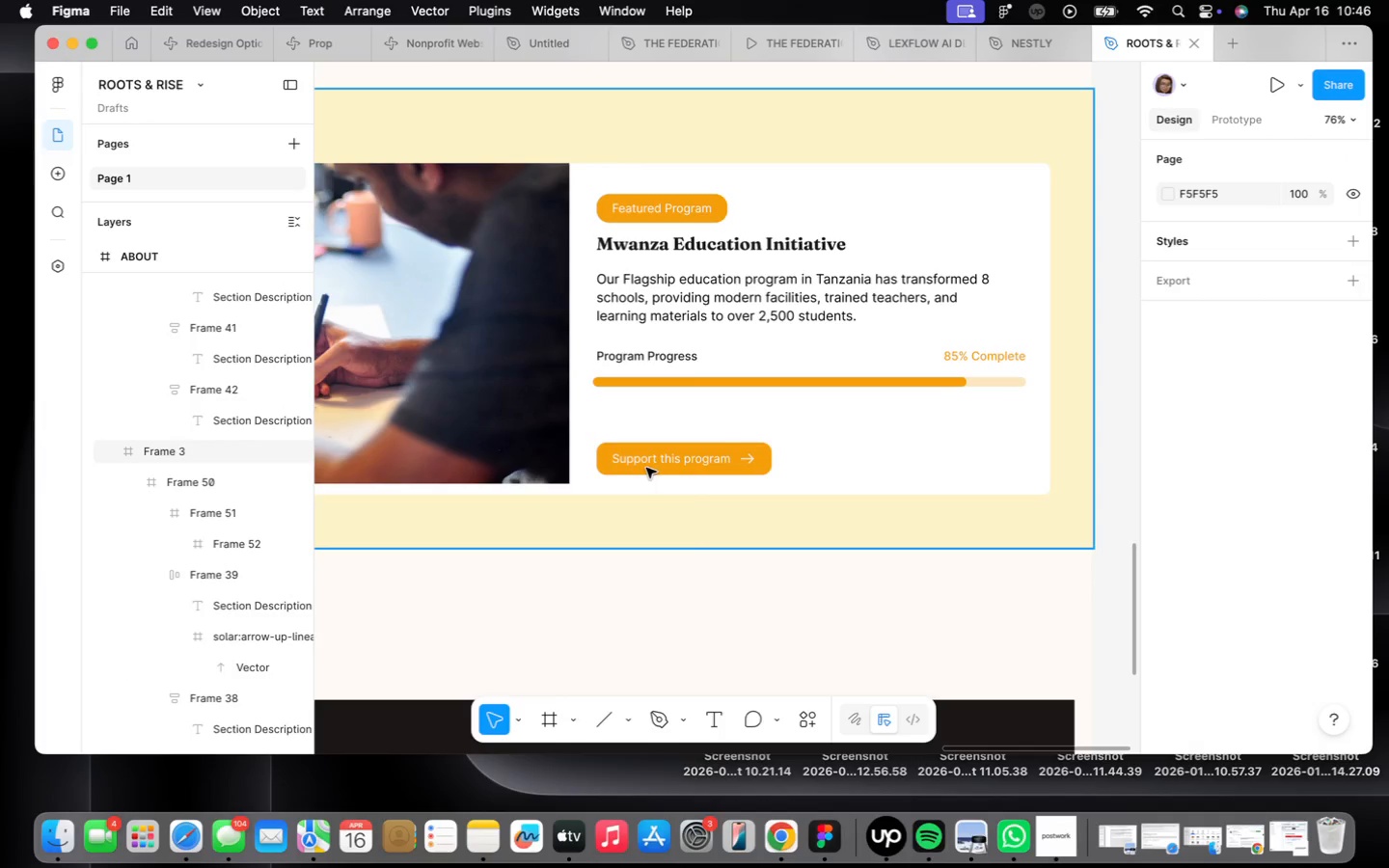 
scroll: coordinate [767, 513], scroll_direction: down, amount: 7.0
 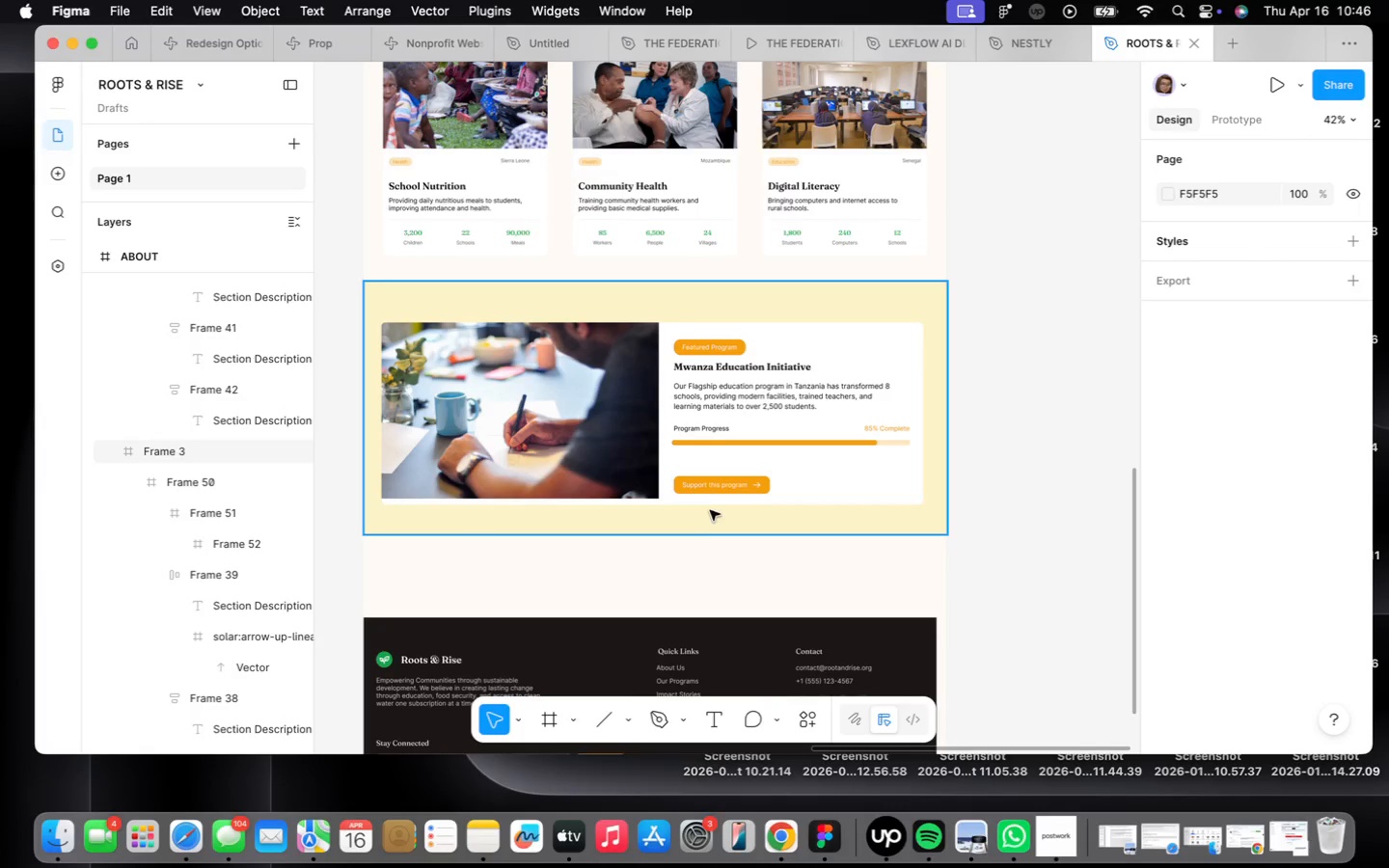 
double_click([708, 504])
 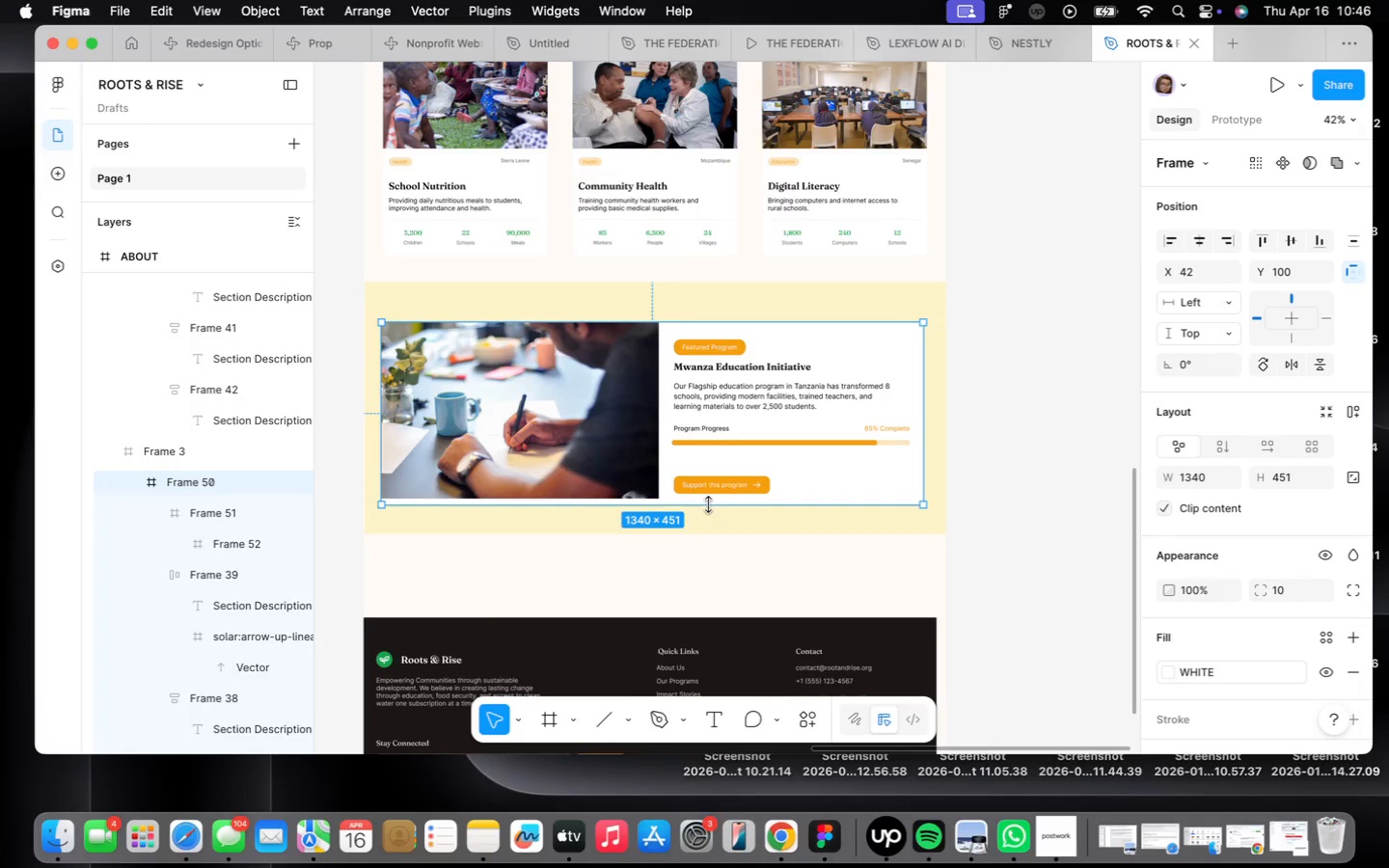 
left_click_drag(start_coordinate=[708, 504], to_coordinate=[712, 520])
 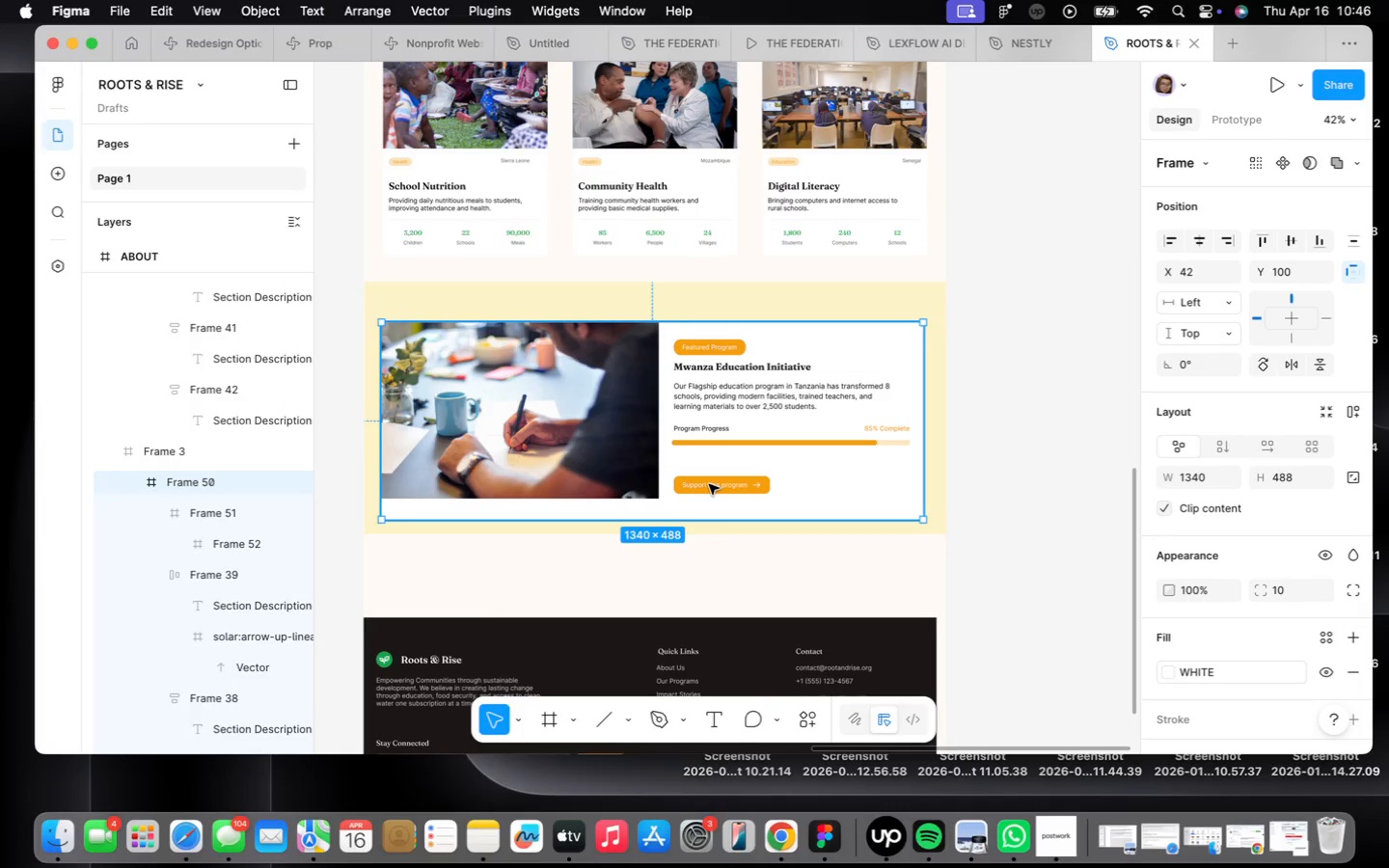 
double_click([708, 483])
 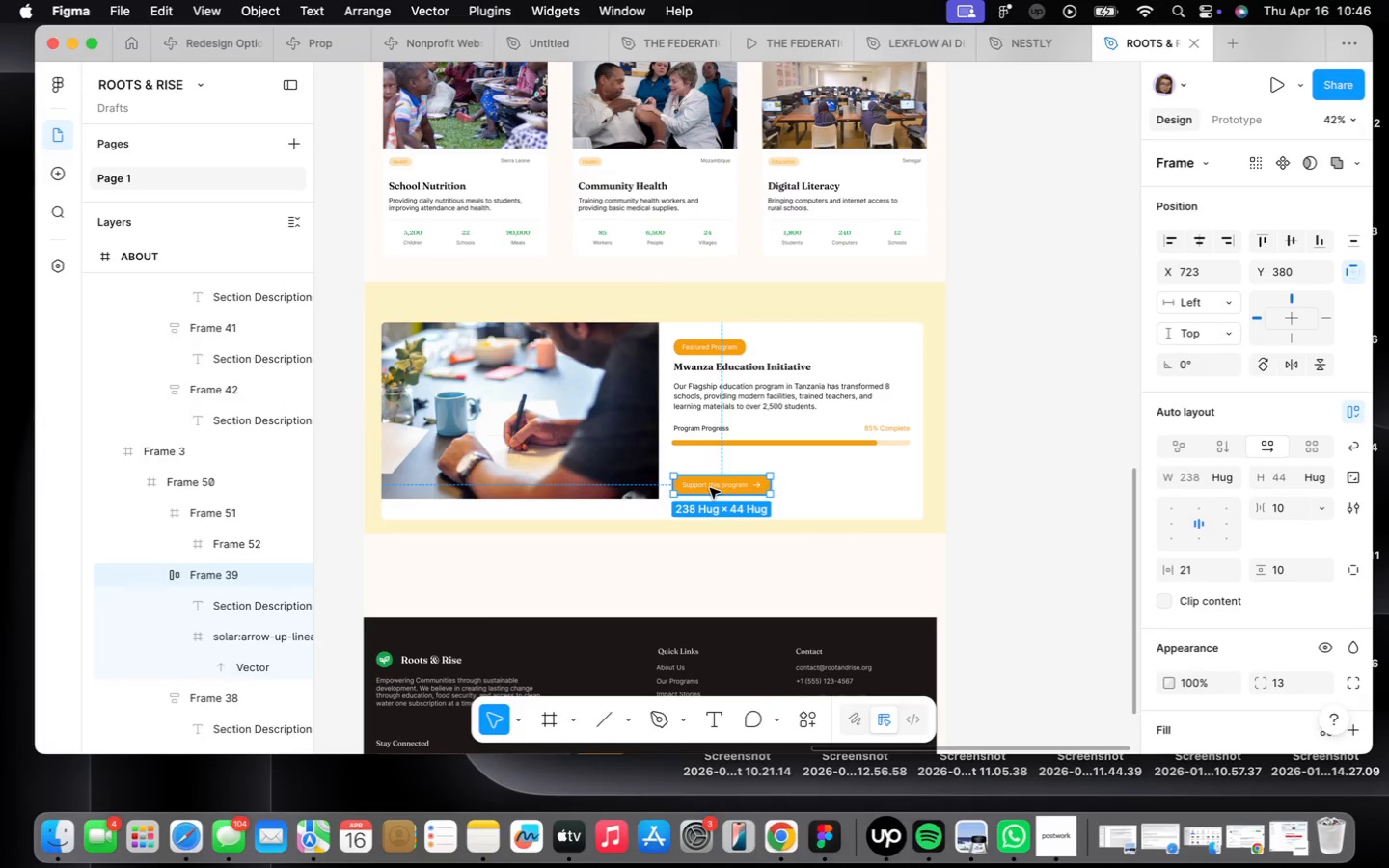 
left_click_drag(start_coordinate=[710, 487], to_coordinate=[719, 574])
 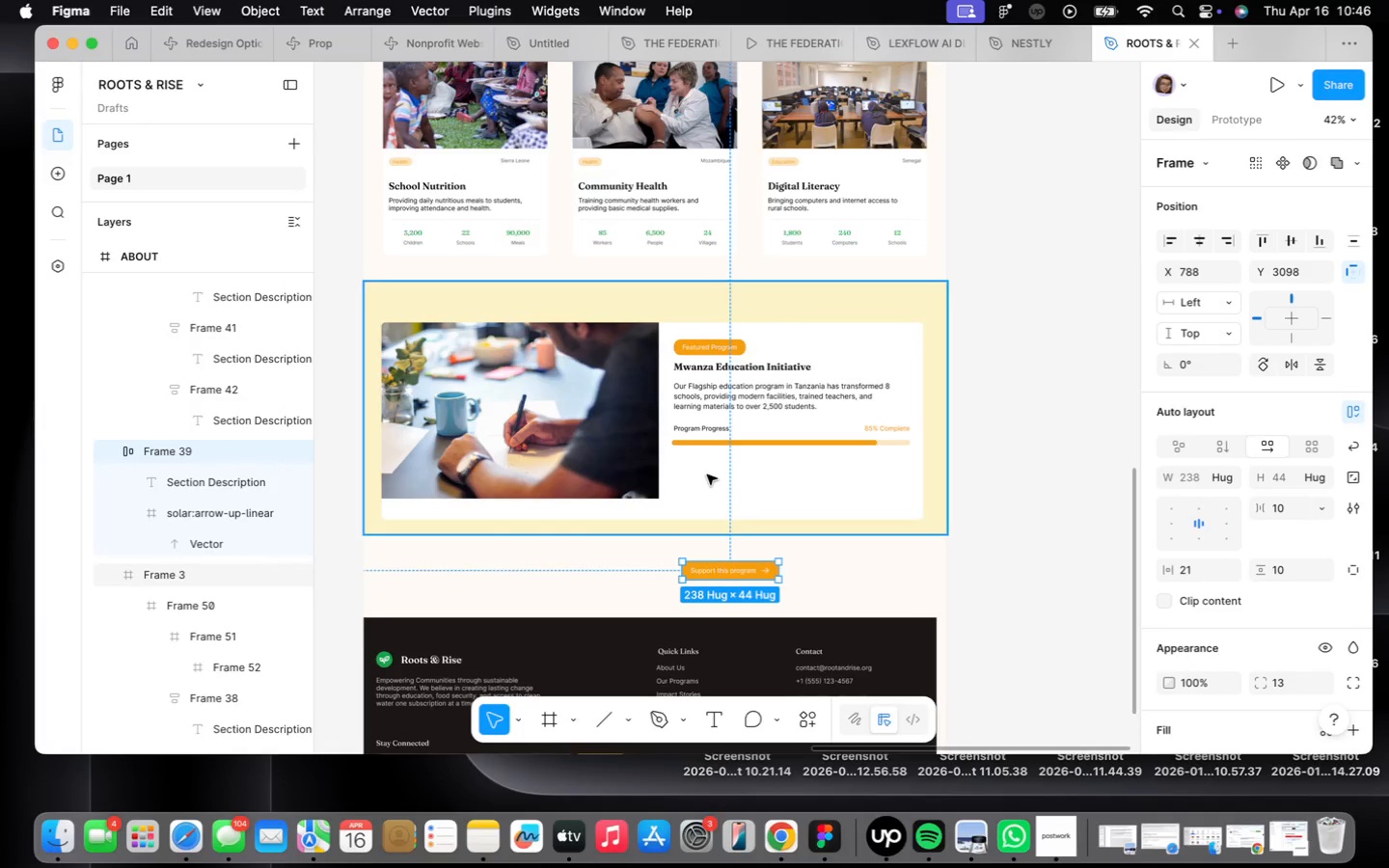 
scroll: coordinate [707, 475], scroll_direction: up, amount: 5.0
 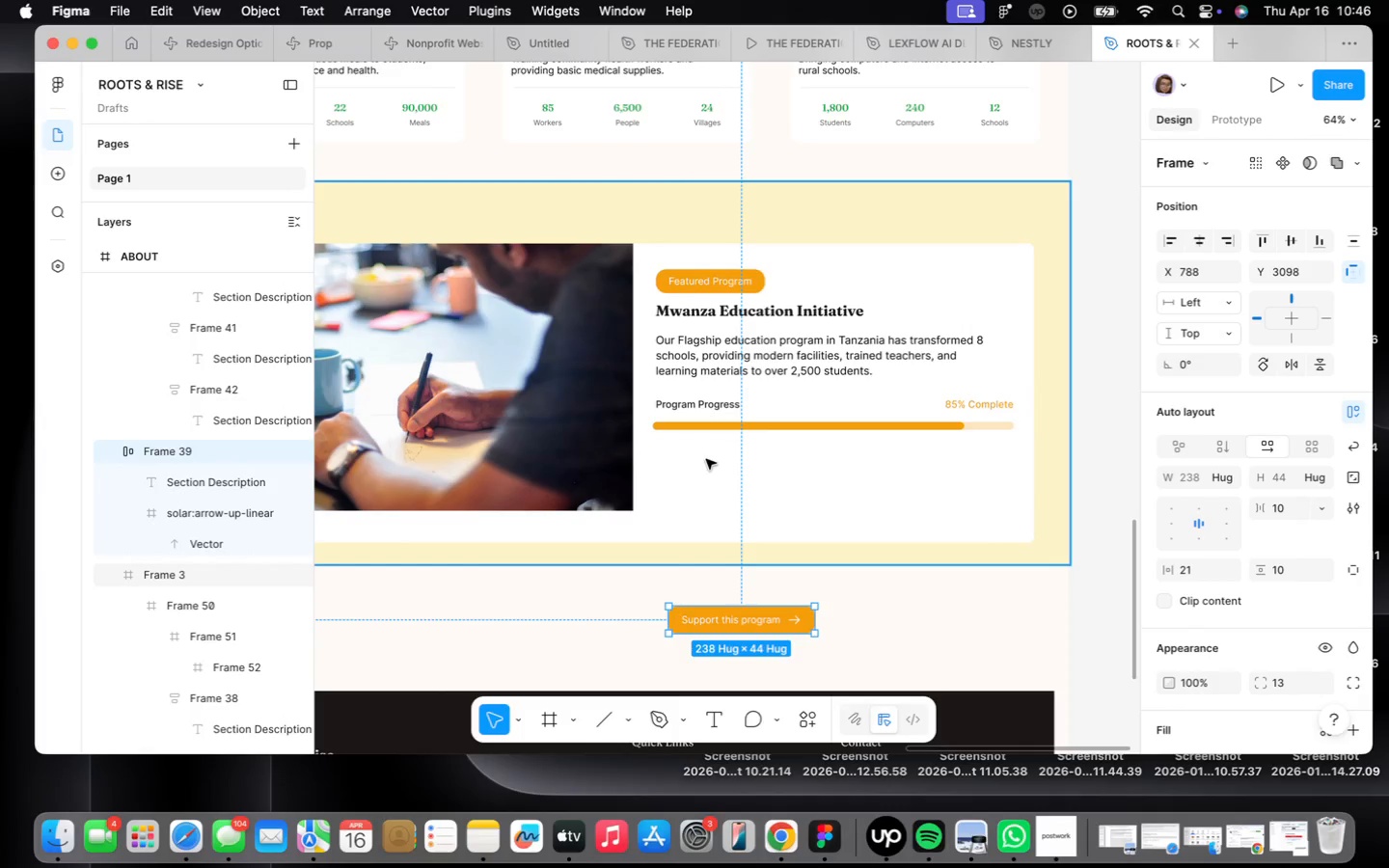 
scroll: coordinate [704, 462], scroll_direction: down, amount: 10.0
 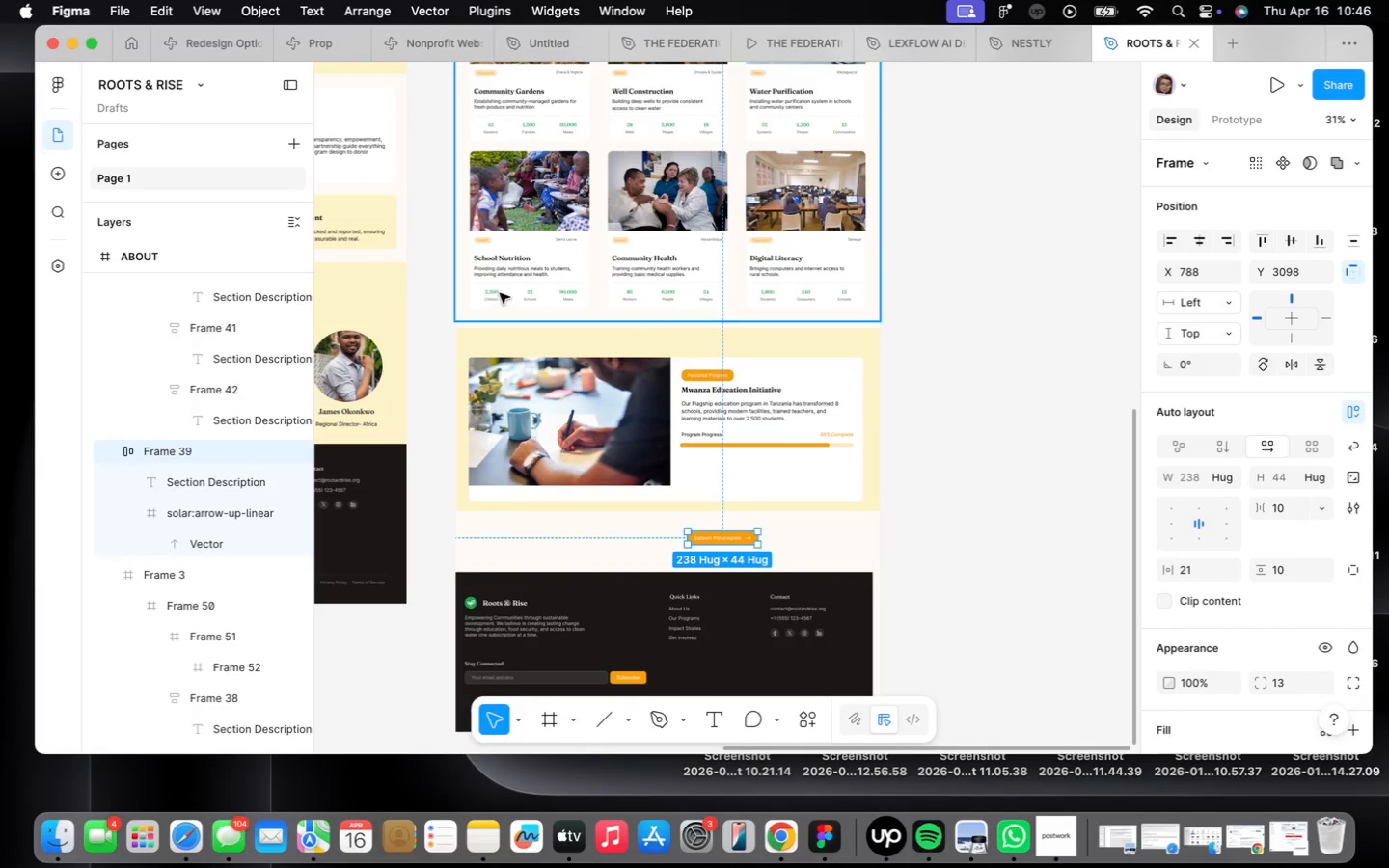 
double_click([497, 290])
 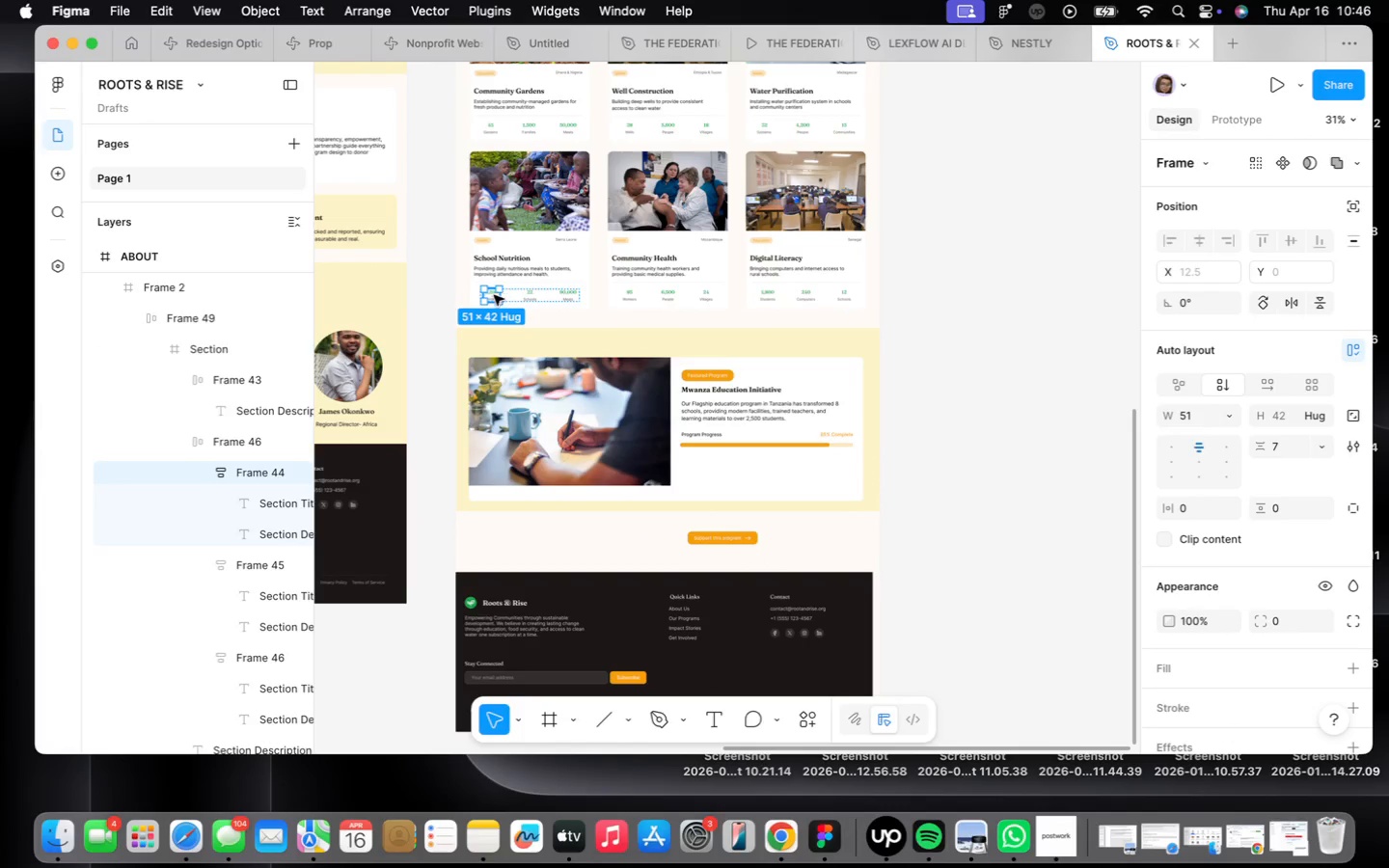 
hold_key(key=OptionLeft, duration=1.39)
left_click_drag(start_coordinate=[492, 292], to_coordinate=[692, 464])
 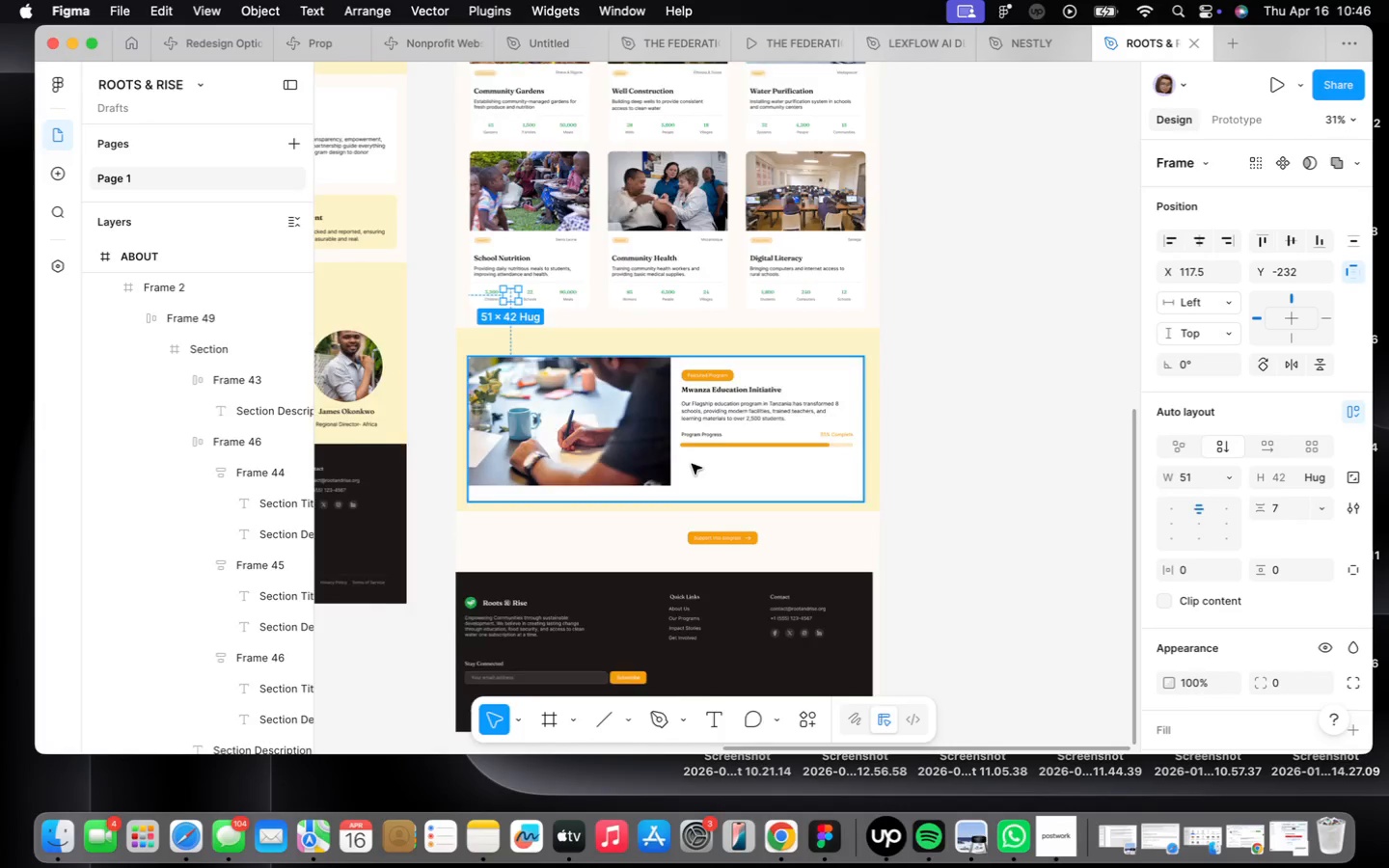 
scroll: coordinate [692, 464], scroll_direction: up, amount: 16.0
 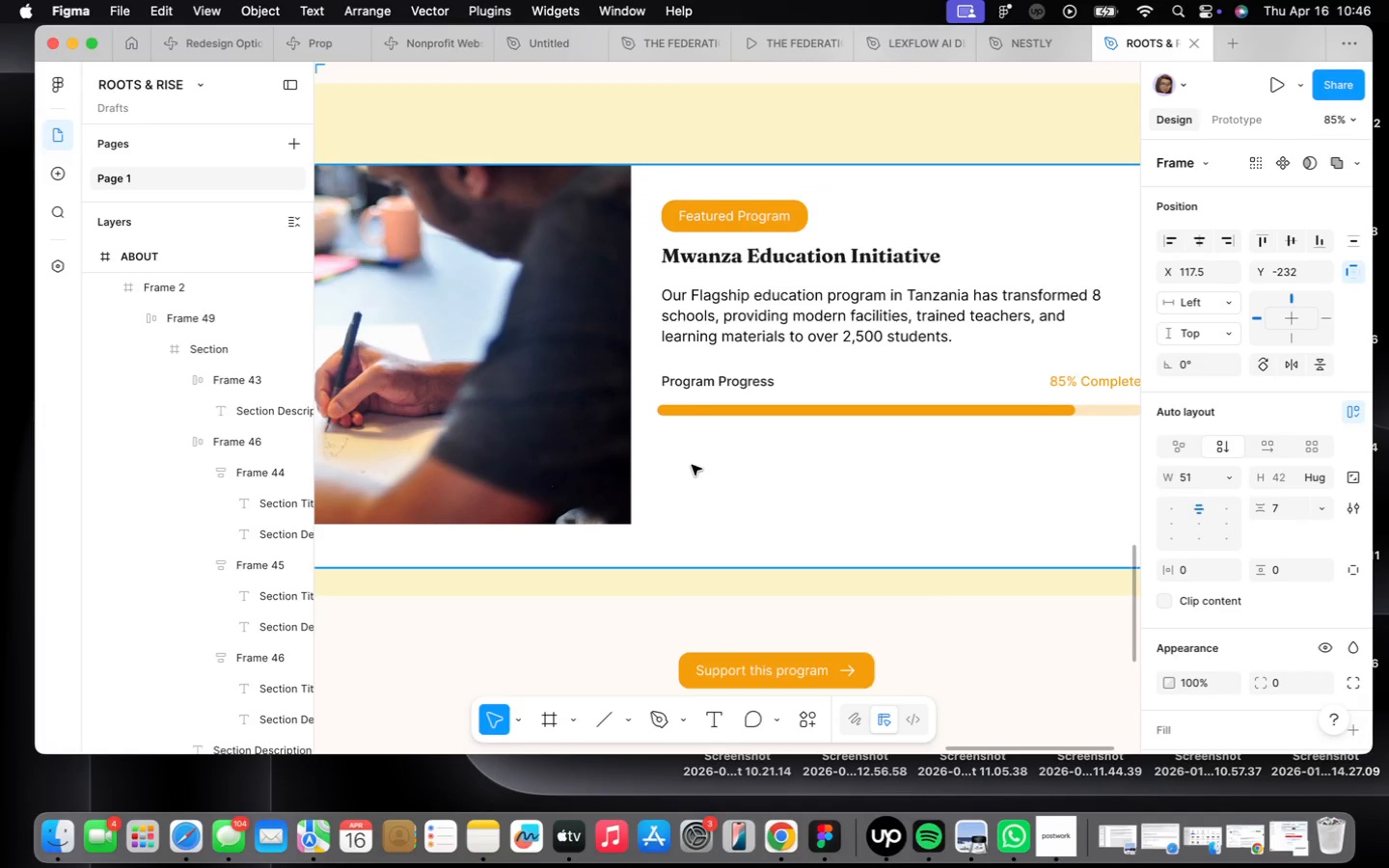 
scroll: coordinate [690, 467], scroll_direction: down, amount: 16.0
 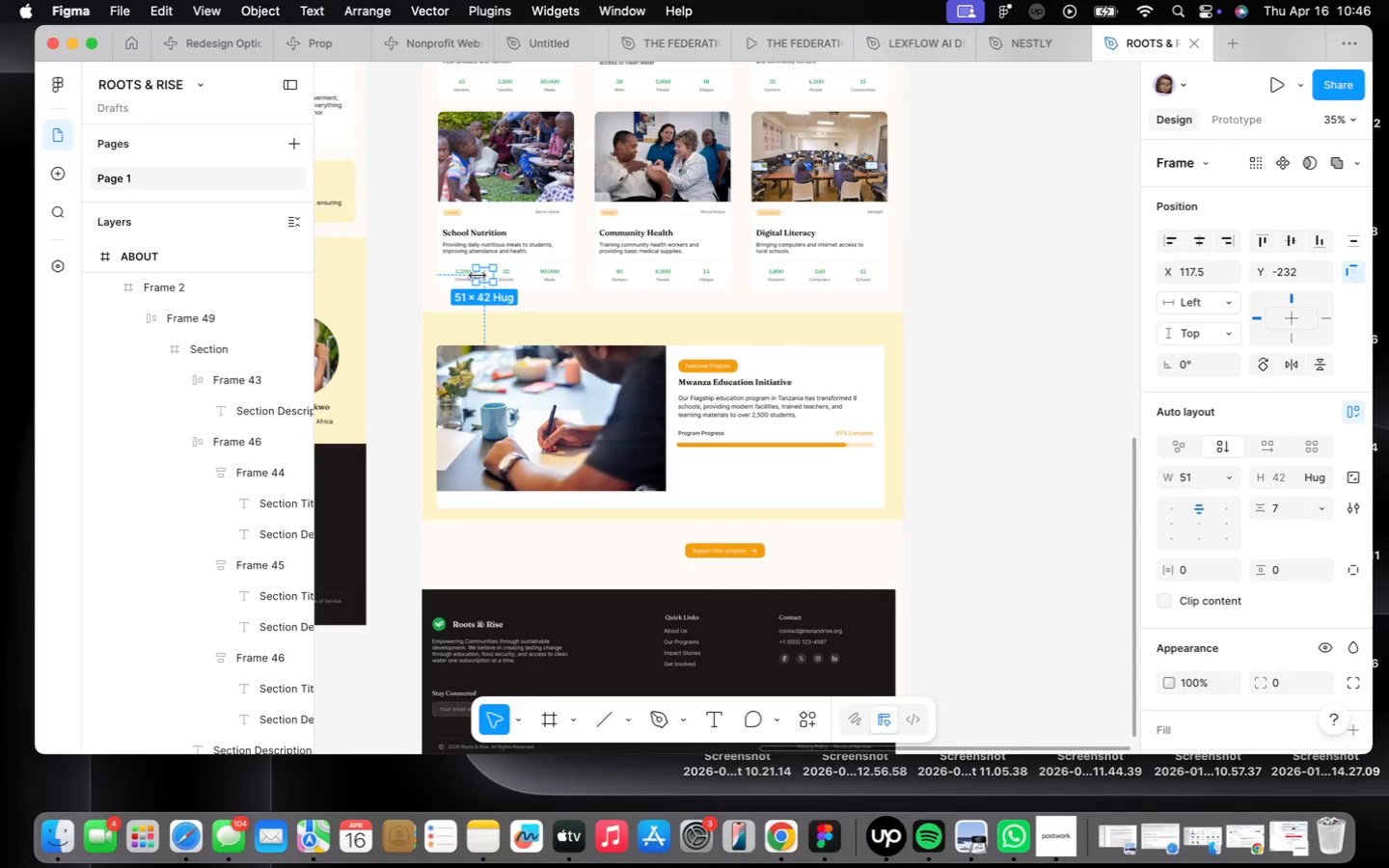 
left_click_drag(start_coordinate=[482, 275], to_coordinate=[692, 477])
 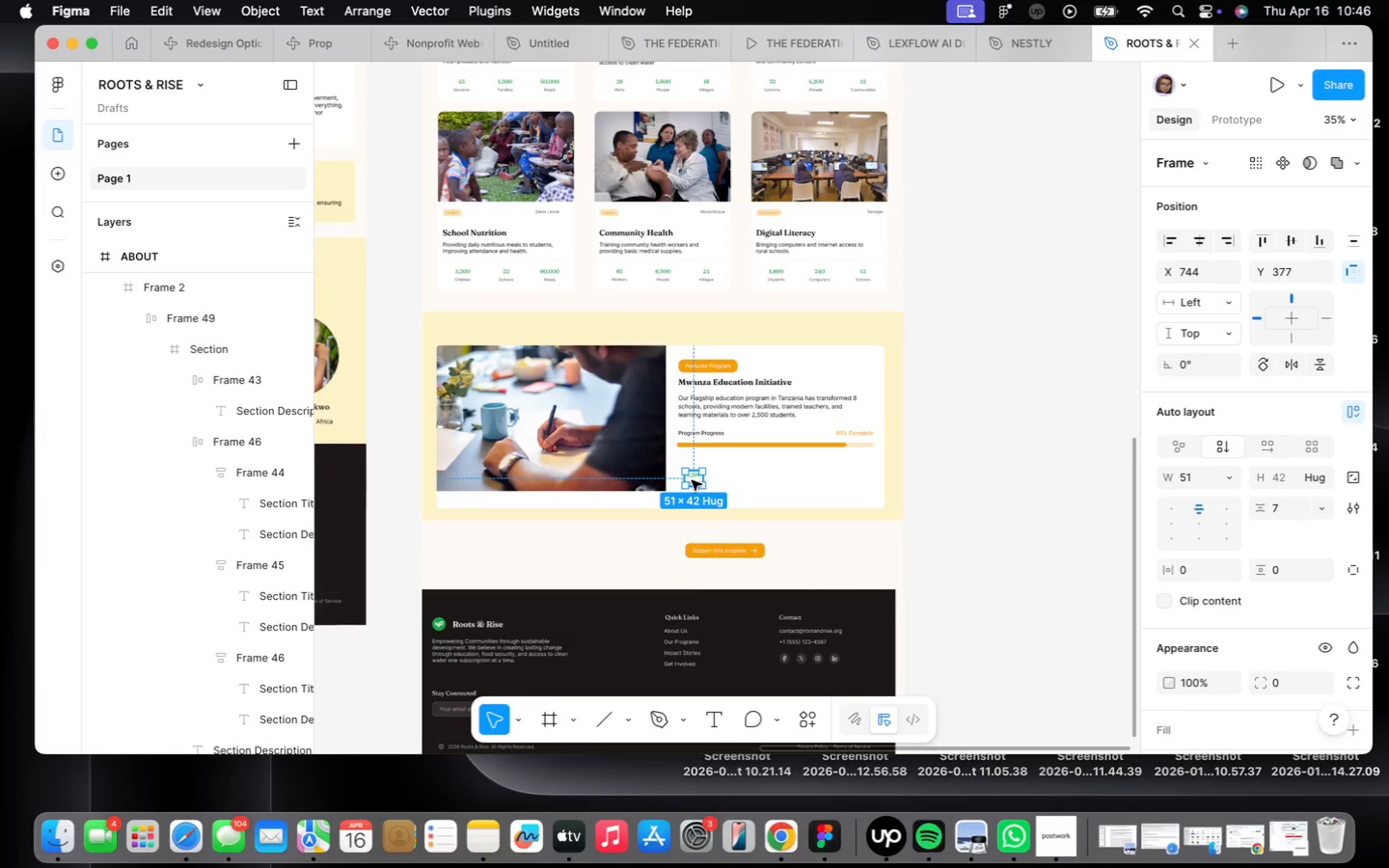 
left_click_drag(start_coordinate=[697, 480], to_coordinate=[695, 471])
 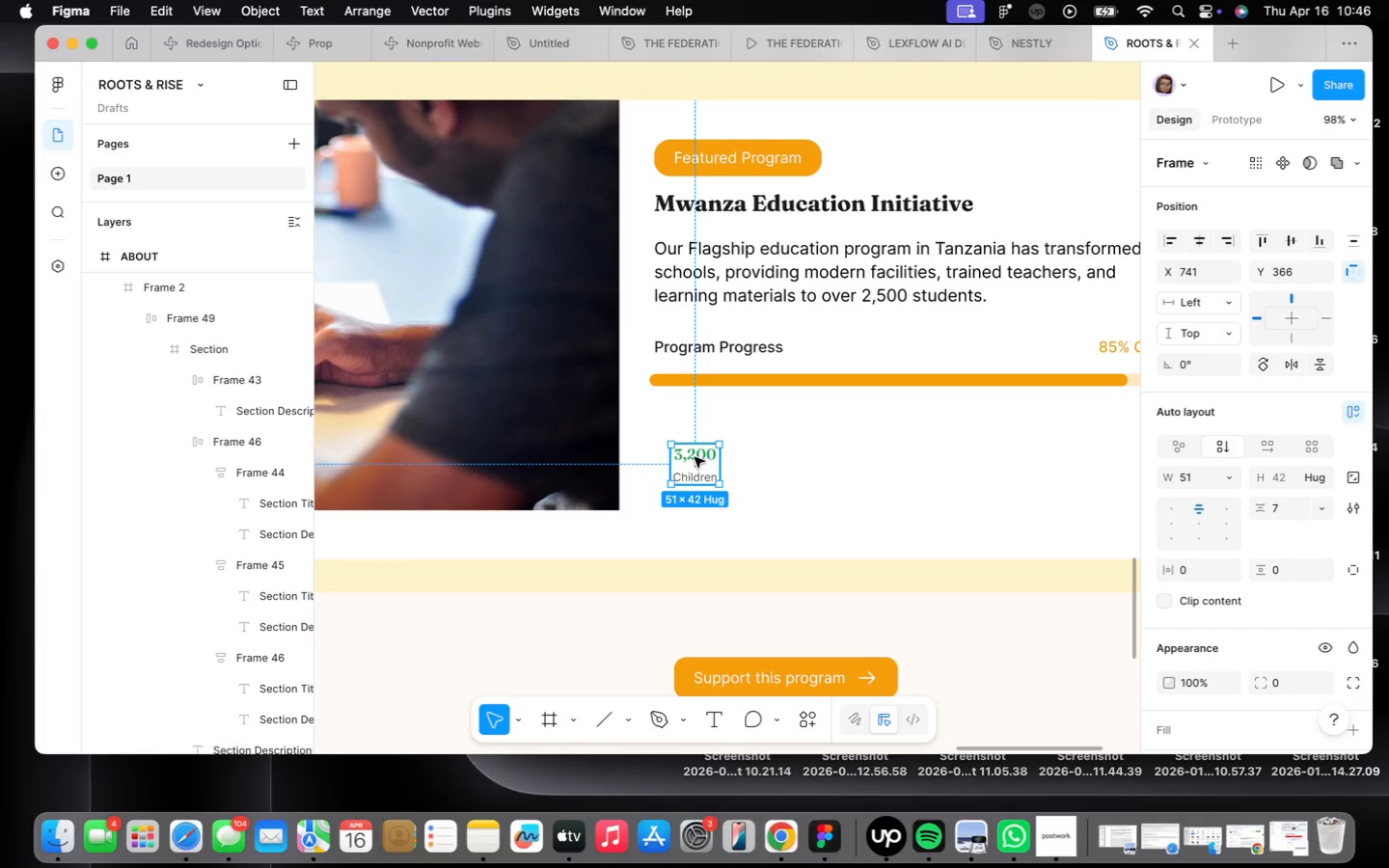 
scroll: coordinate [692, 480], scroll_direction: up, amount: 16.0
 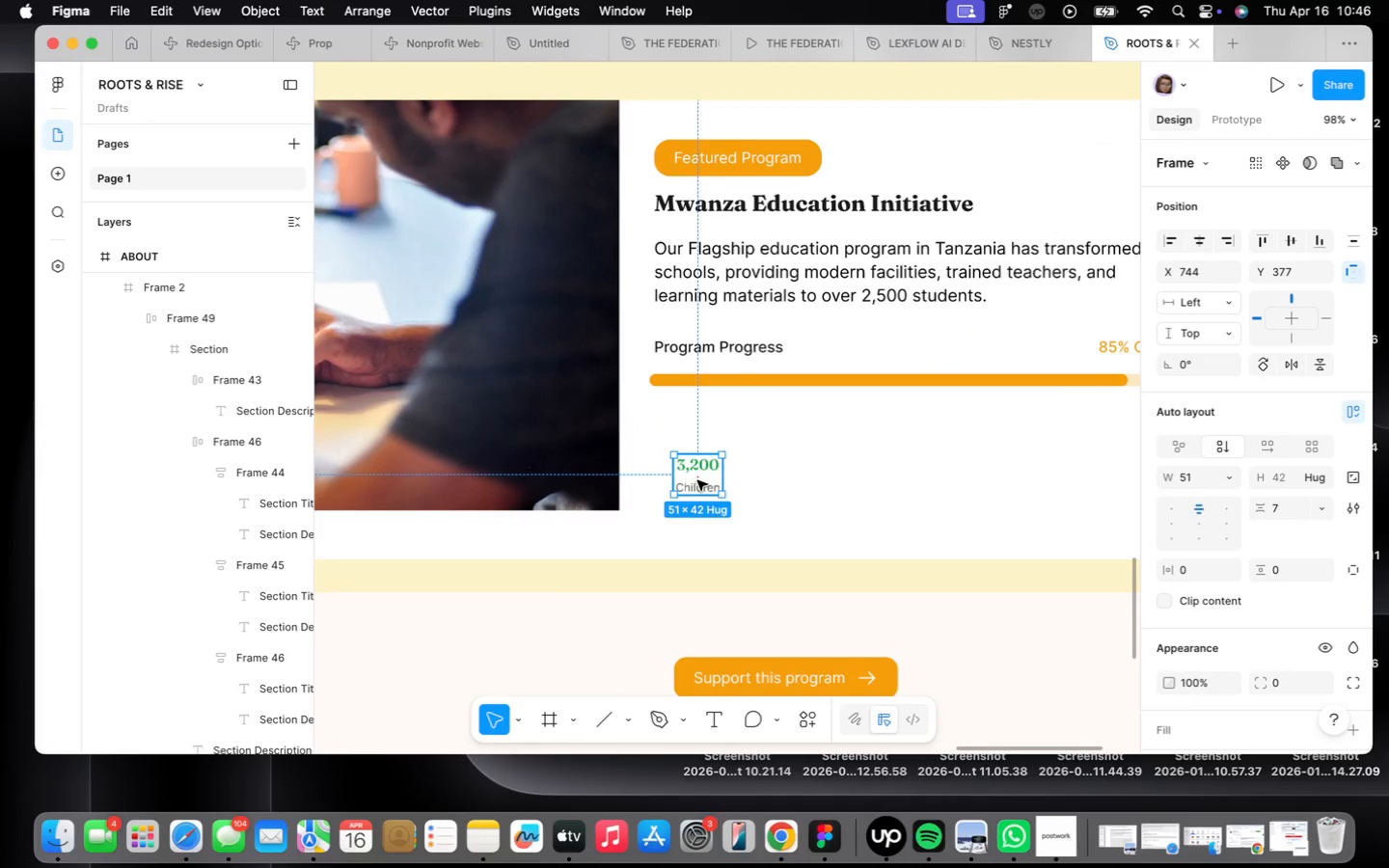 
double_click([694, 457])
 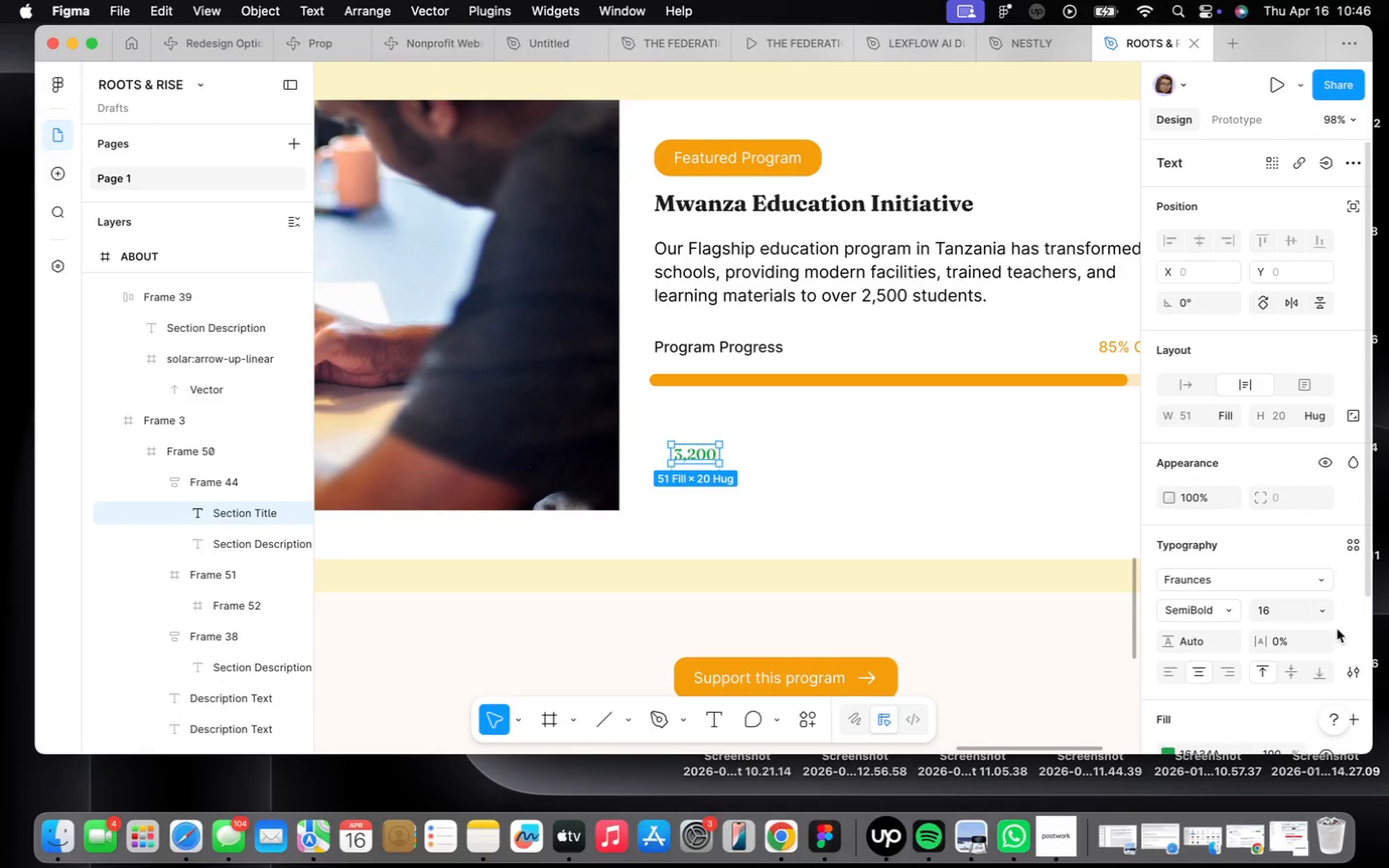 
left_click([1324, 612])
 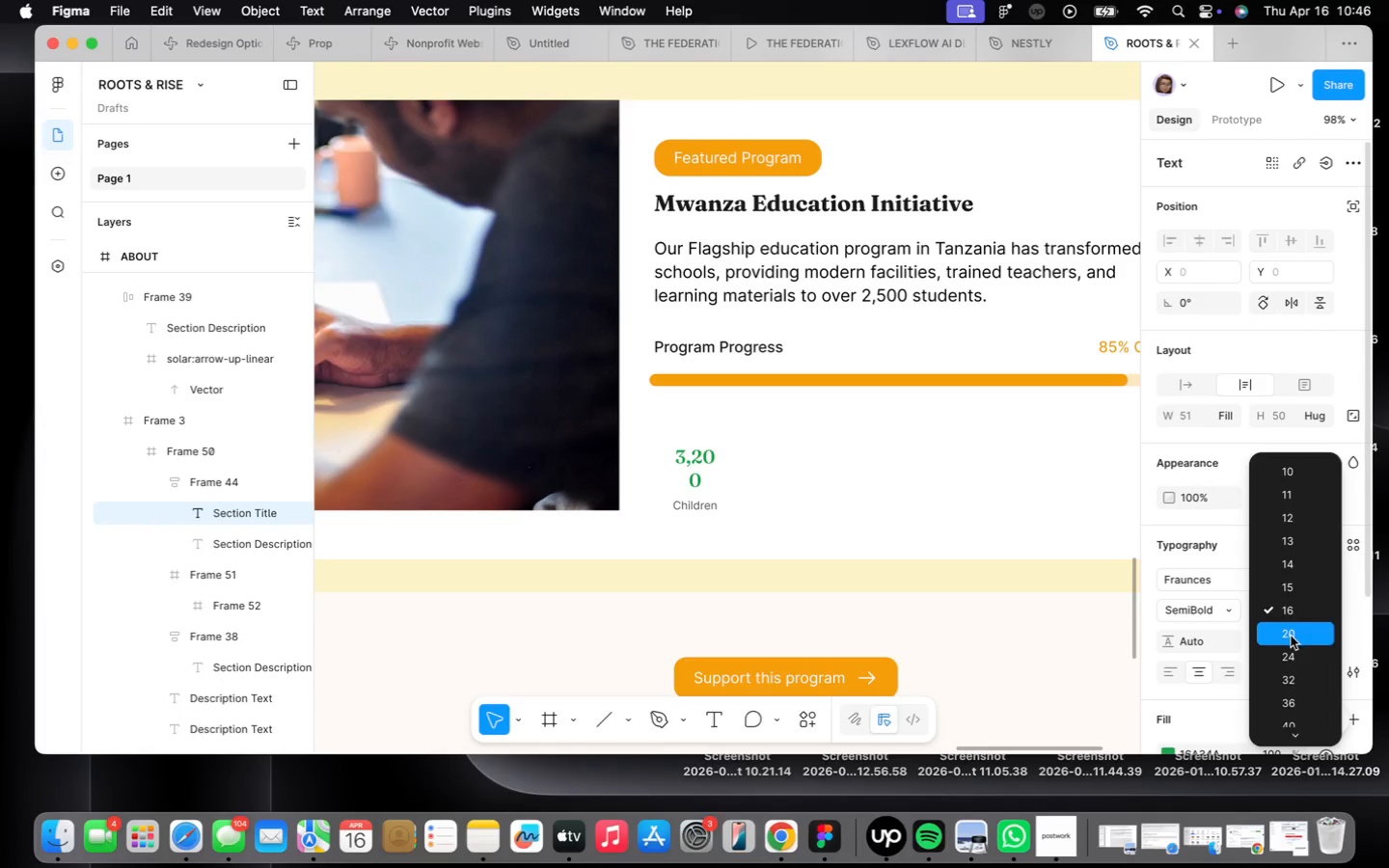 
left_click([1287, 656])
 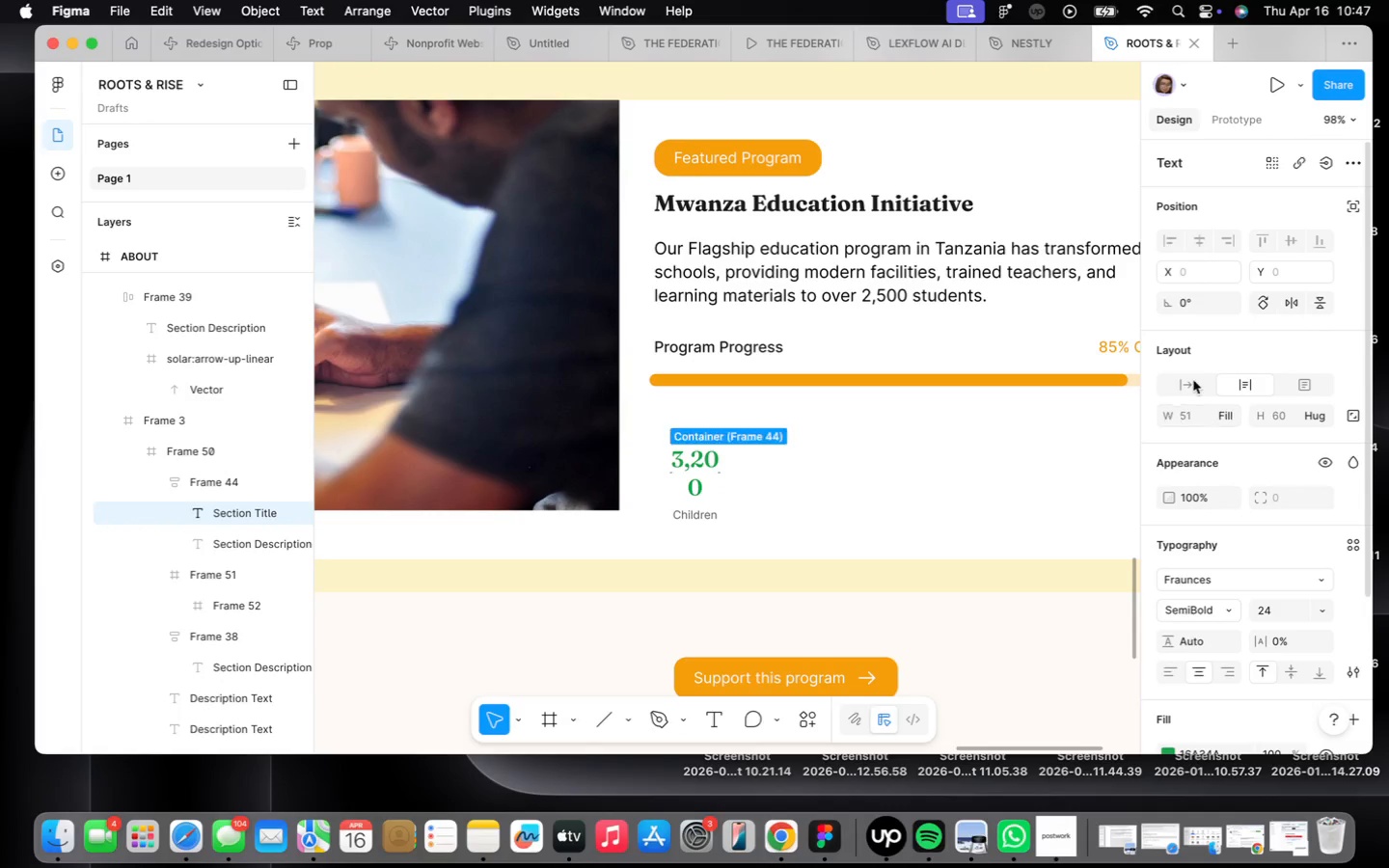 
left_click([1194, 379])
 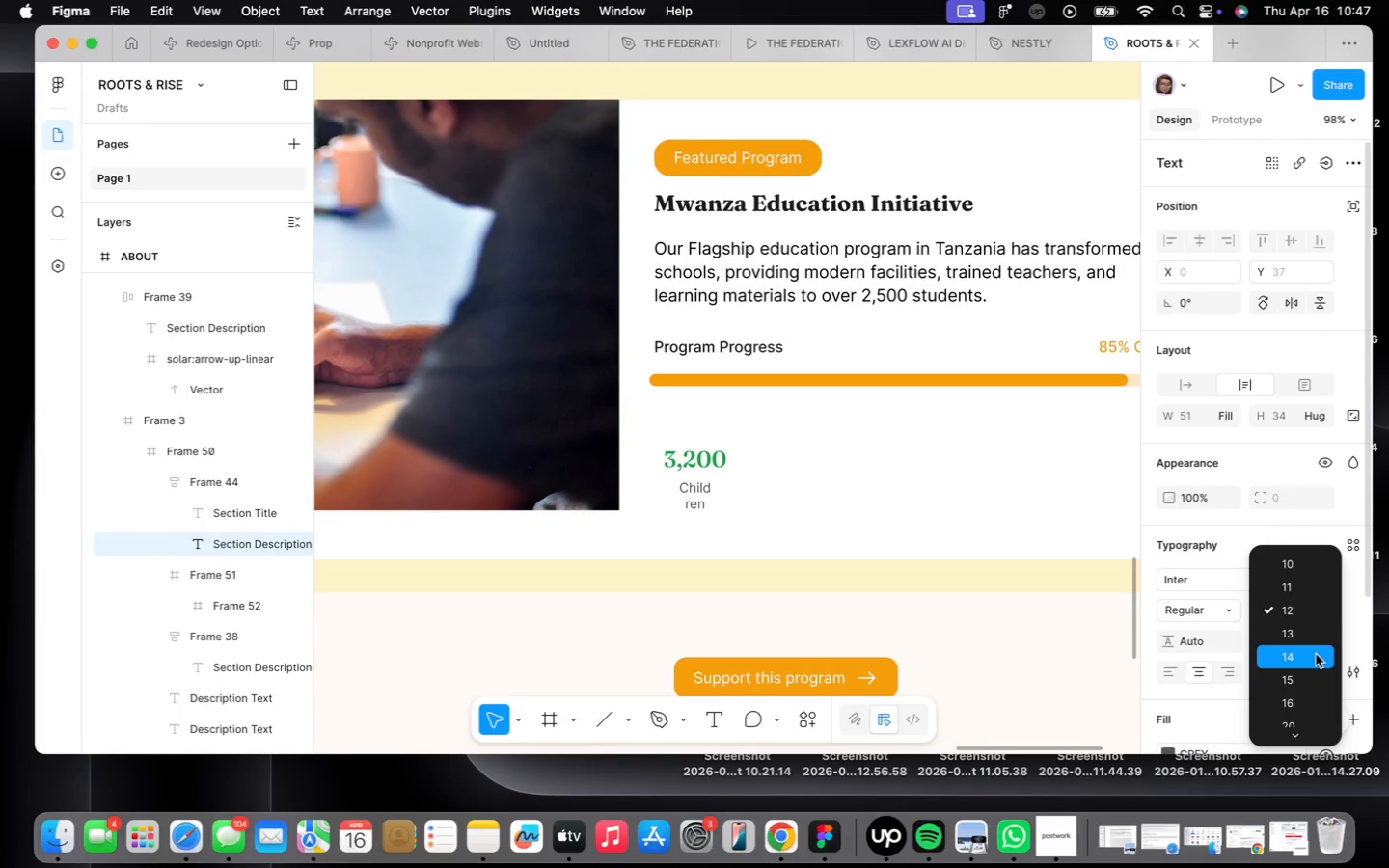 
wait(5.52)
 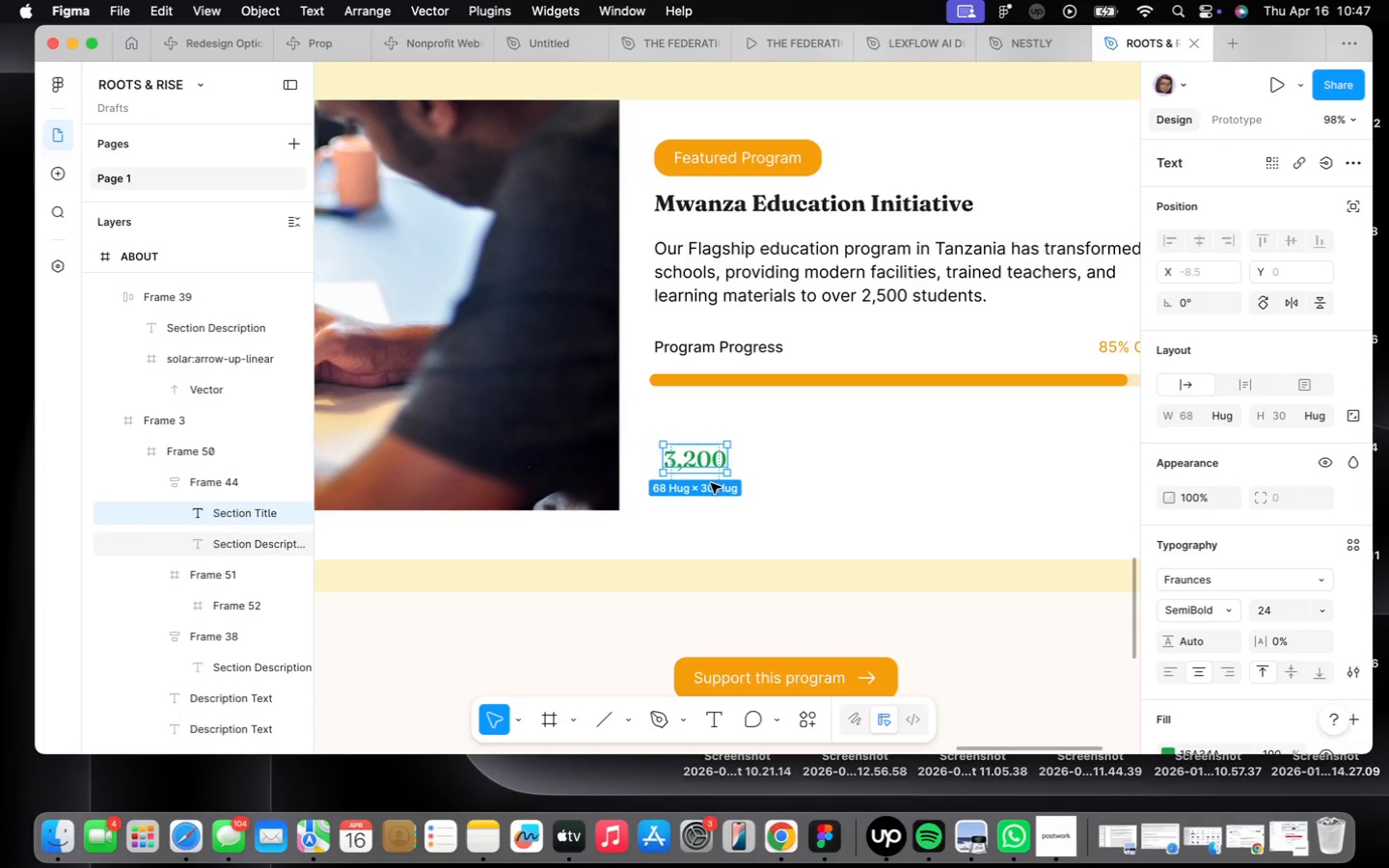 
left_click([1295, 693])
 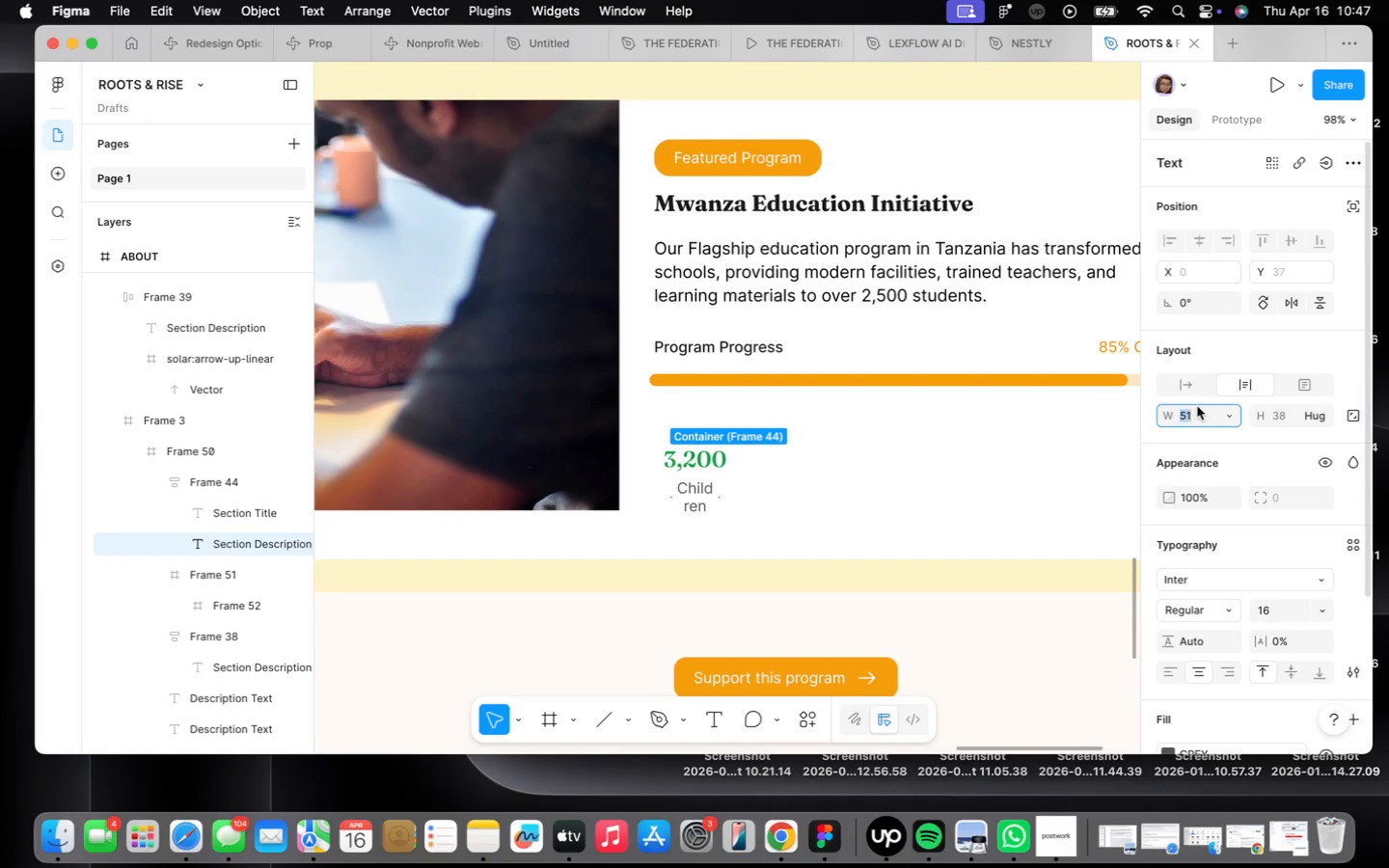 
double_click([1194, 402])
 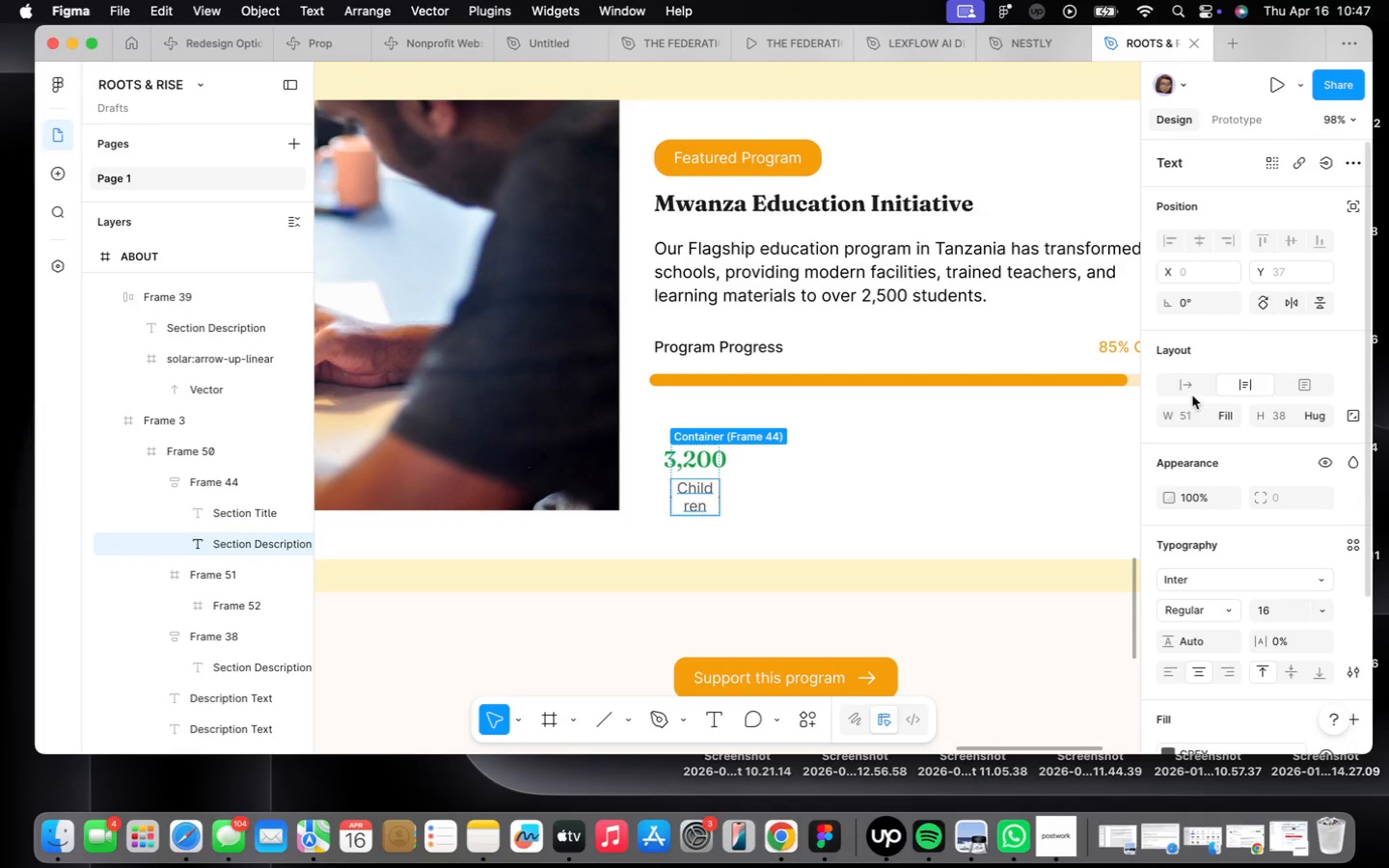 
left_click([1190, 394])
 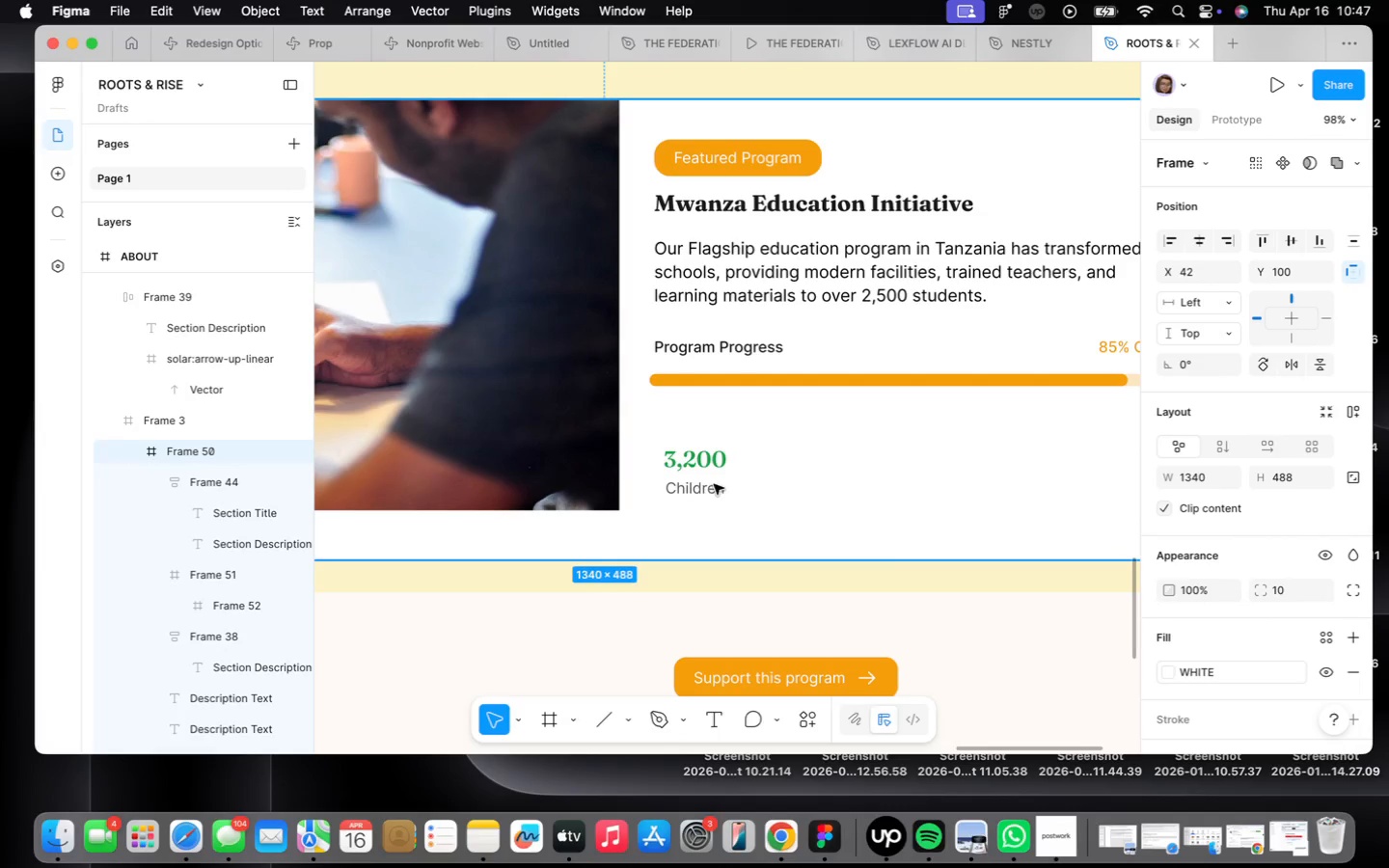 
left_click([679, 482])
 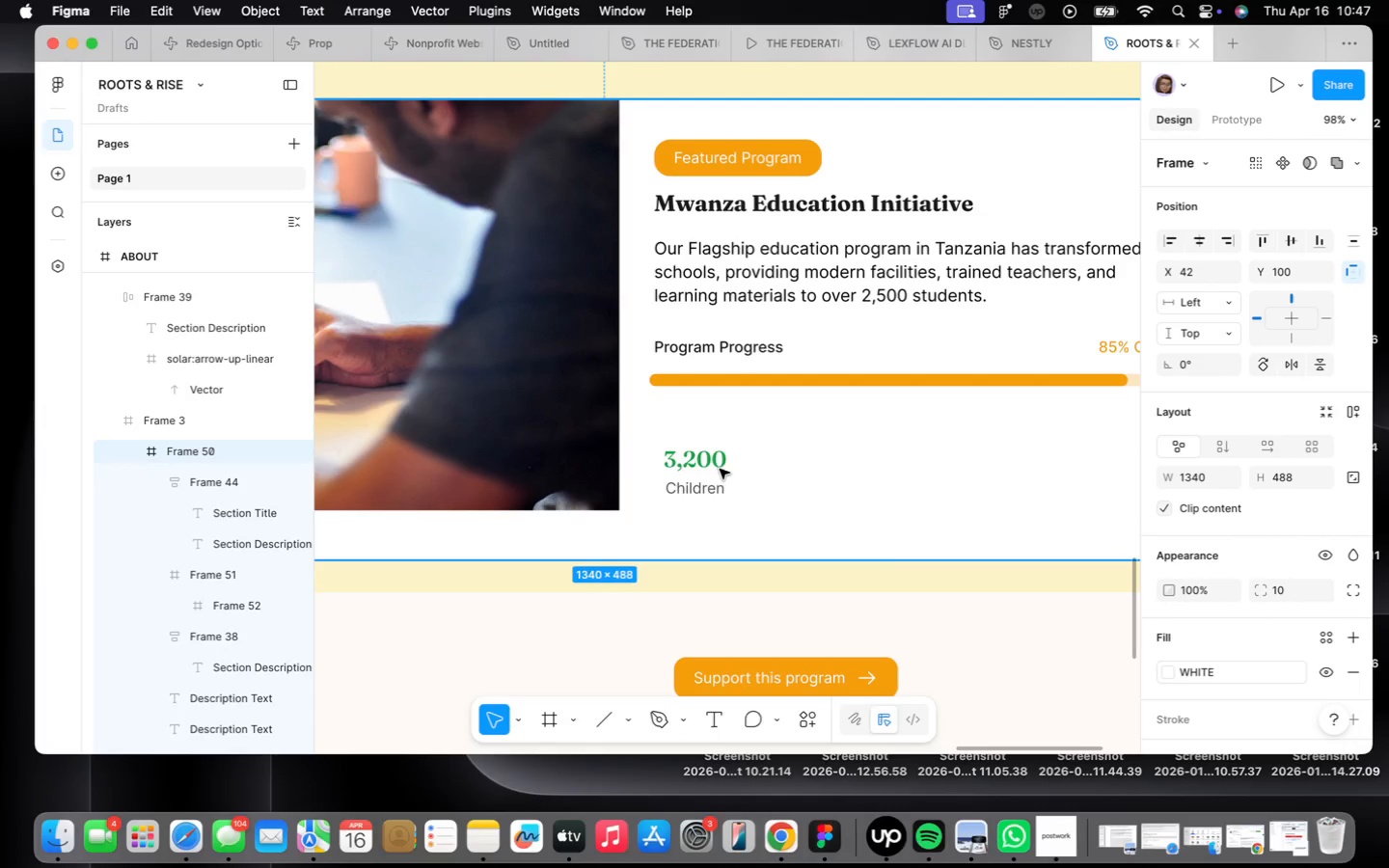 
double_click([720, 469])
 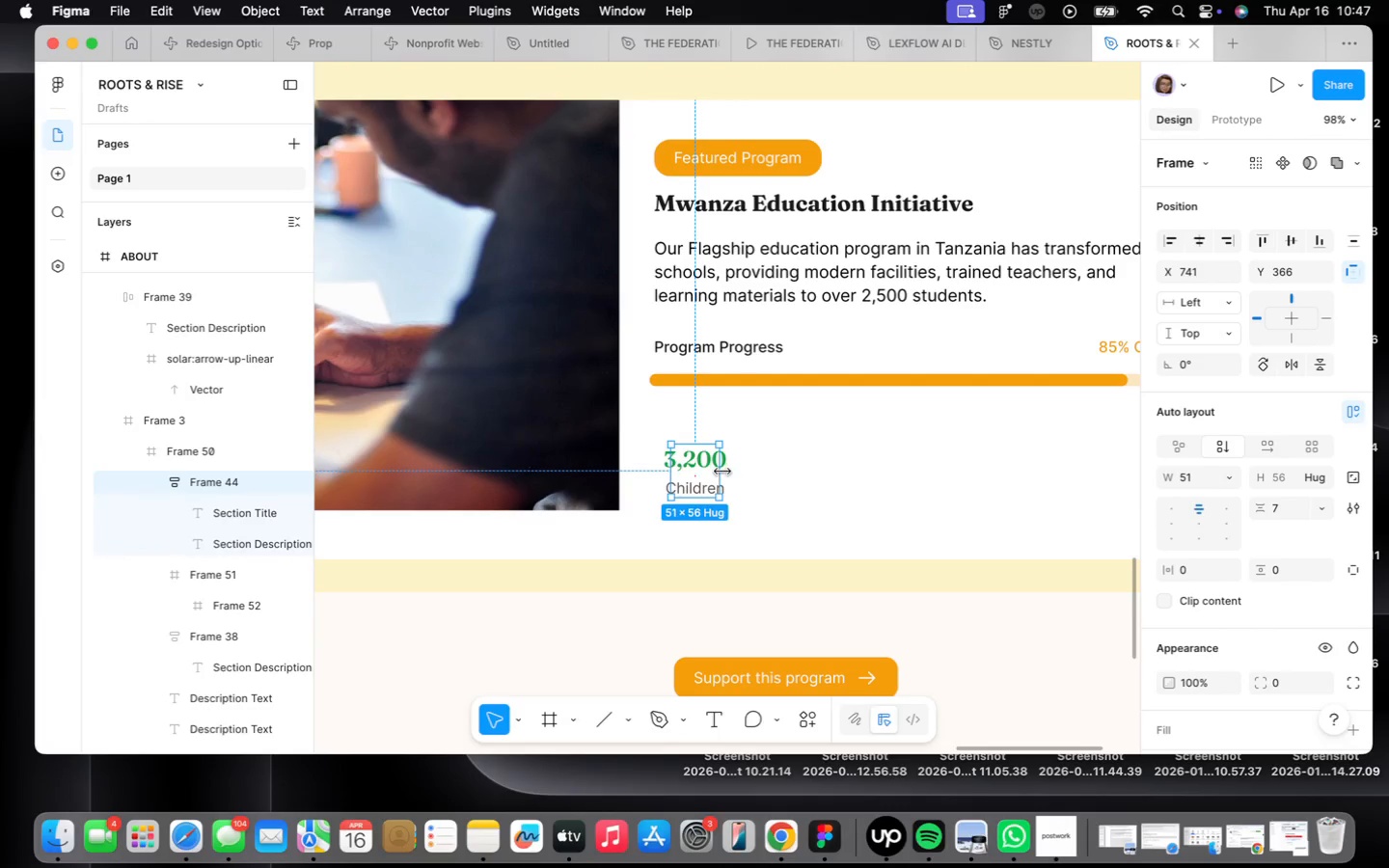 
left_click_drag(start_coordinate=[722, 472], to_coordinate=[762, 475])
 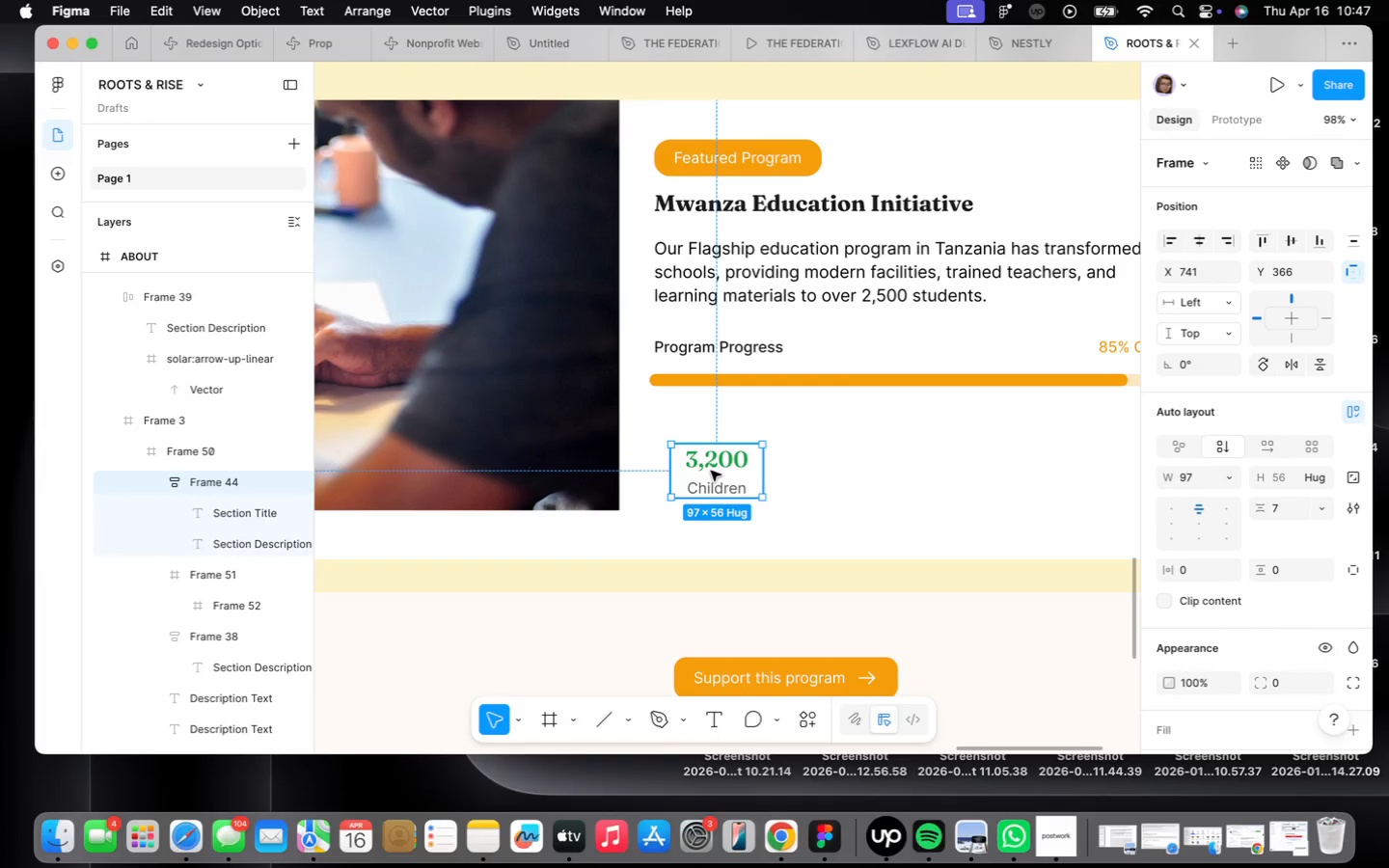 
scroll: coordinate [1275, 550], scroll_direction: down, amount: 10.0
 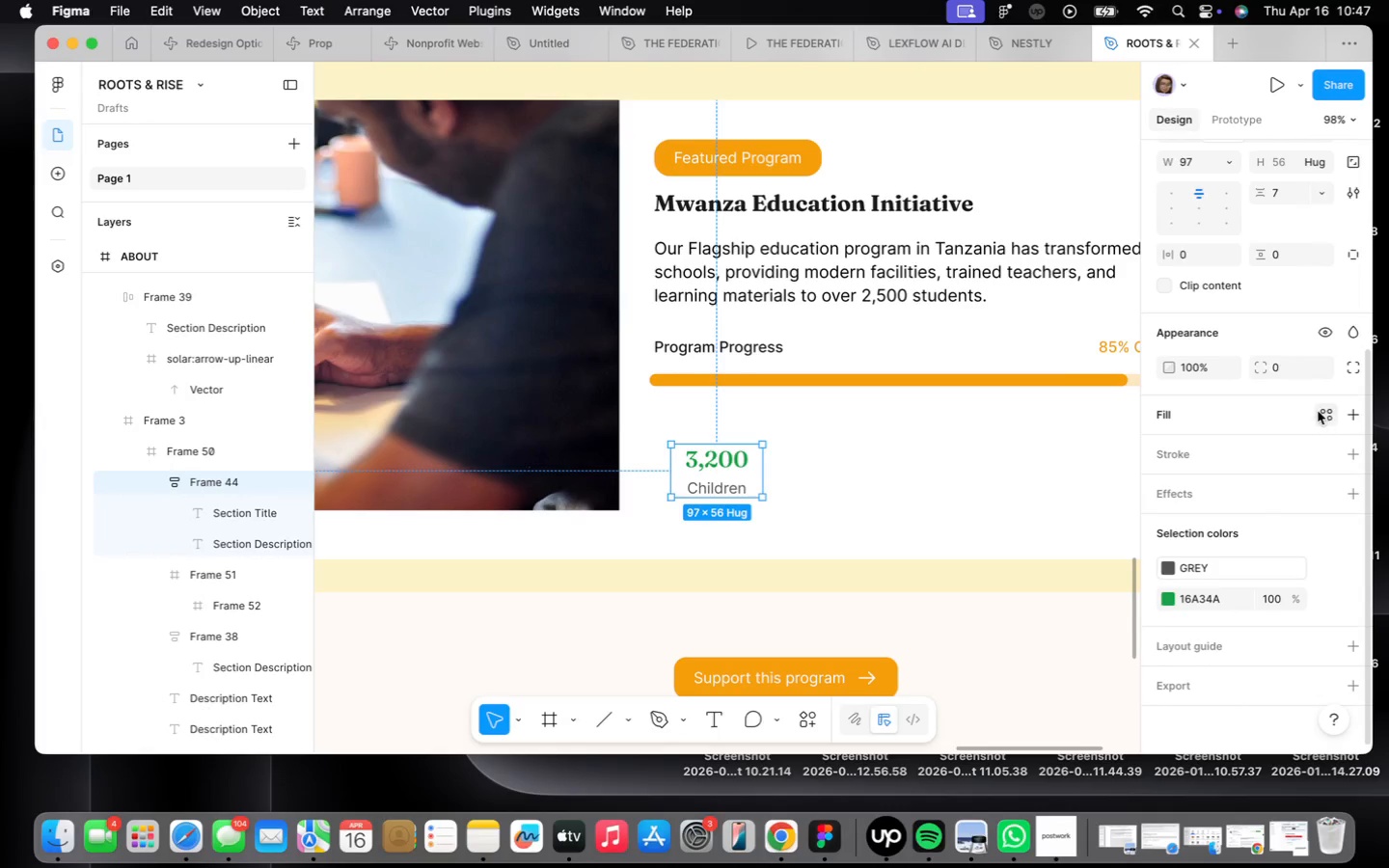 
left_click([1319, 413])
 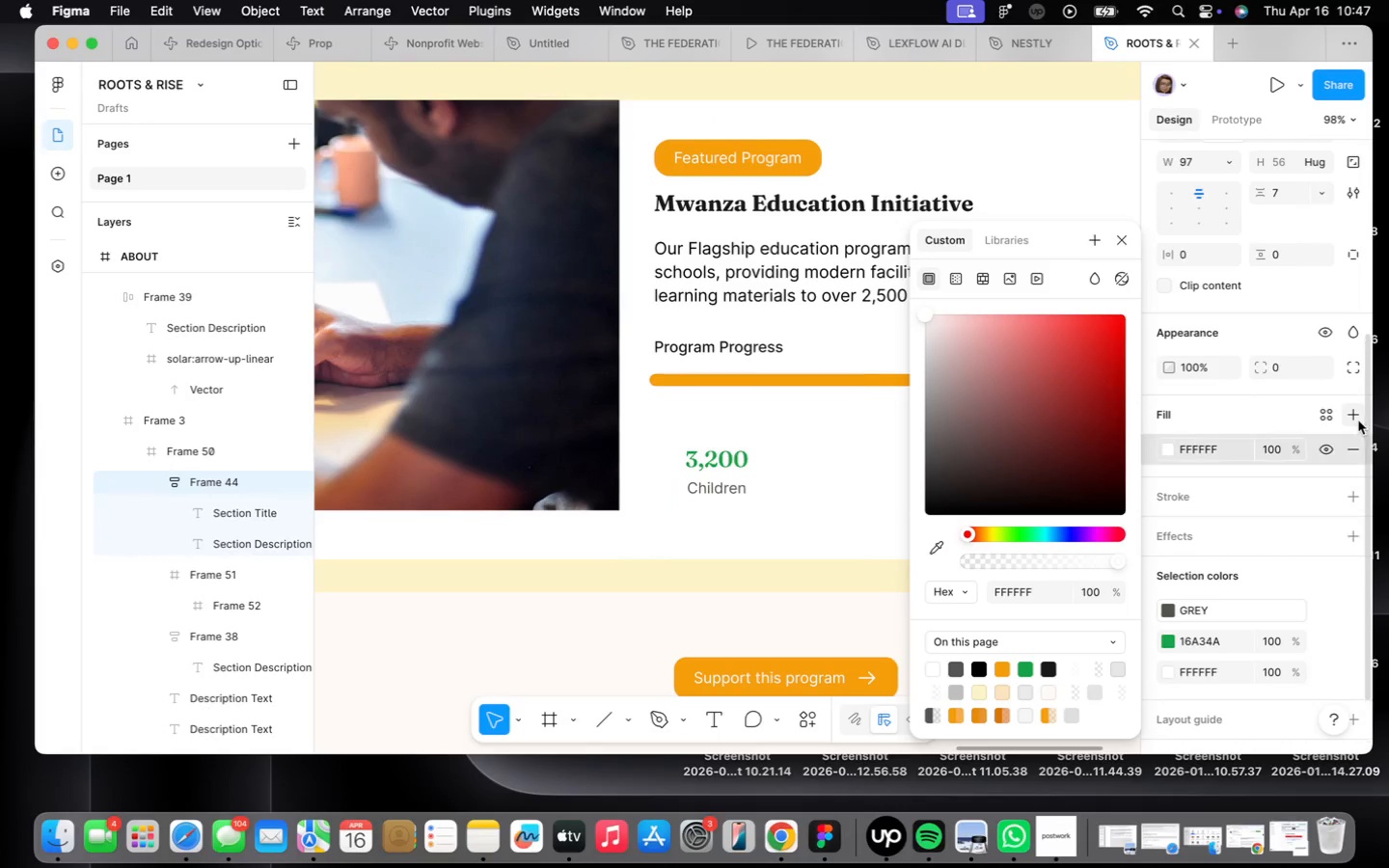 
left_click([1171, 451])
 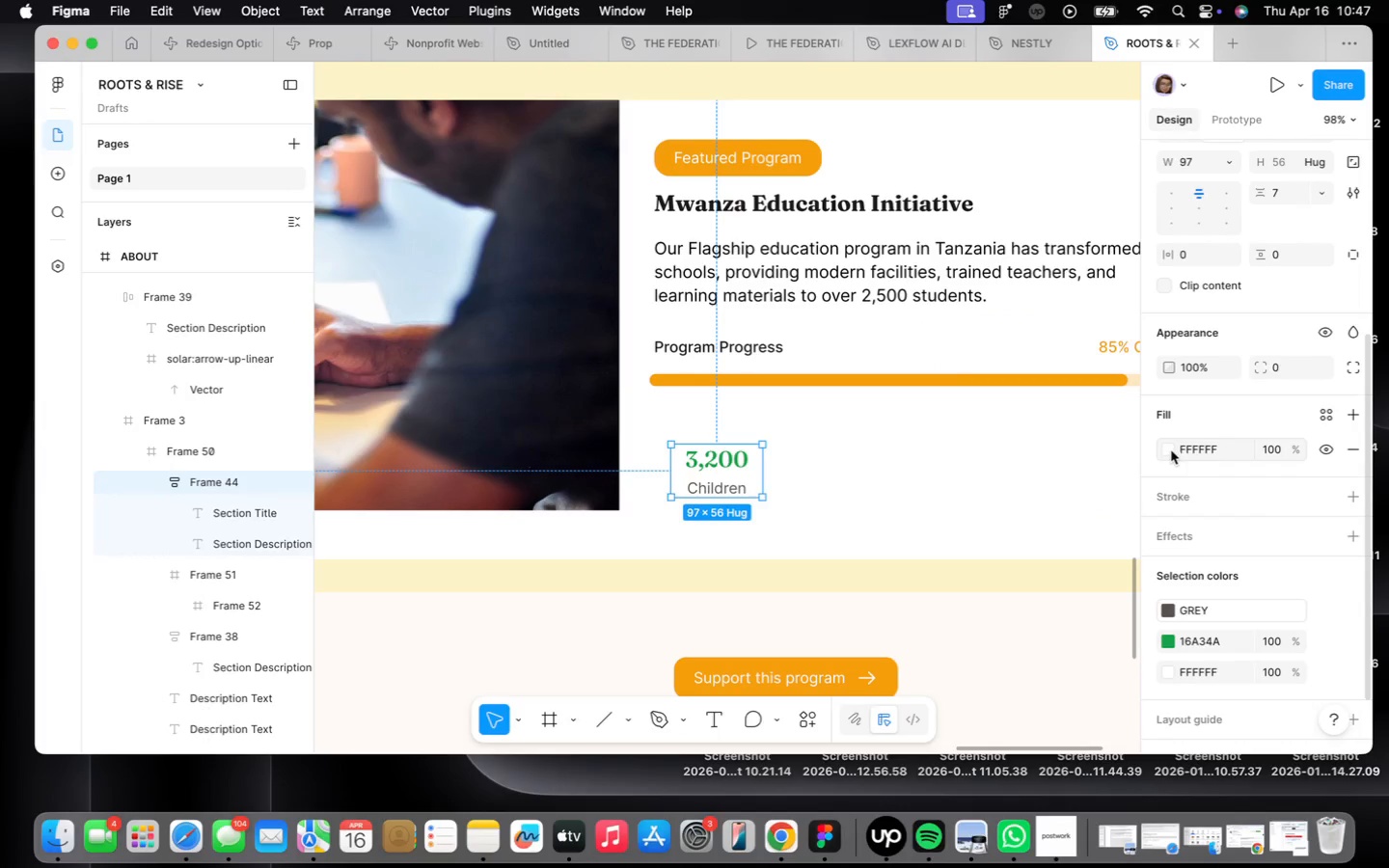 
left_click([1167, 448])
 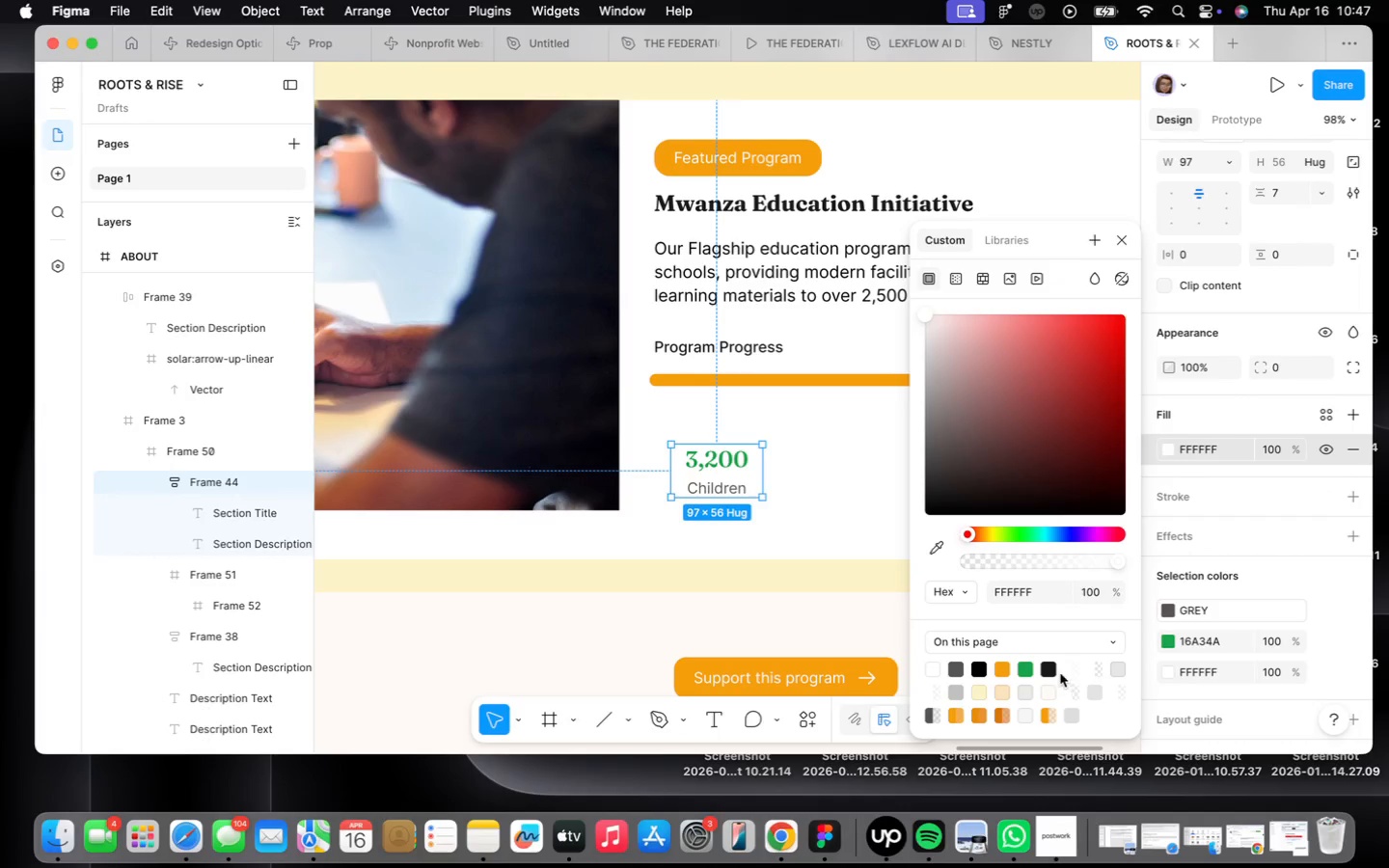 
left_click([1008, 665])
 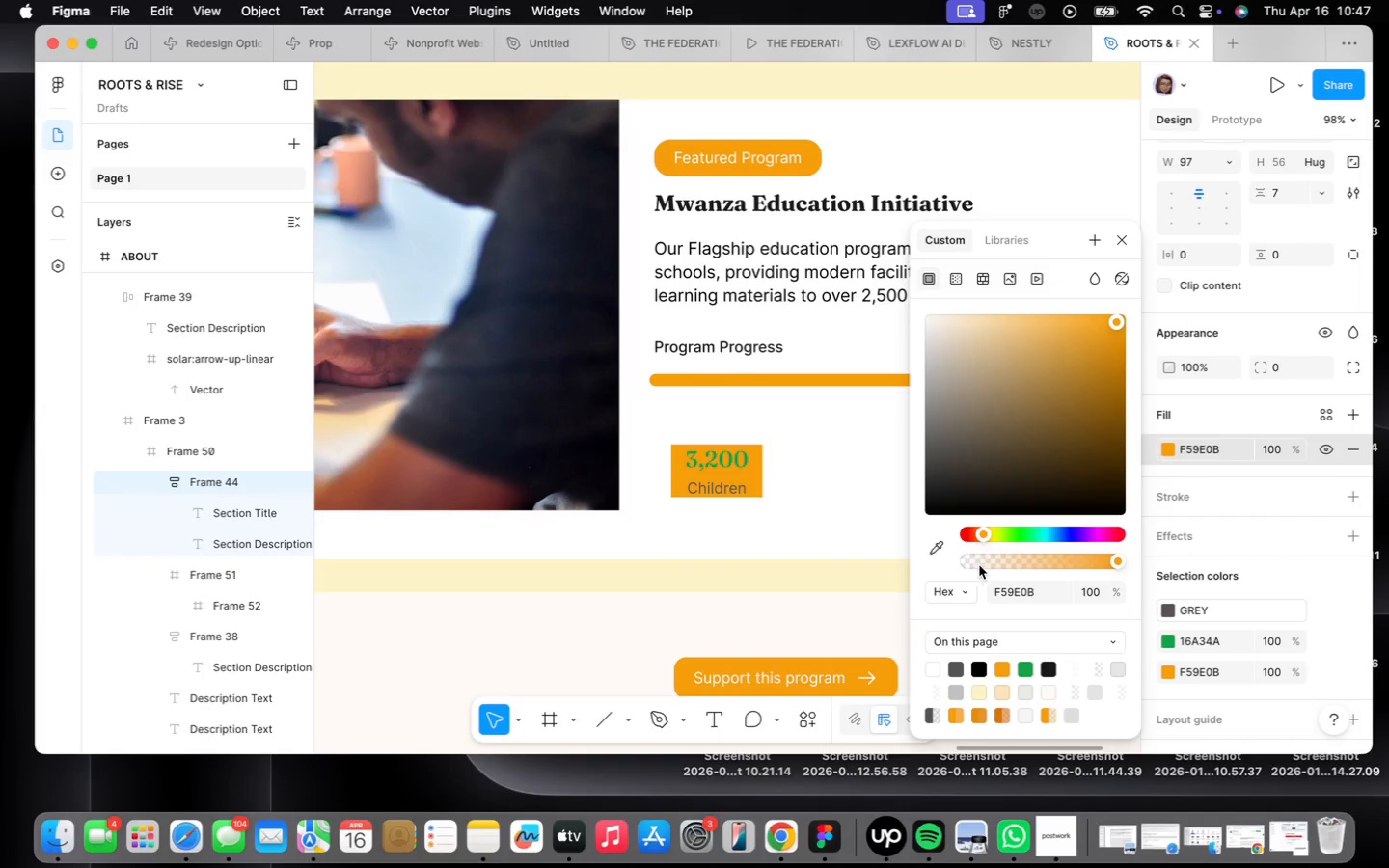 
left_click([994, 563])
 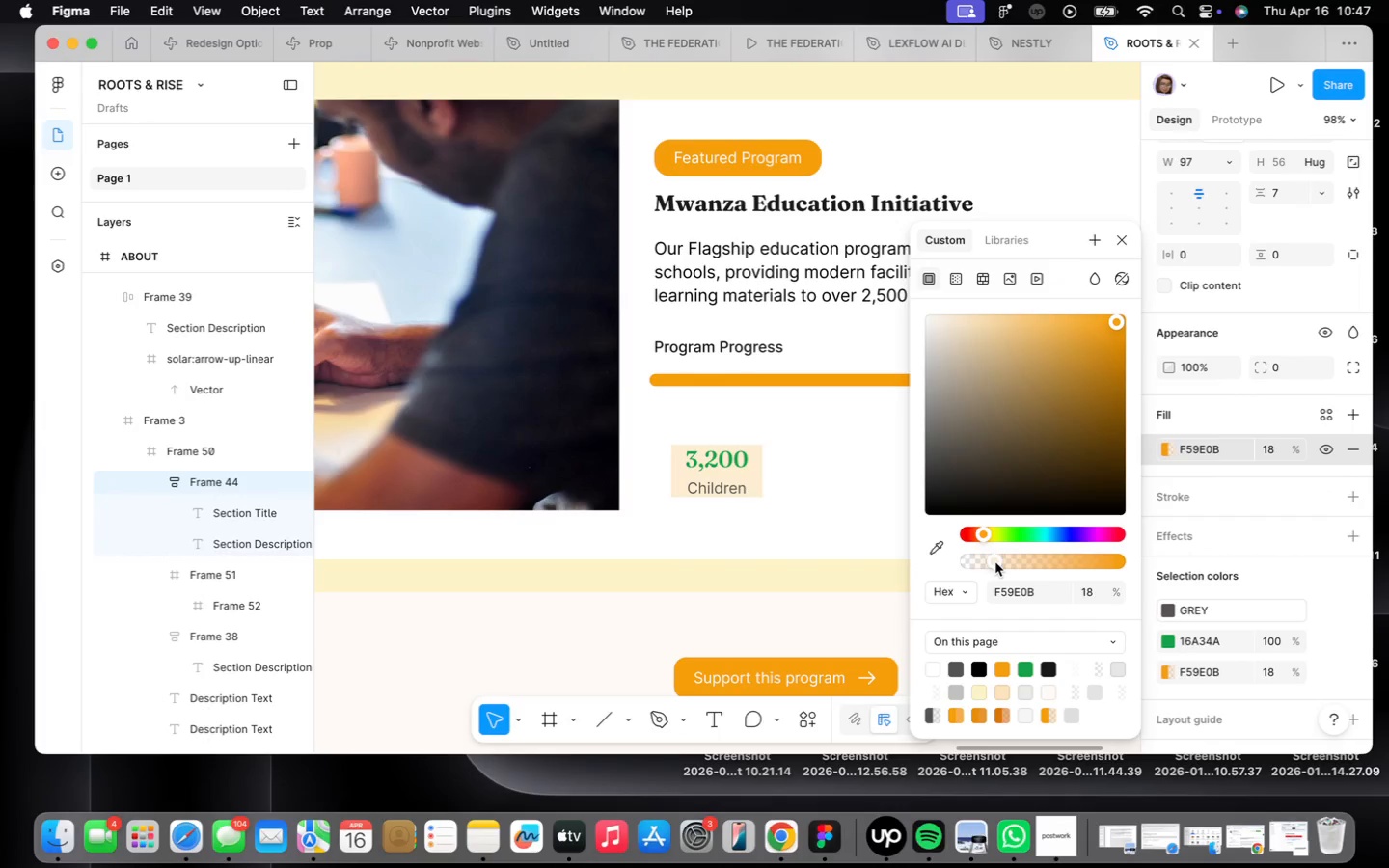 
left_click_drag(start_coordinate=[995, 562], to_coordinate=[1007, 566])
 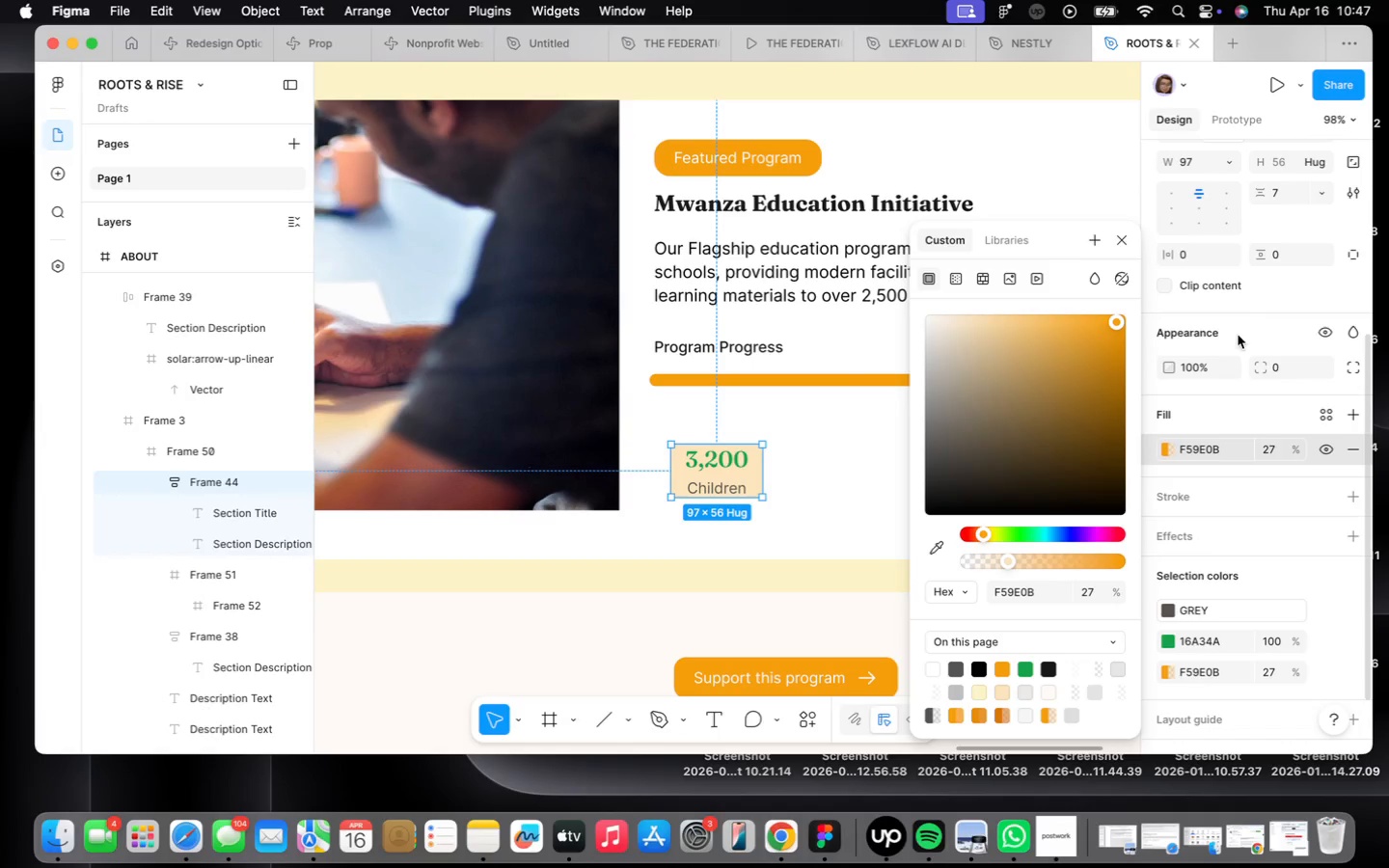 
left_click([1120, 239])
 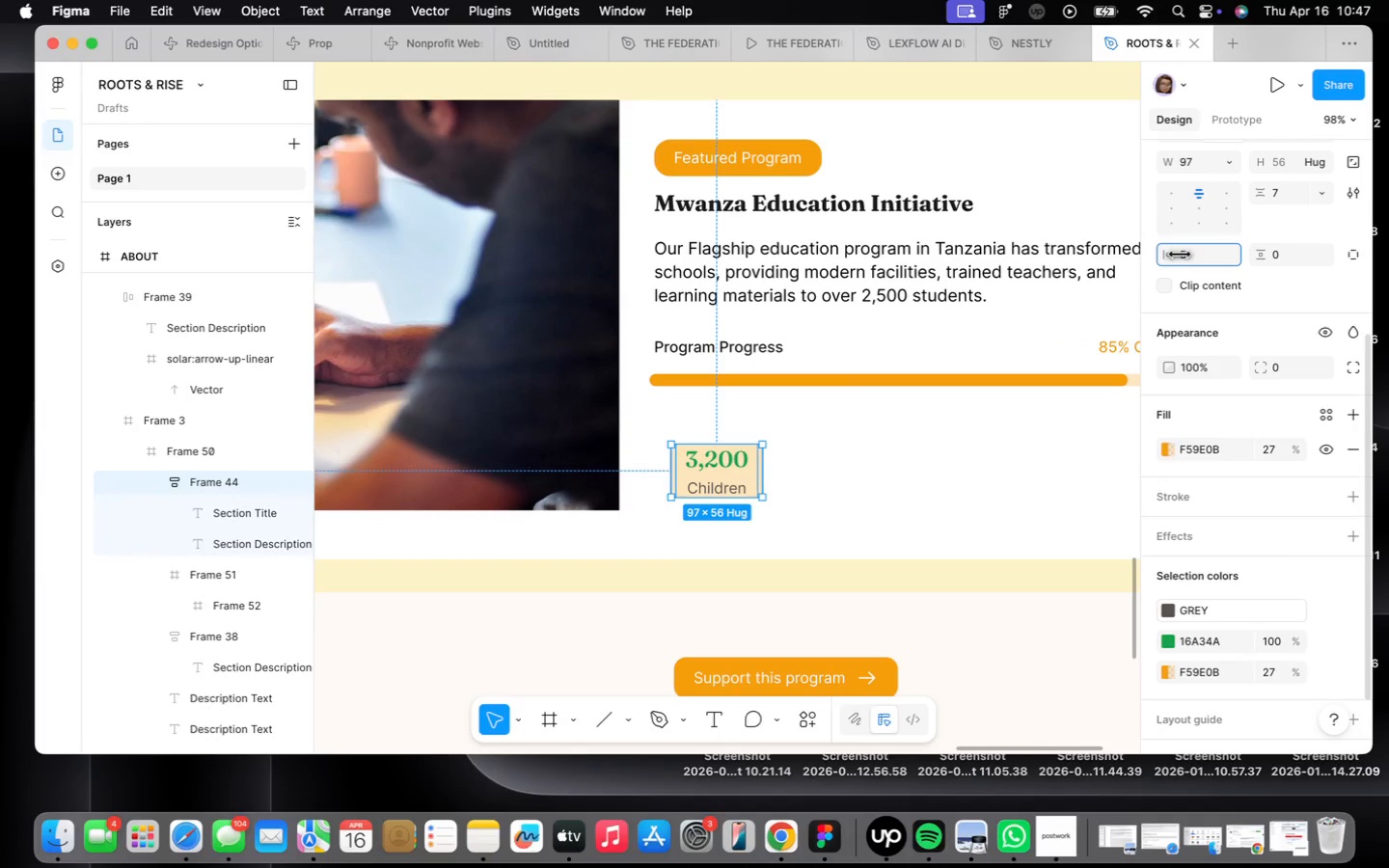 
scroll: coordinate [1216, 354], scroll_direction: up, amount: 2.0
 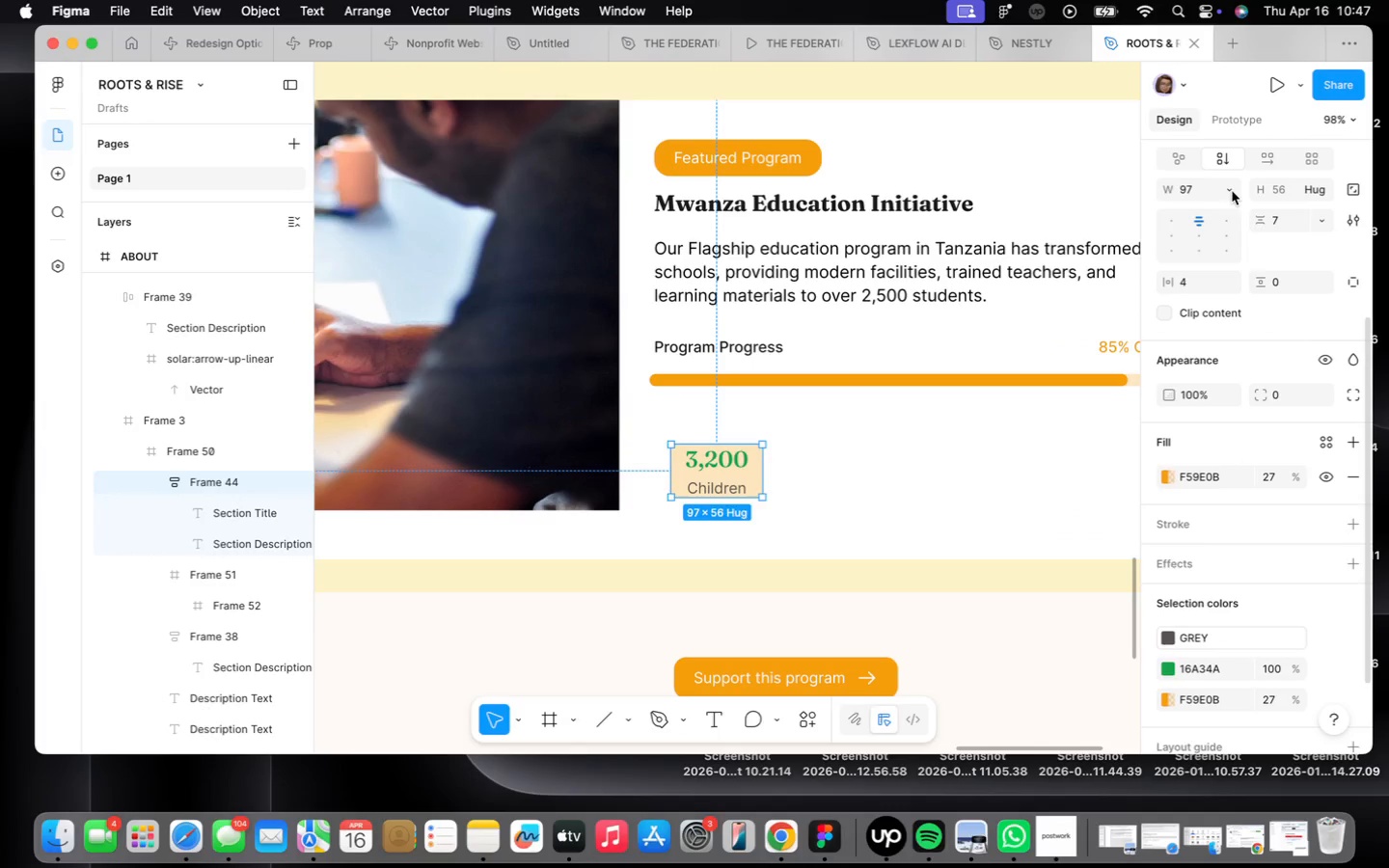 
left_click([1233, 185])
 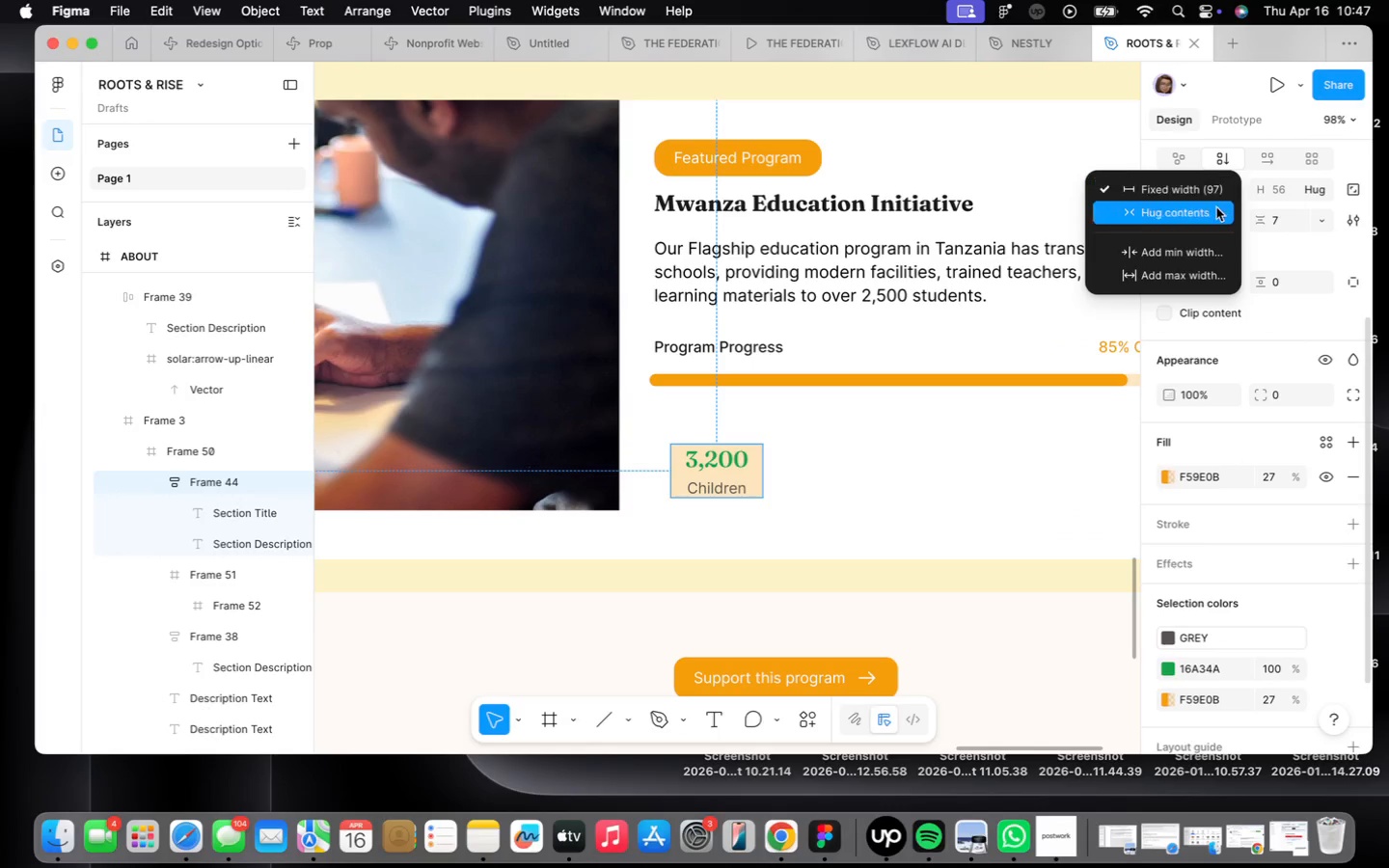 
left_click([1215, 208])
 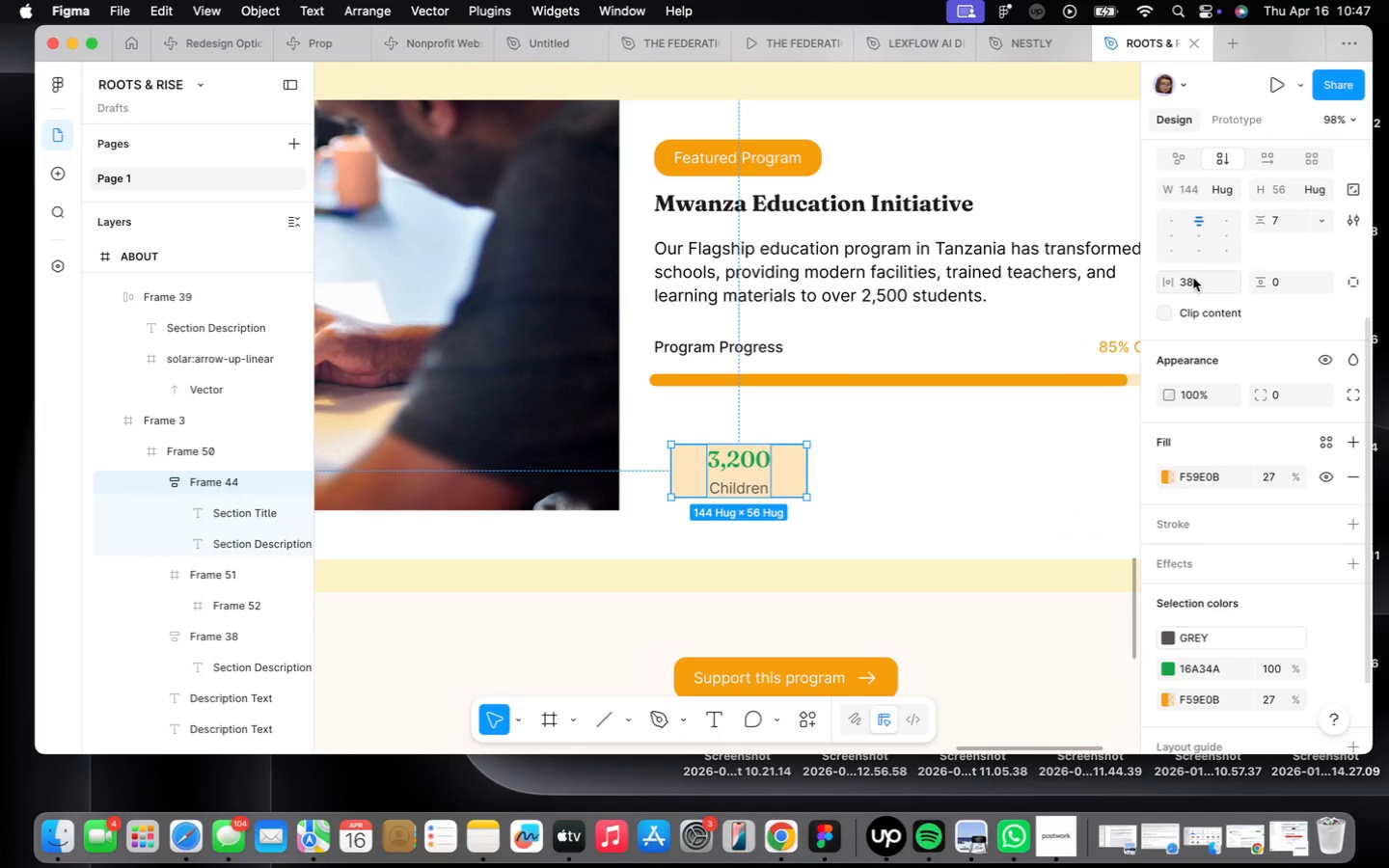 
left_click_drag(start_coordinate=[1247, 279], to_coordinate=[1261, 278])
 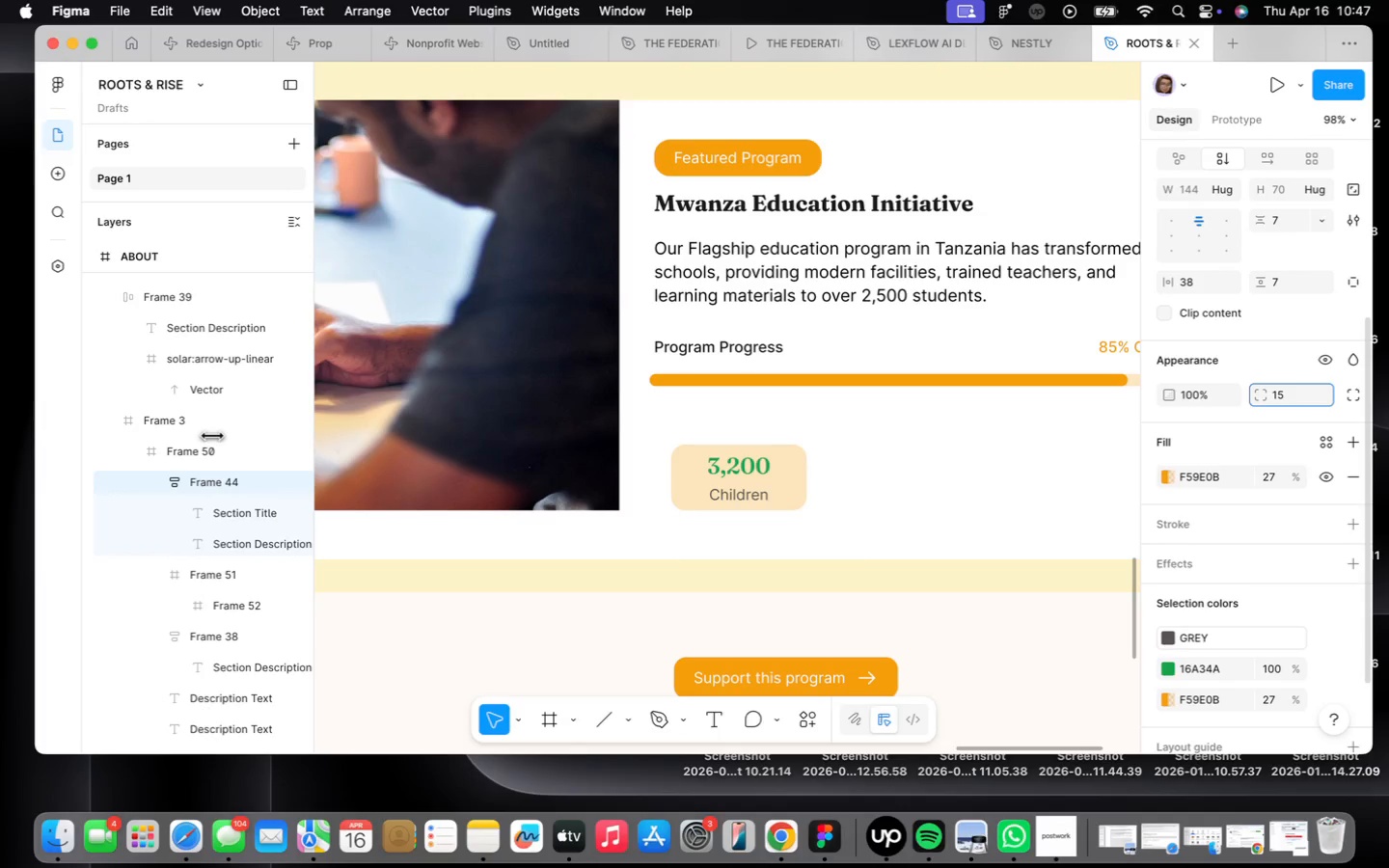 
wait(6.89)
 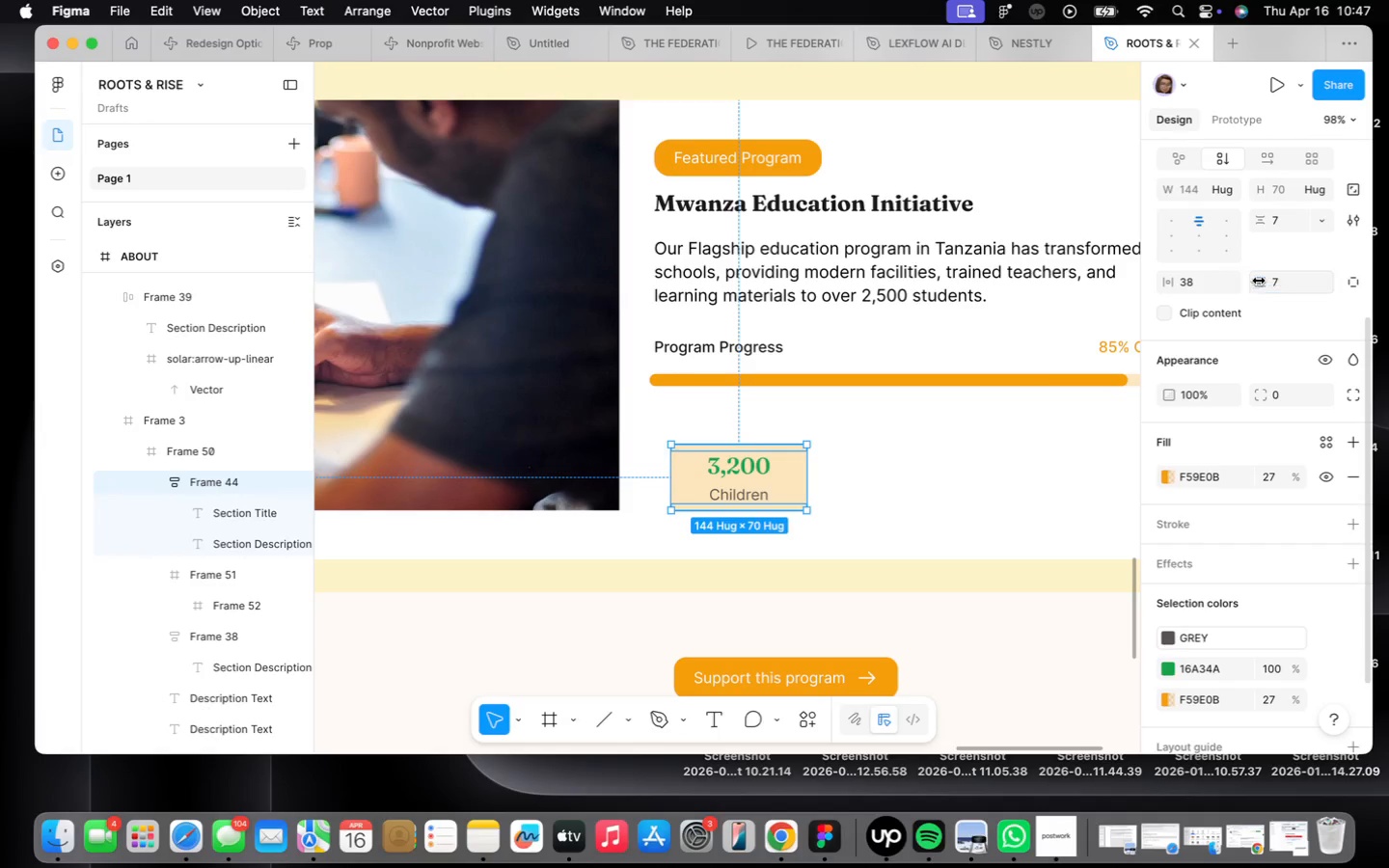 
left_click_drag(start_coordinate=[743, 480], to_coordinate=[719, 443])
 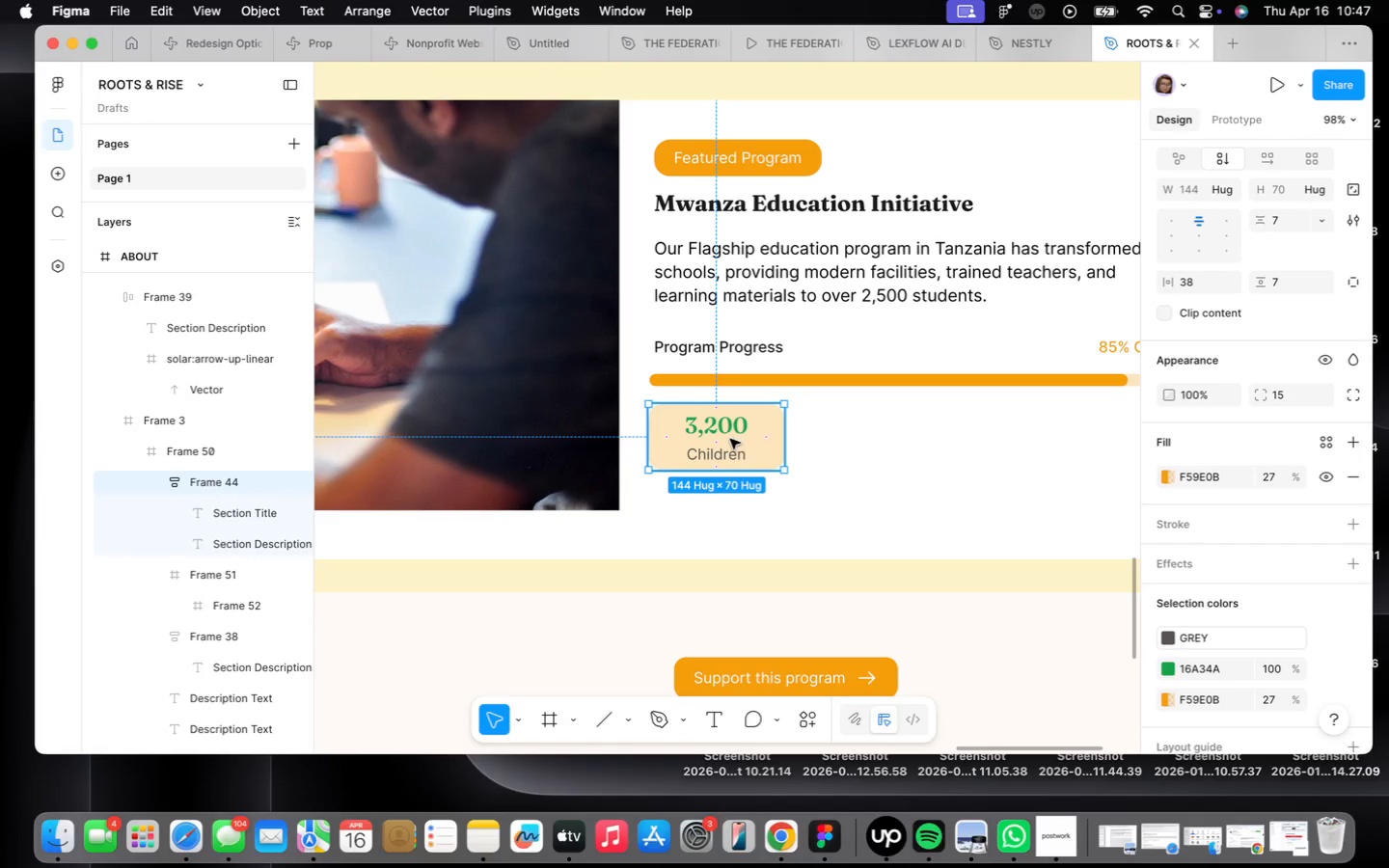 
scroll: coordinate [730, 439], scroll_direction: down, amount: 2.0
 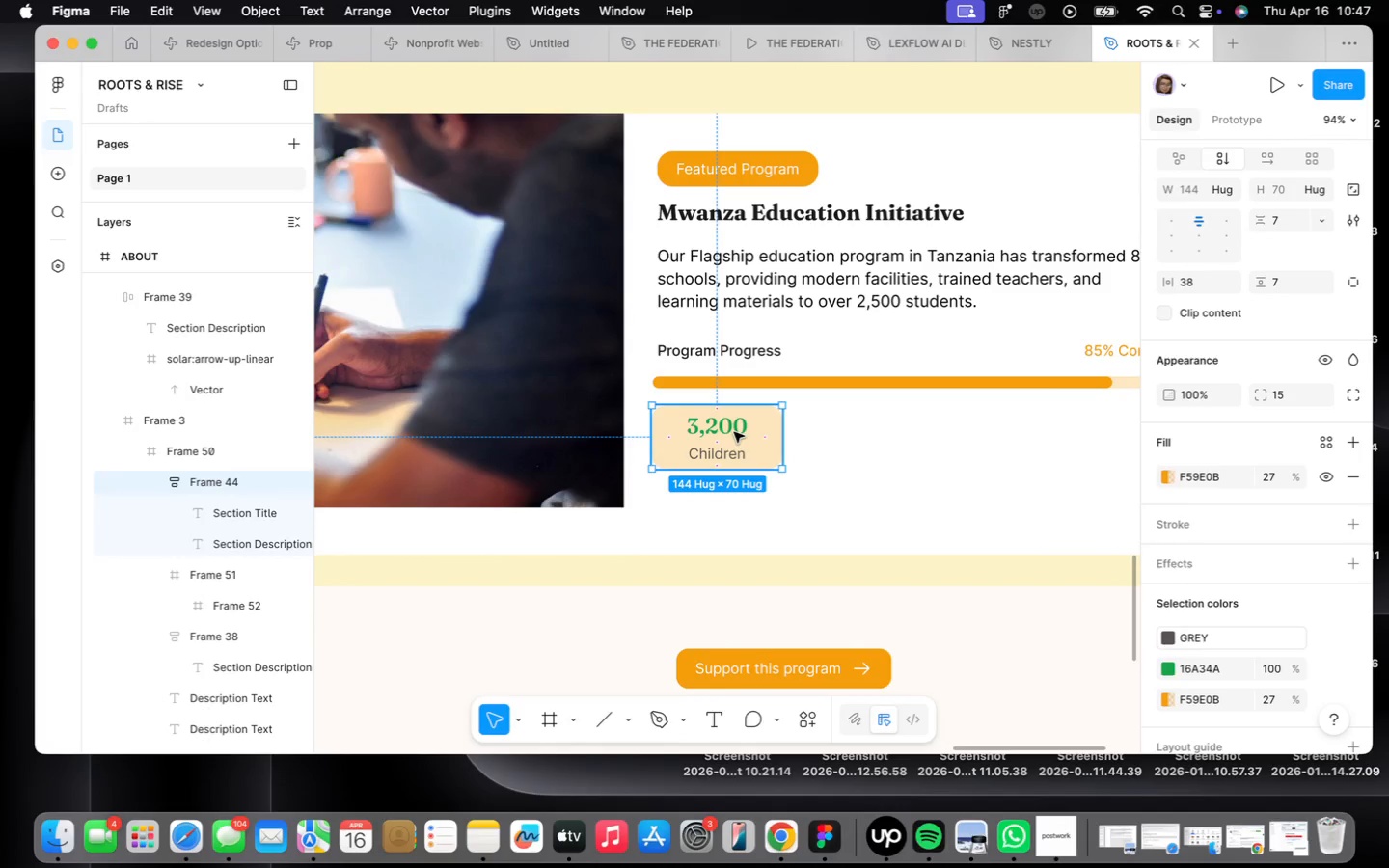 
left_click_drag(start_coordinate=[732, 434], to_coordinate=[878, 433])
 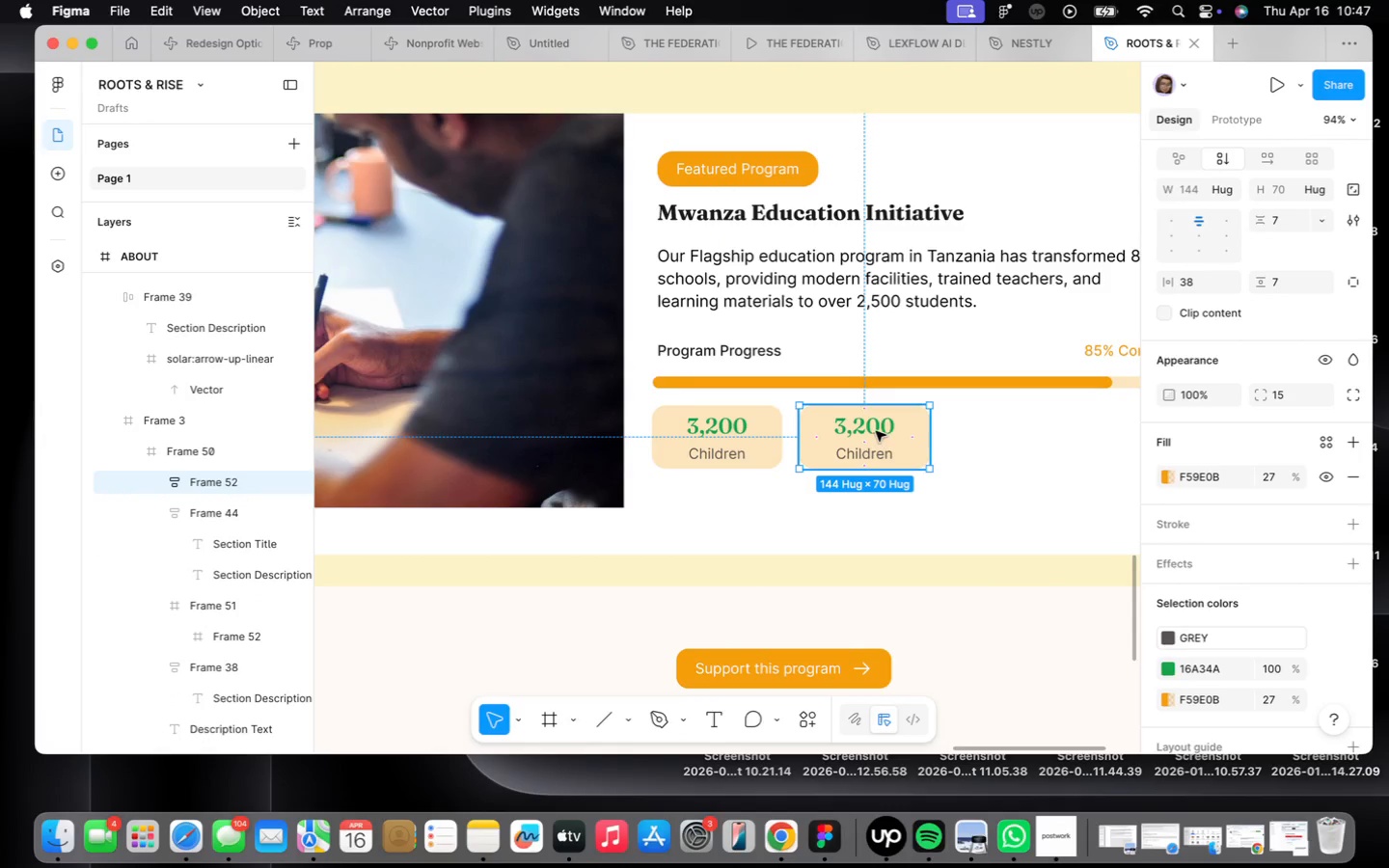 
hold_key(key=OptionLeft, duration=1.82)
 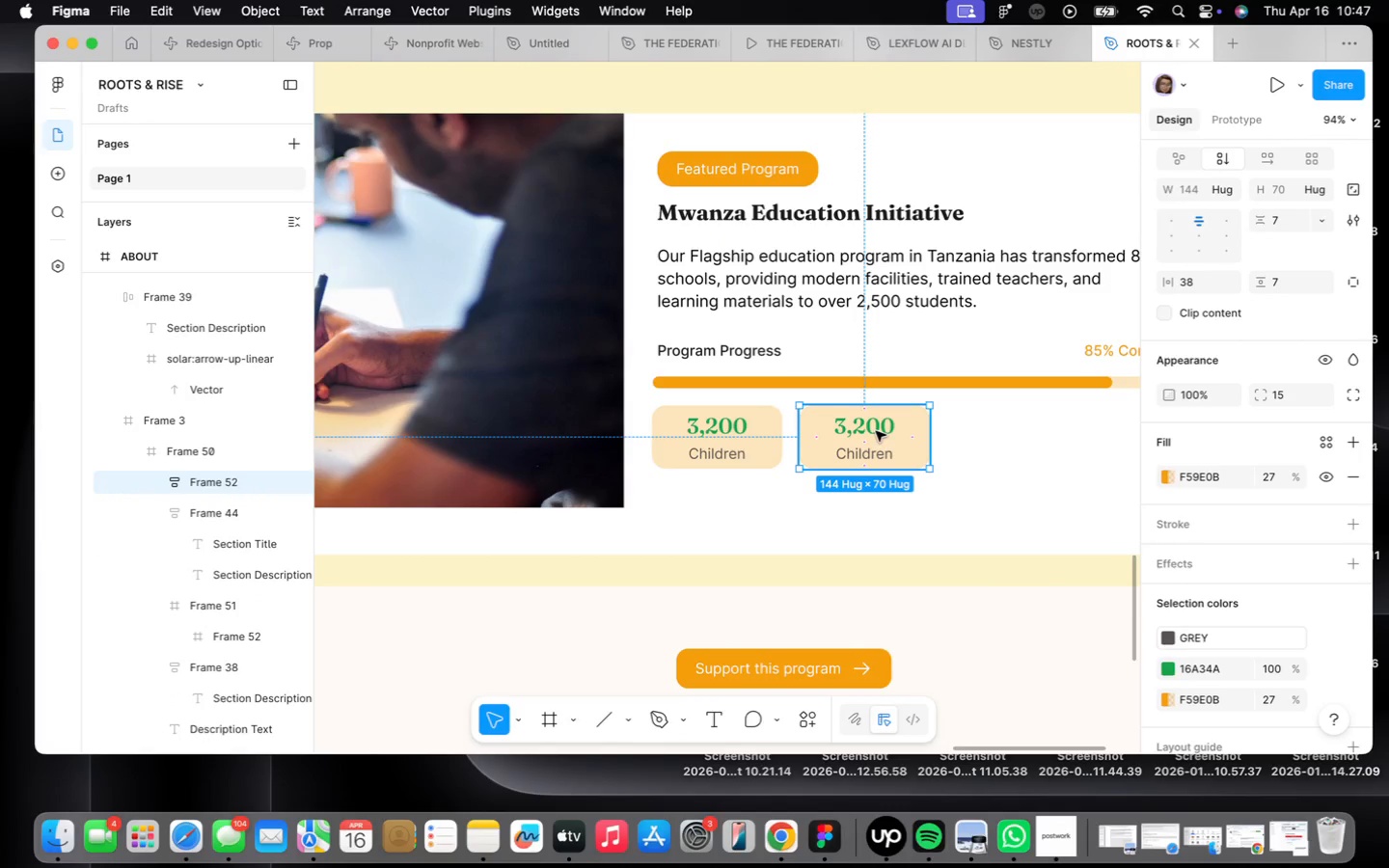 
key(Meta+CommandLeft)
 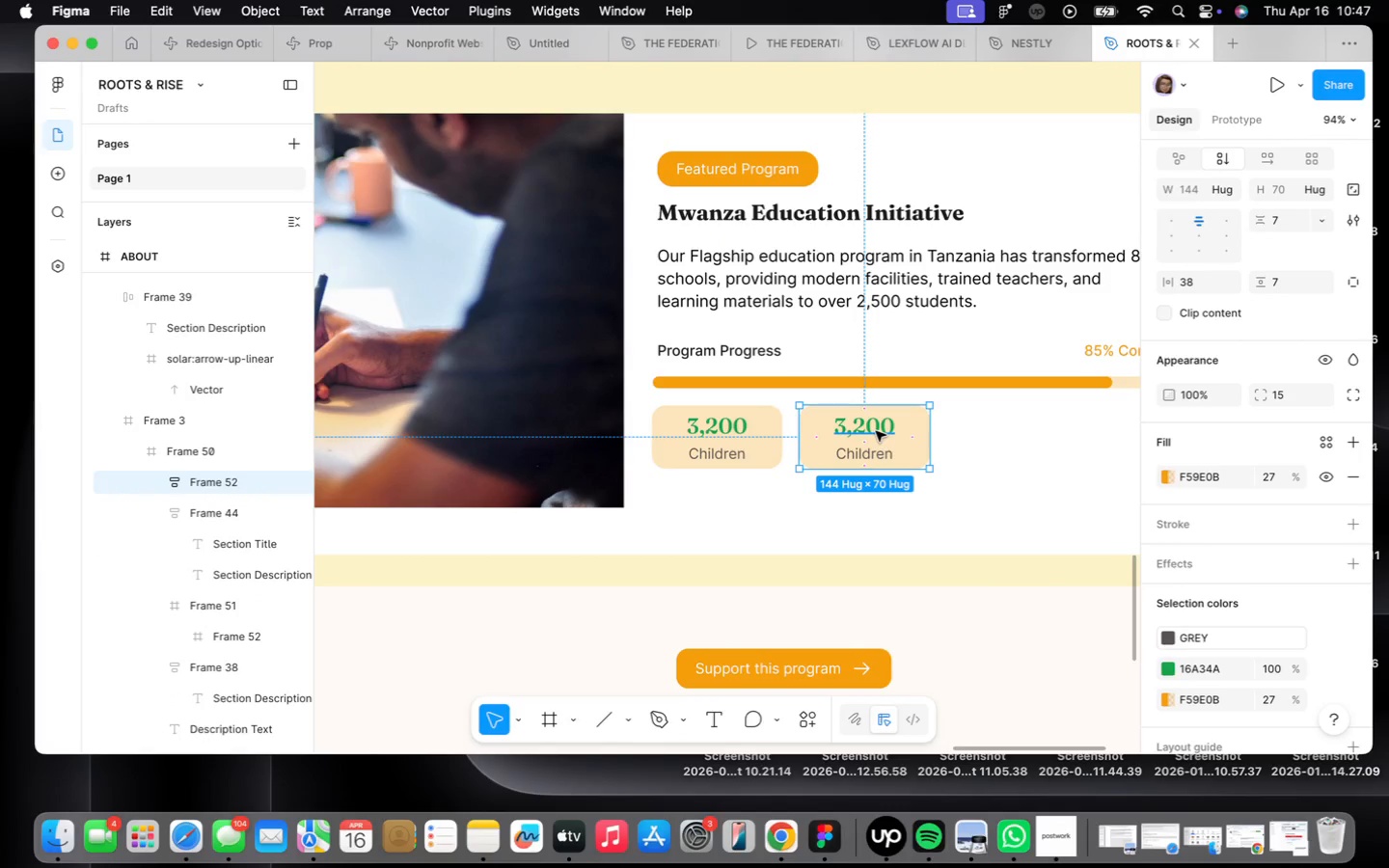 
key(Meta+D)
 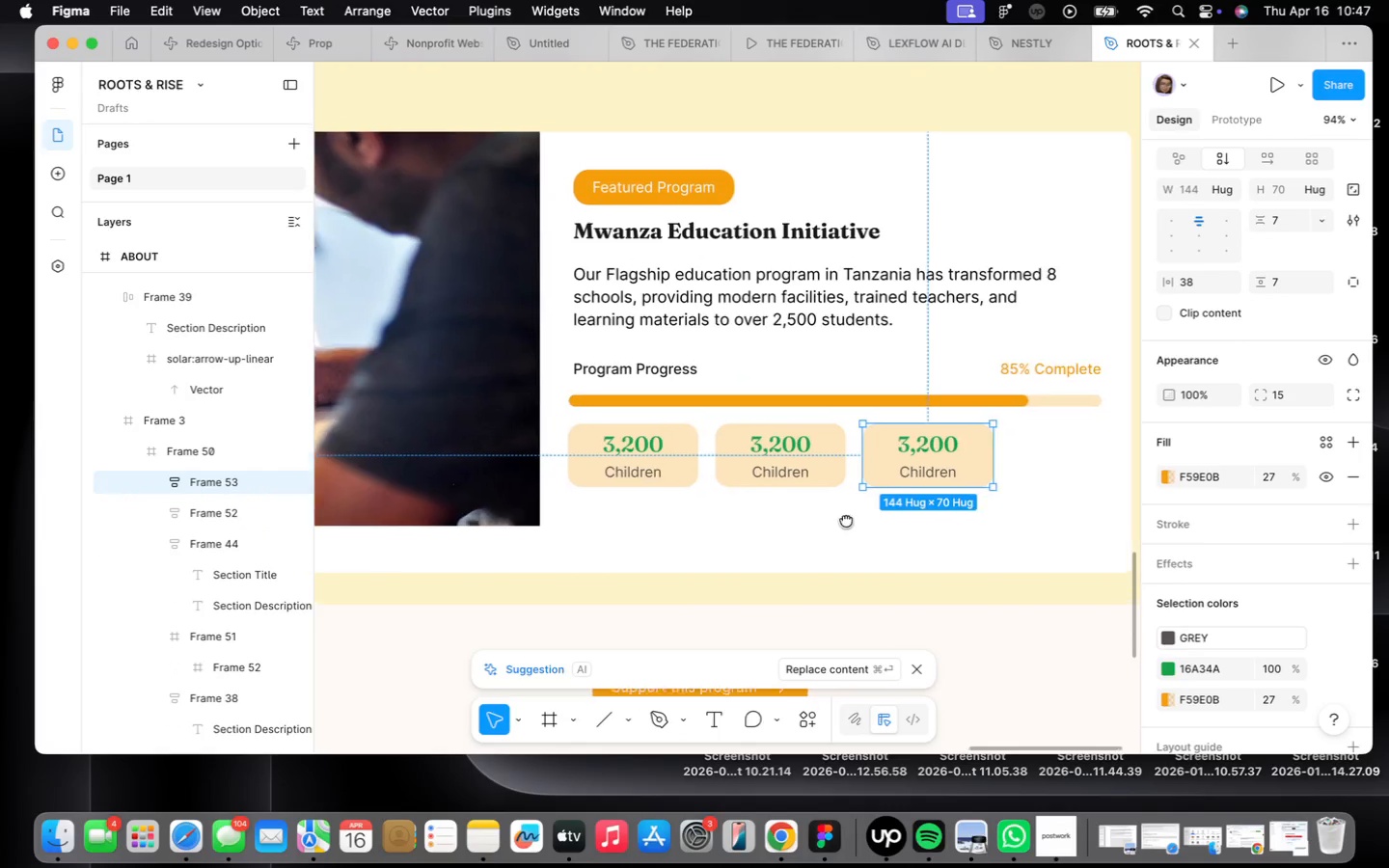 
scroll: coordinate [792, 520], scroll_direction: down, amount: 2.0
 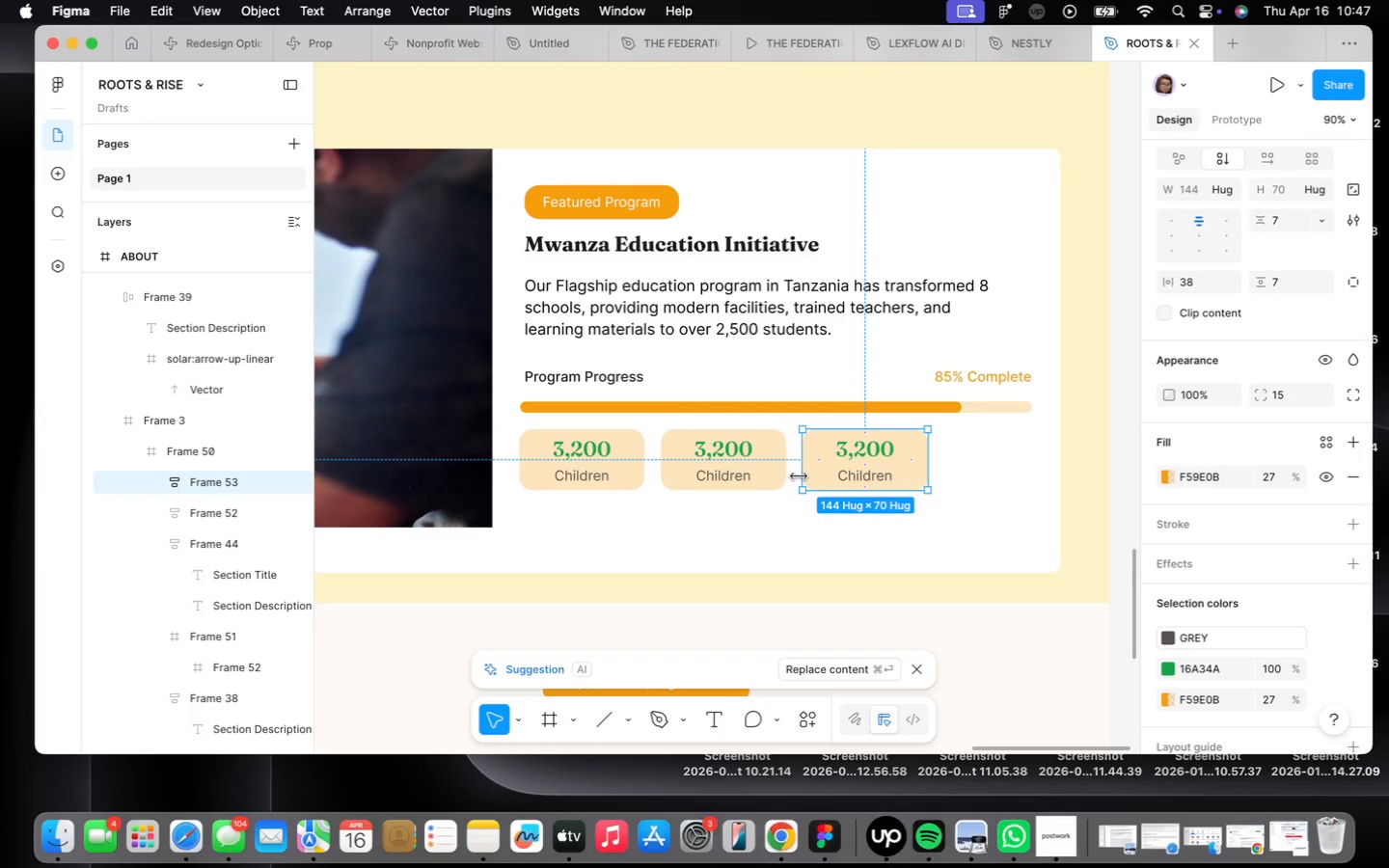 
left_click([735, 446])
 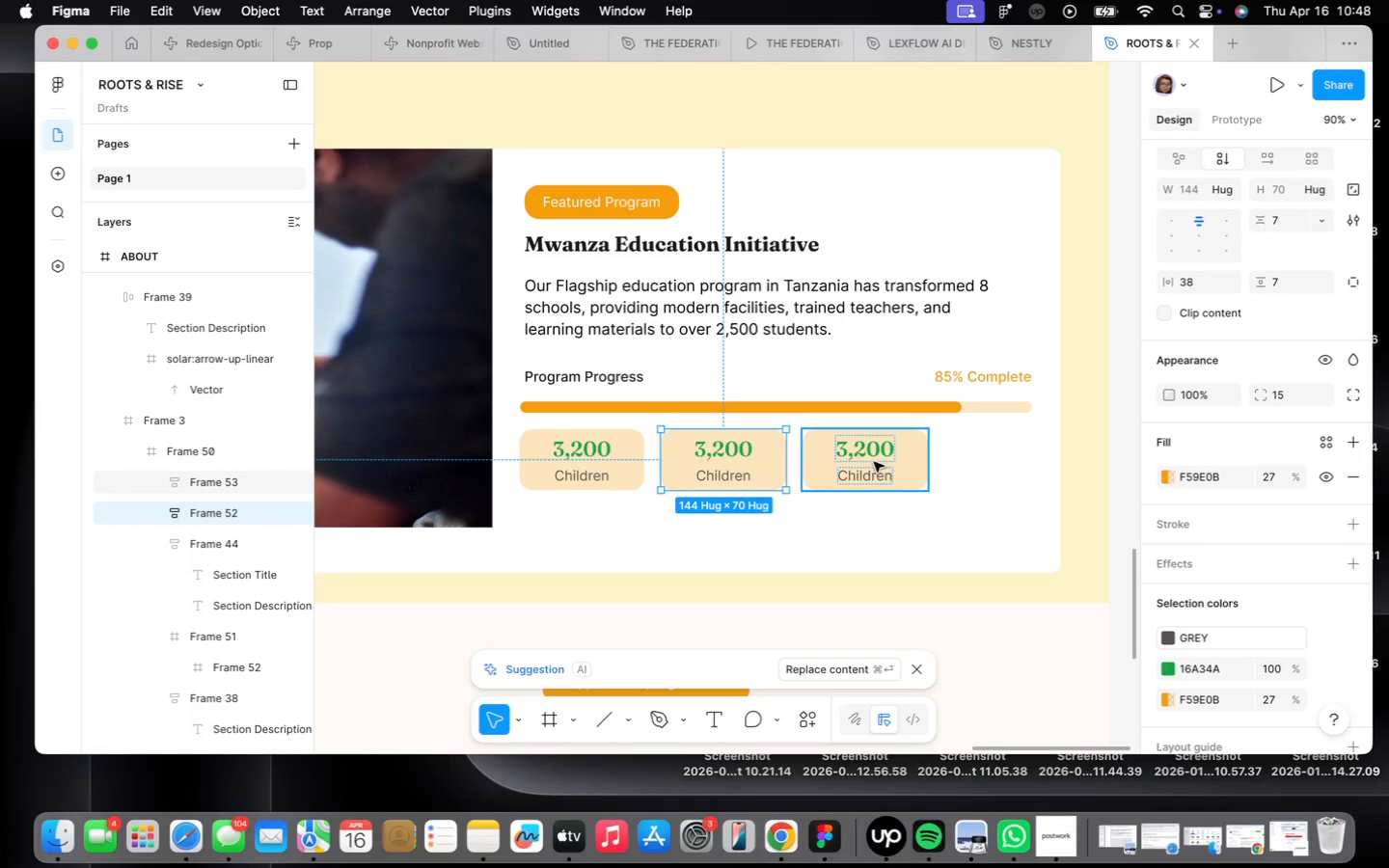 
left_click([874, 462])
 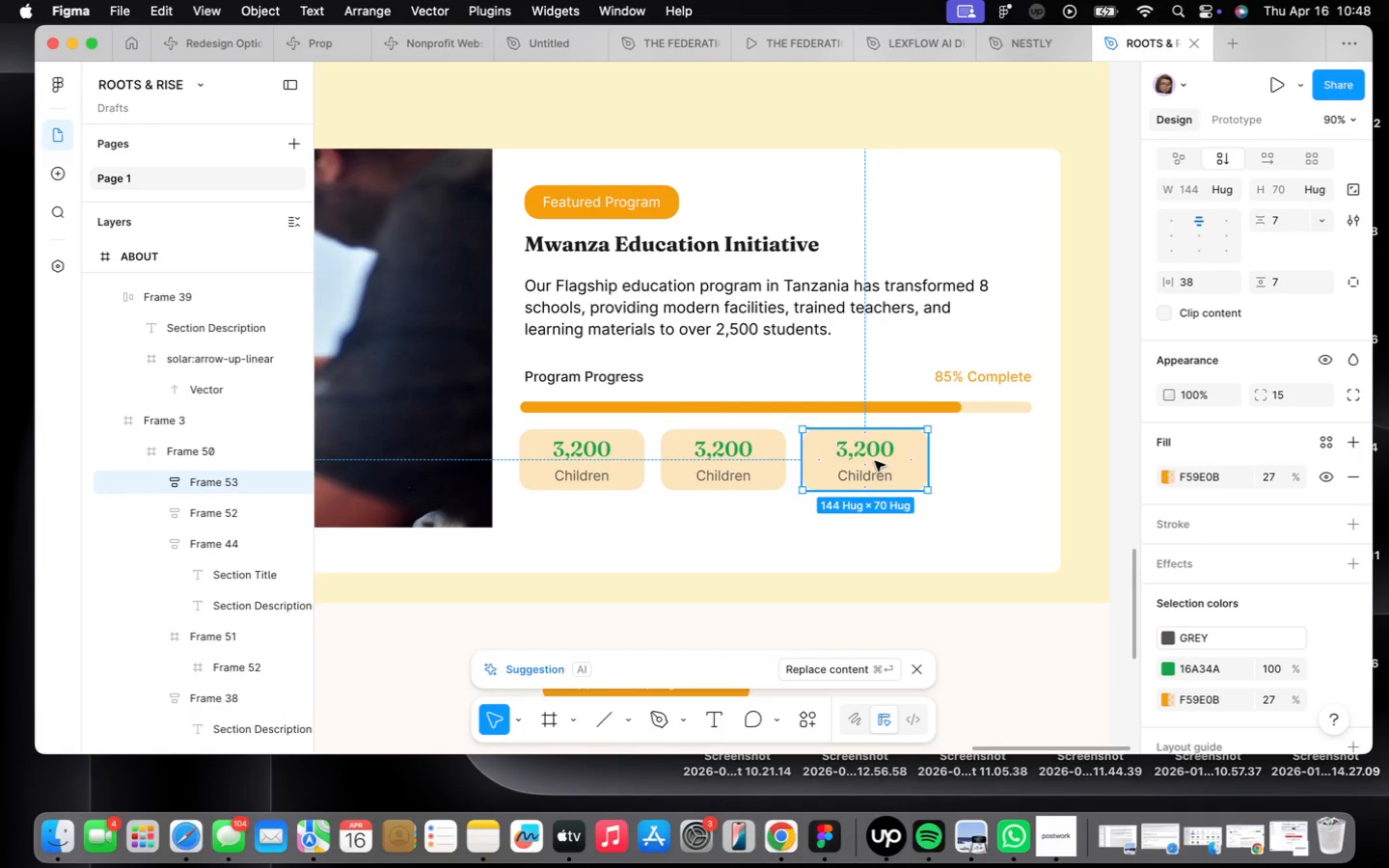 
key(Backspace)
 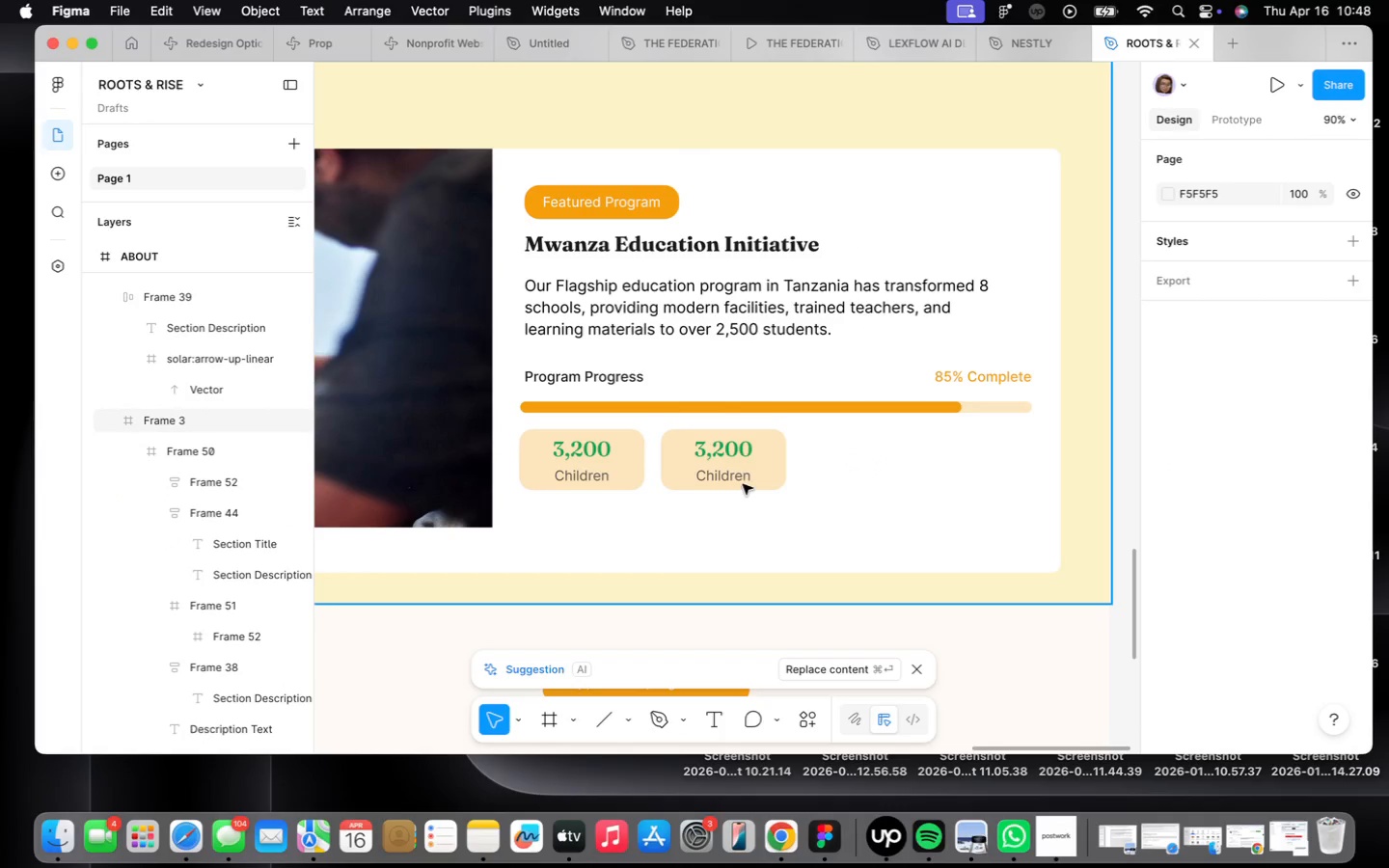 
double_click([741, 468])
 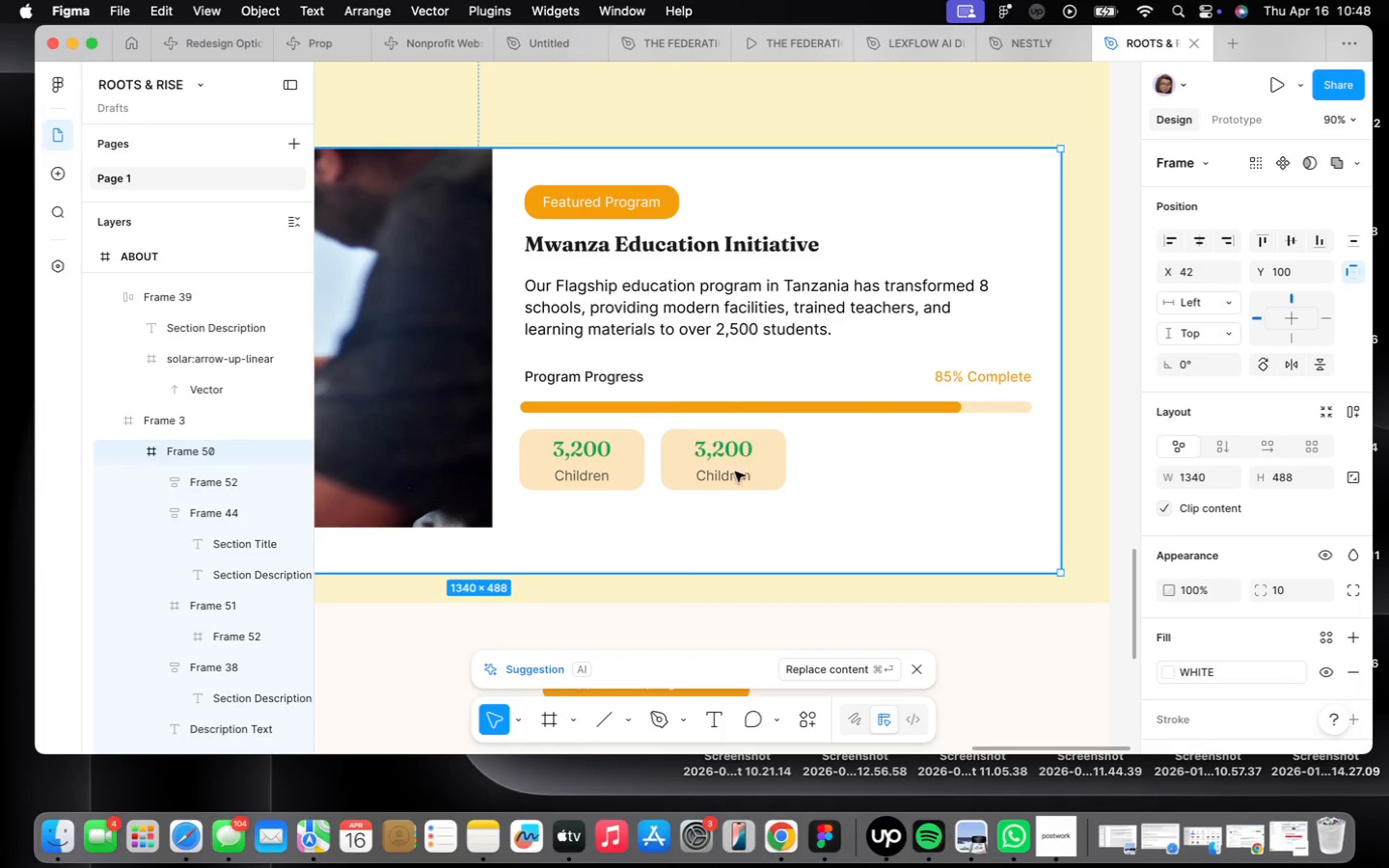 
triple_click([724, 463])
 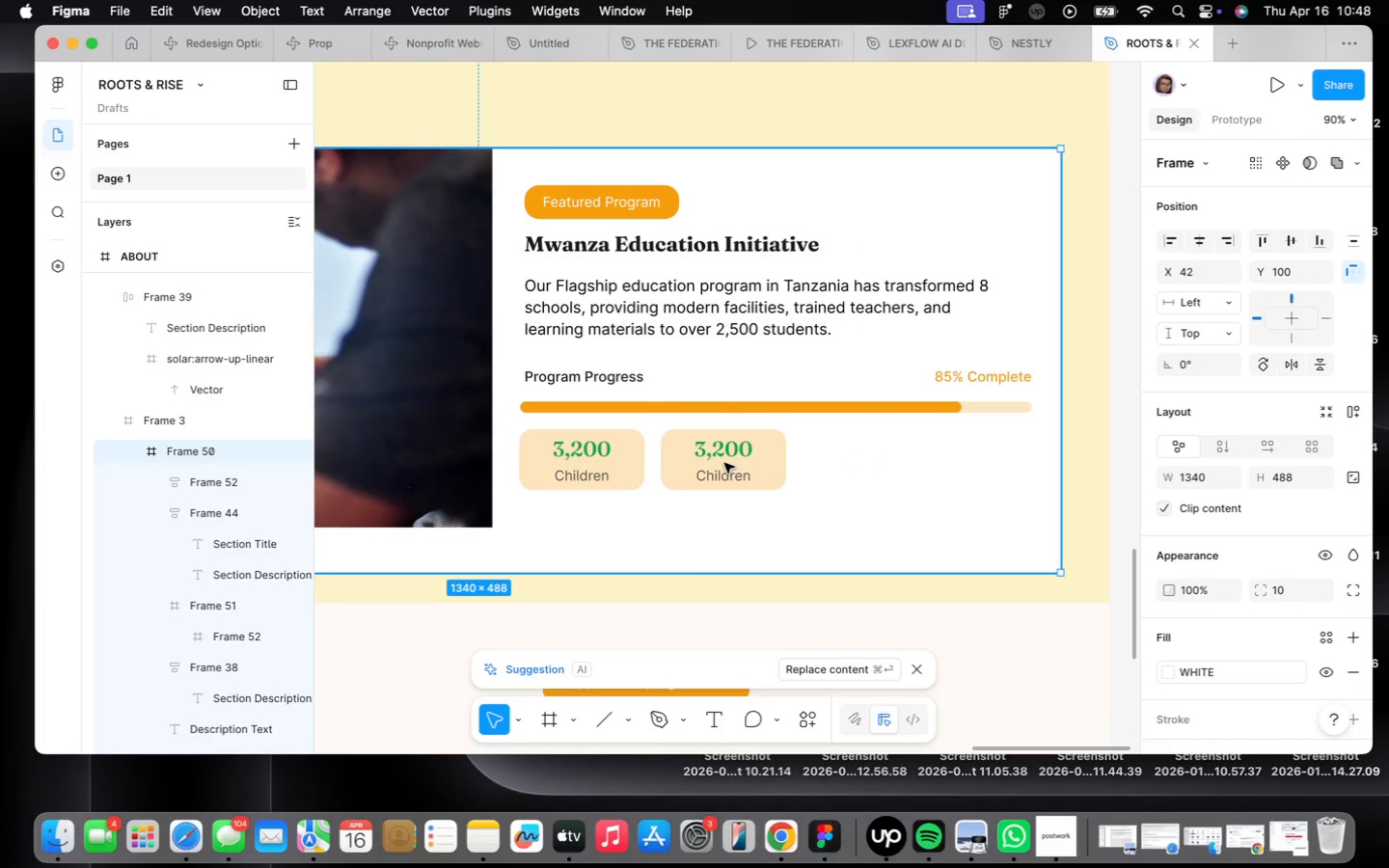 
triple_click([724, 463])
 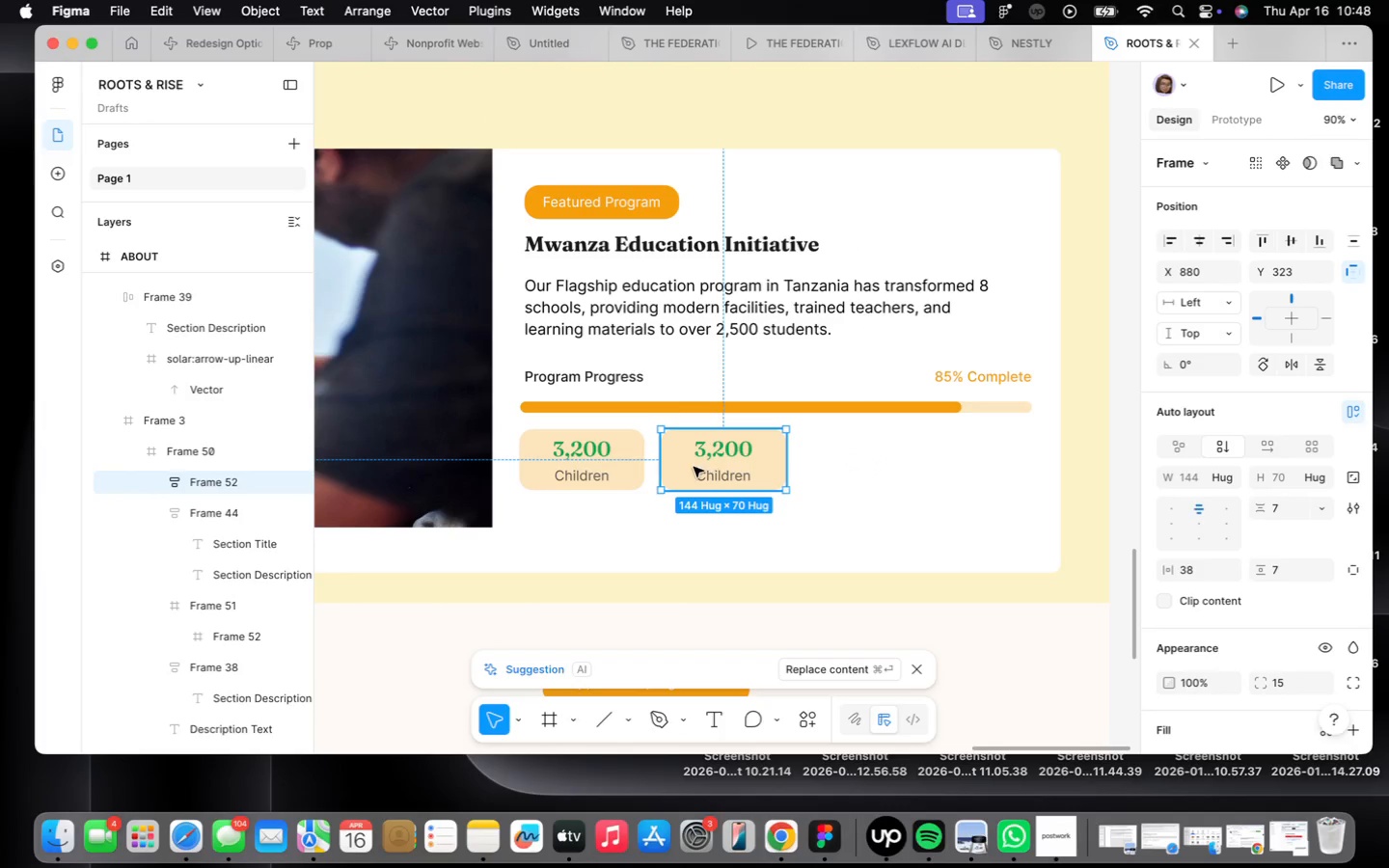 
left_click_drag(start_coordinate=[694, 467], to_coordinate=[761, 467])
 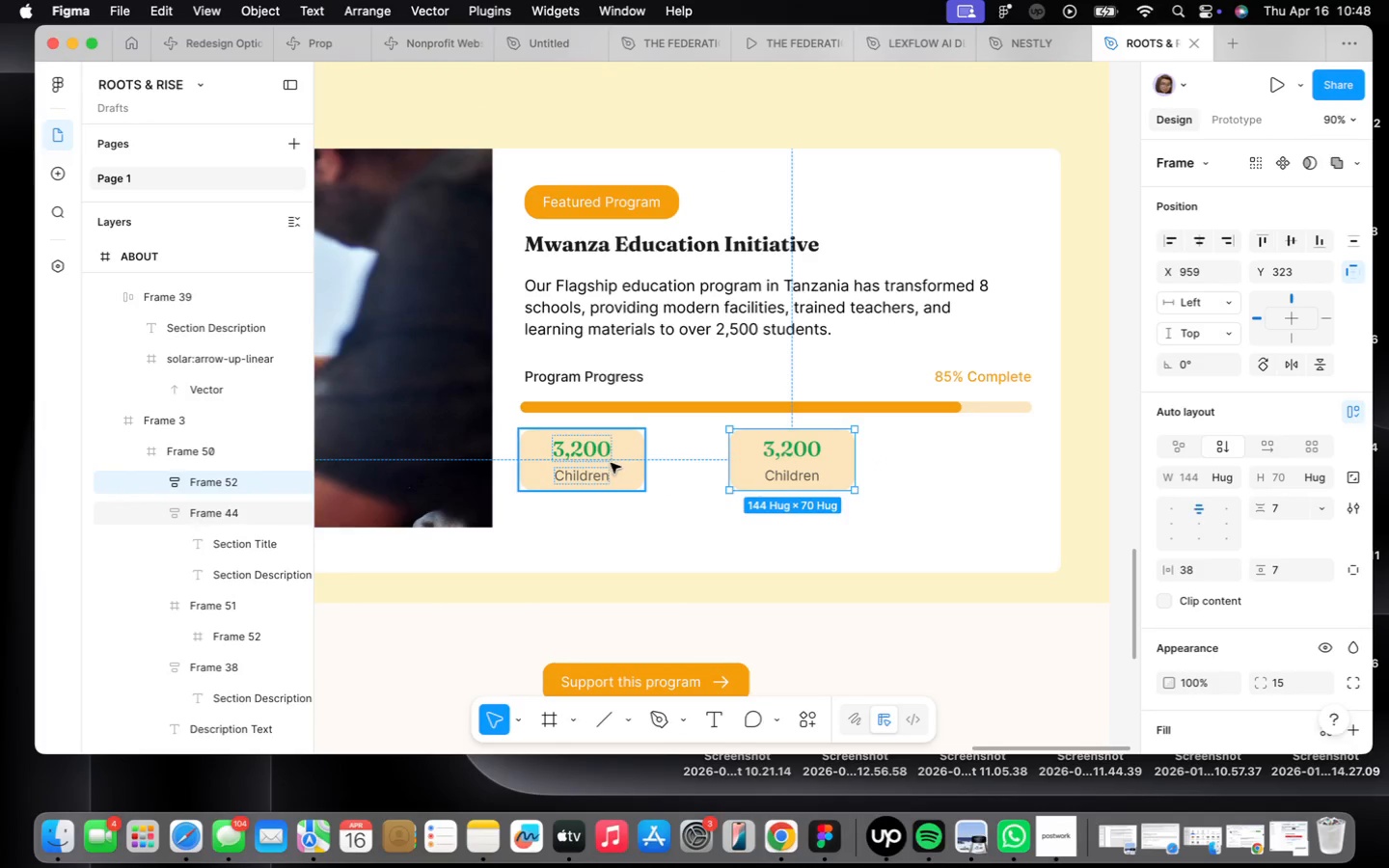 
left_click([610, 463])
 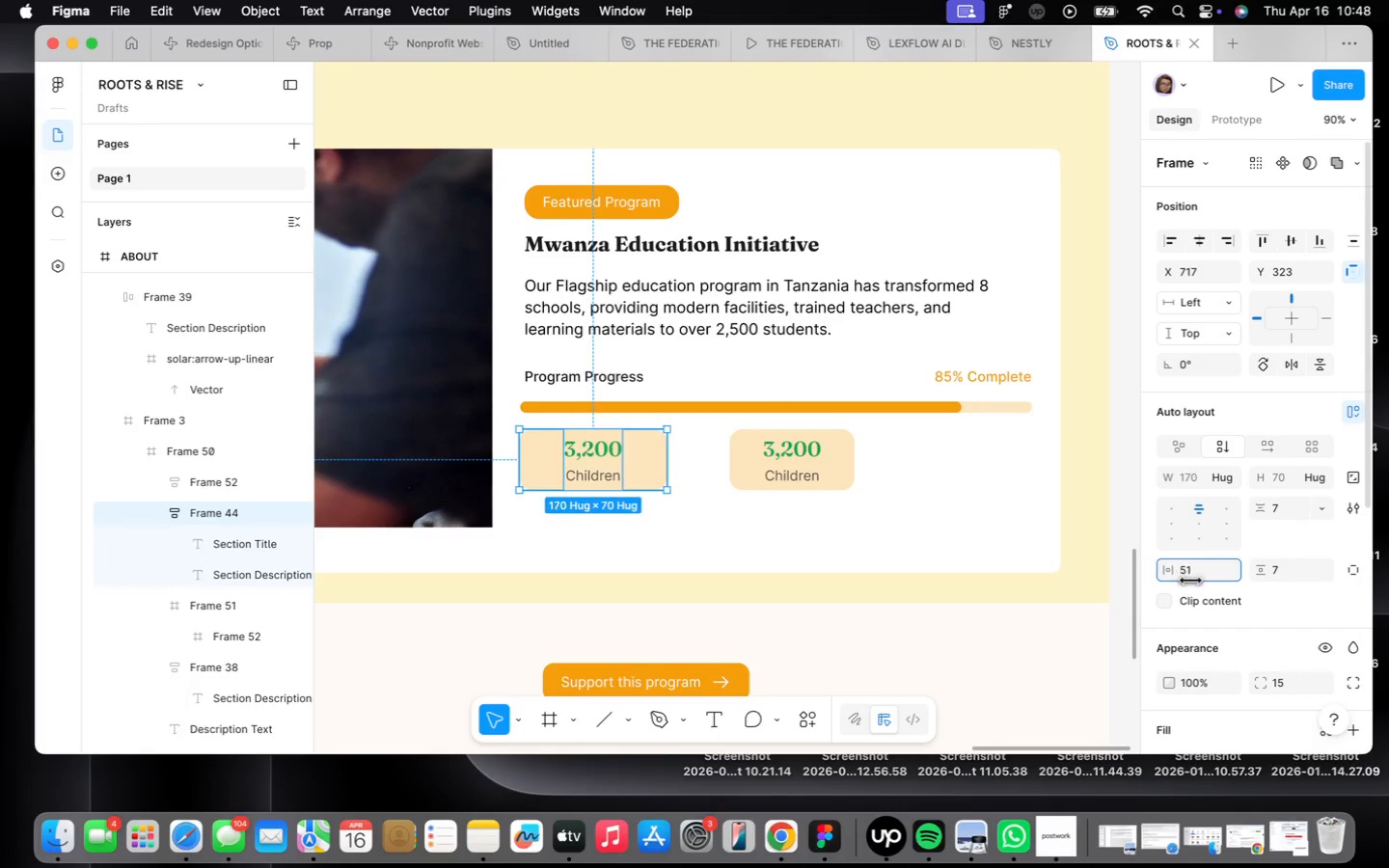 
left_click([809, 472])
 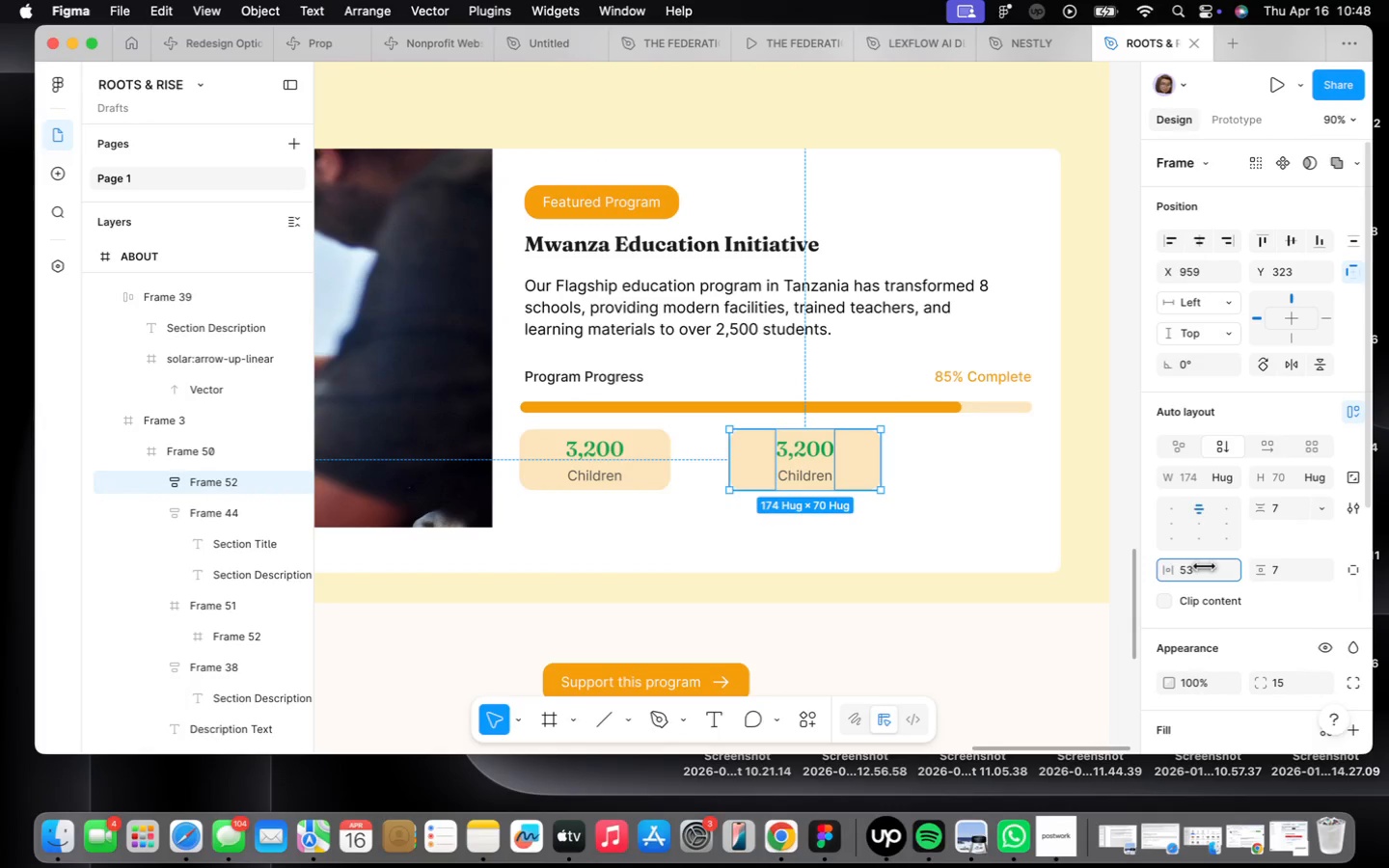 
left_click_drag(start_coordinate=[793, 458], to_coordinate=[760, 460])
 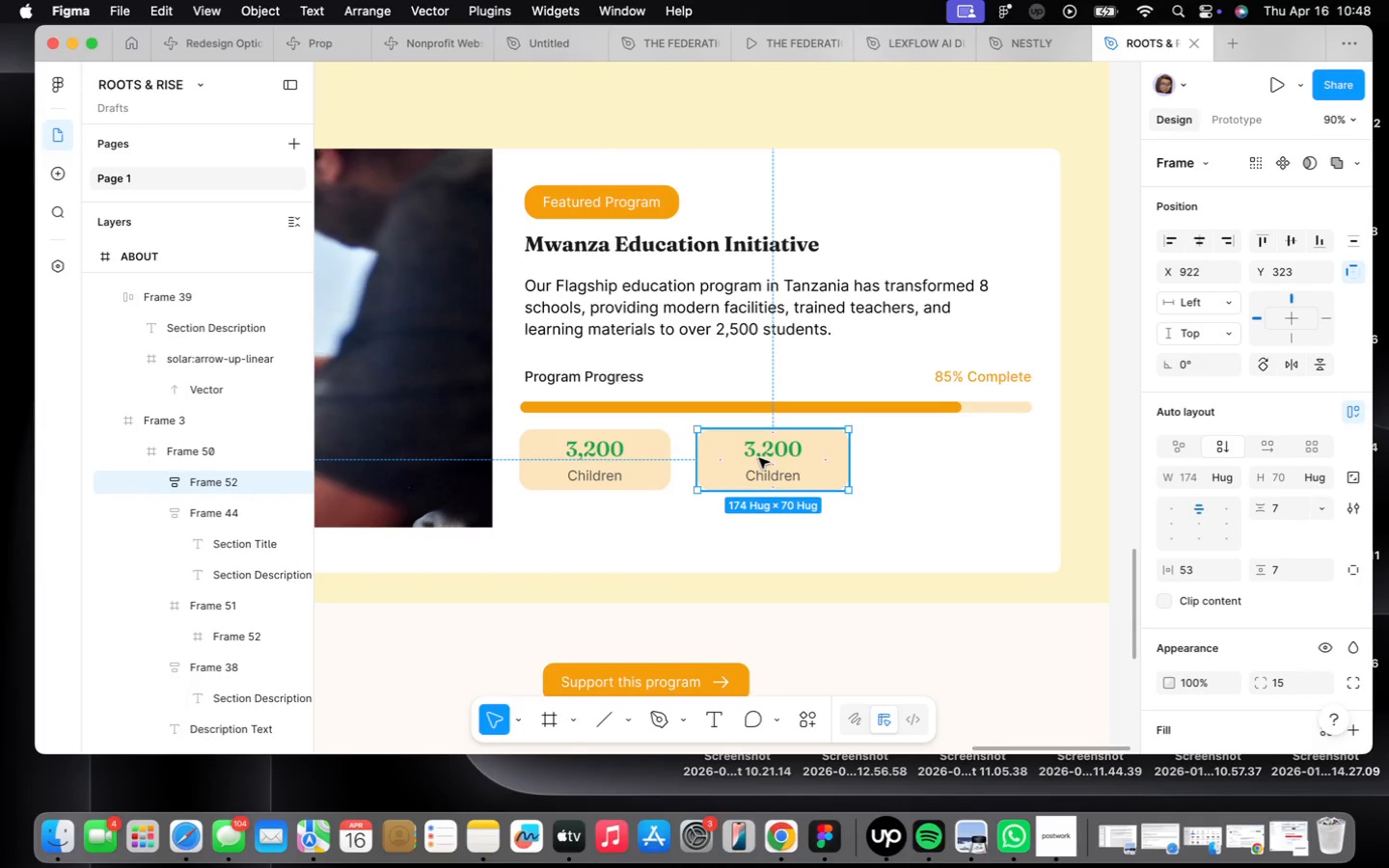 
hold_key(key=OptionLeft, duration=1.41)
left_click_drag(start_coordinate=[759, 458], to_coordinate=[938, 458])
 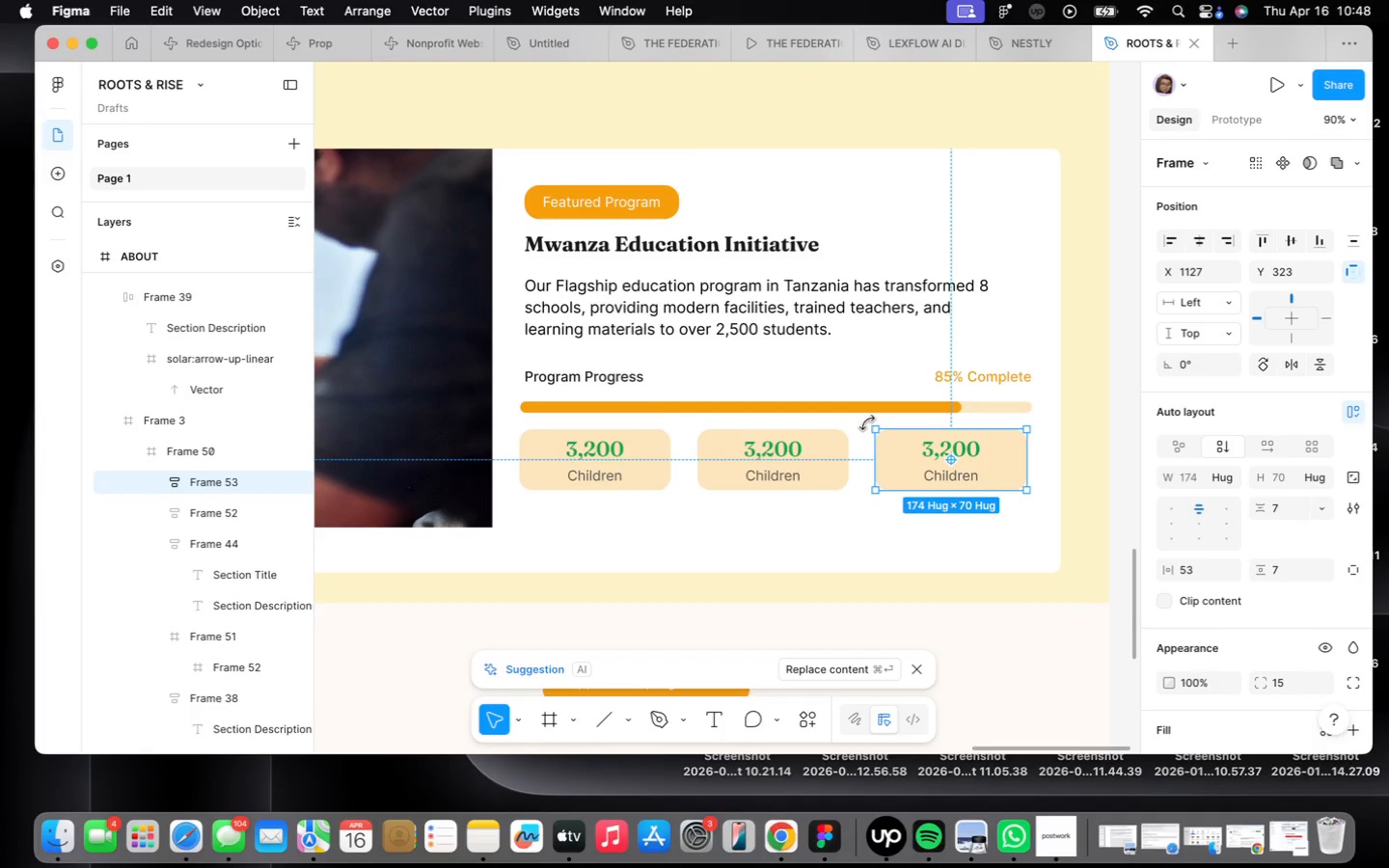 
wait(6.44)
 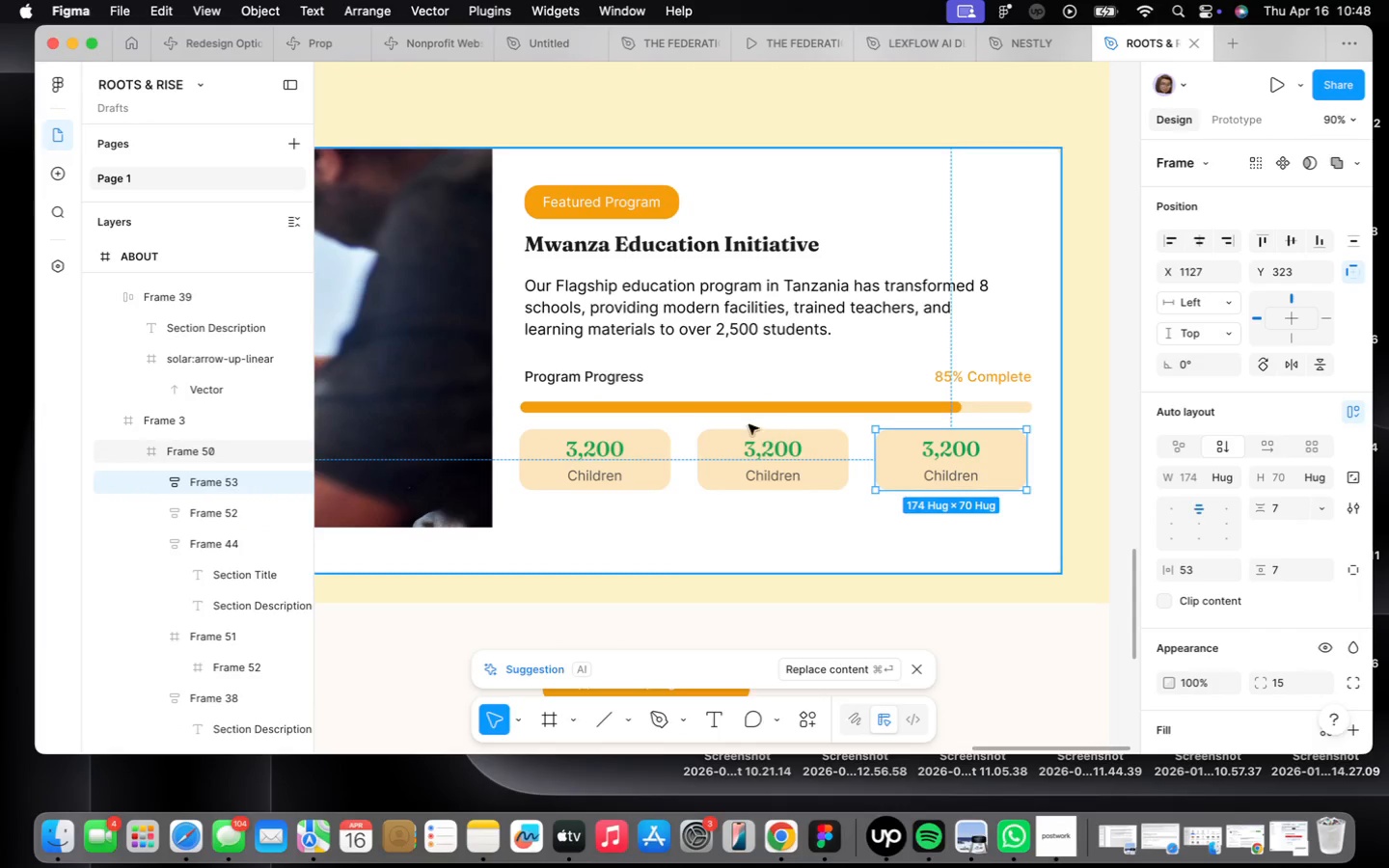 
double_click([771, 452])
 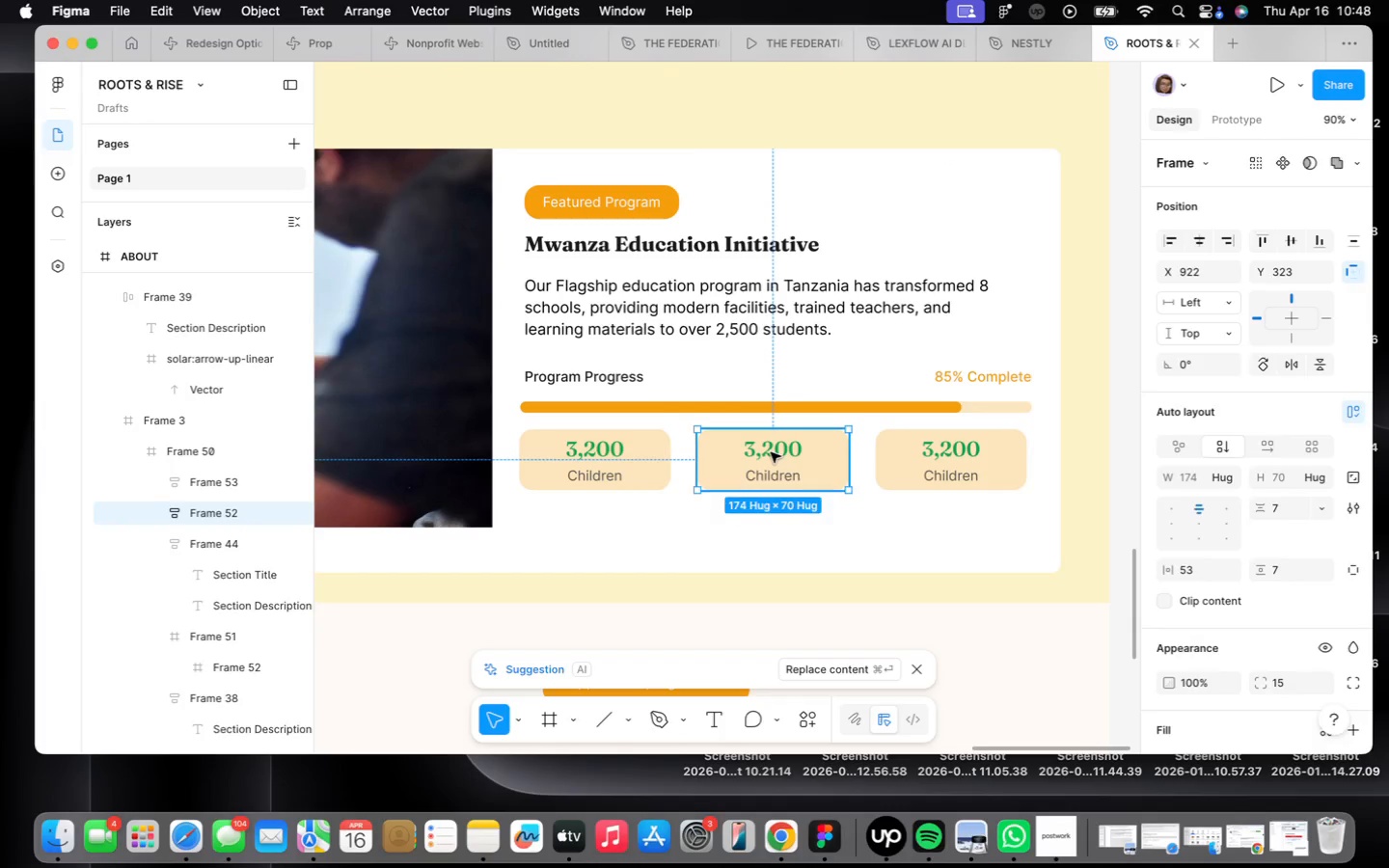 
triple_click([771, 451])
 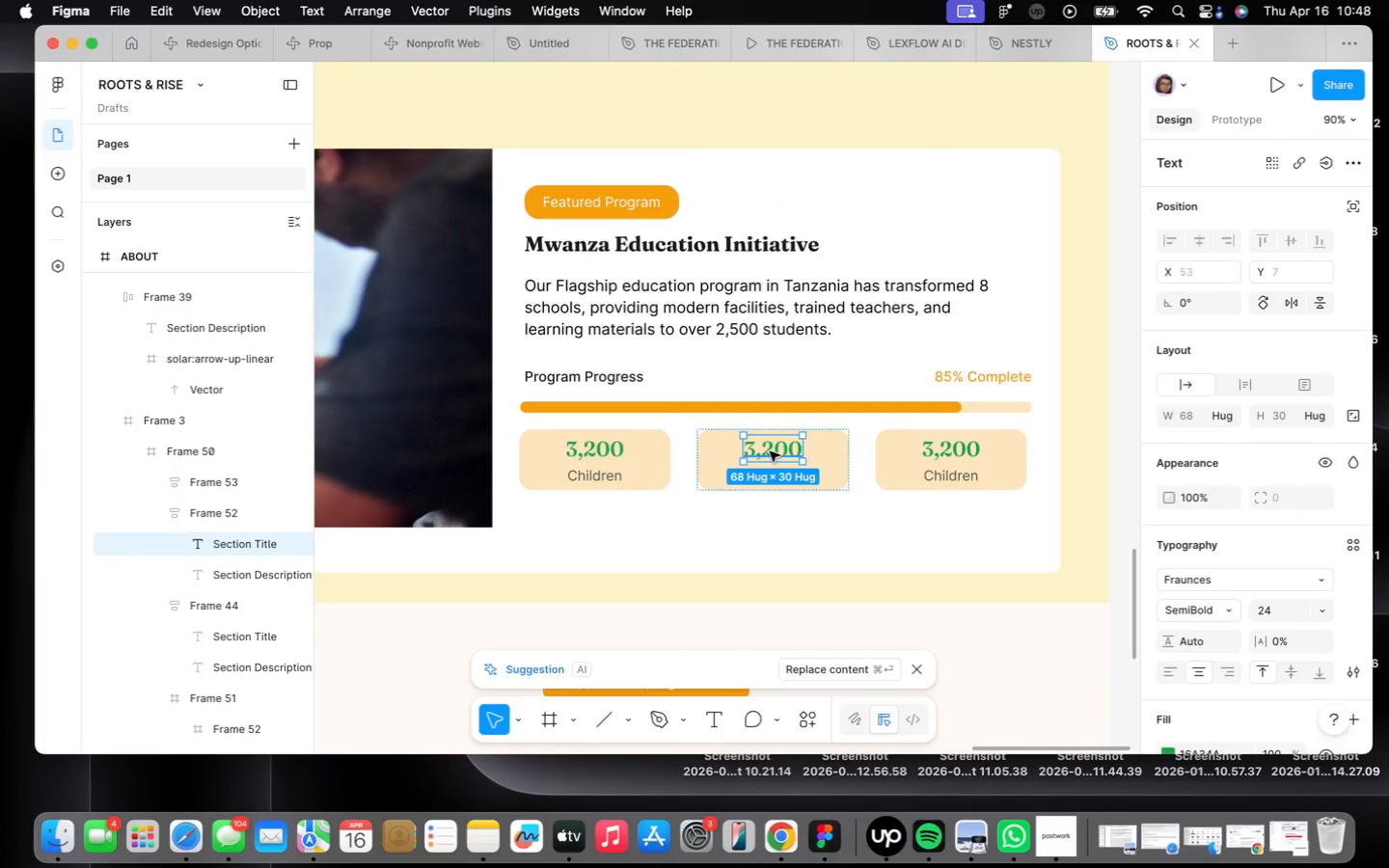 
triple_click([770, 451])
 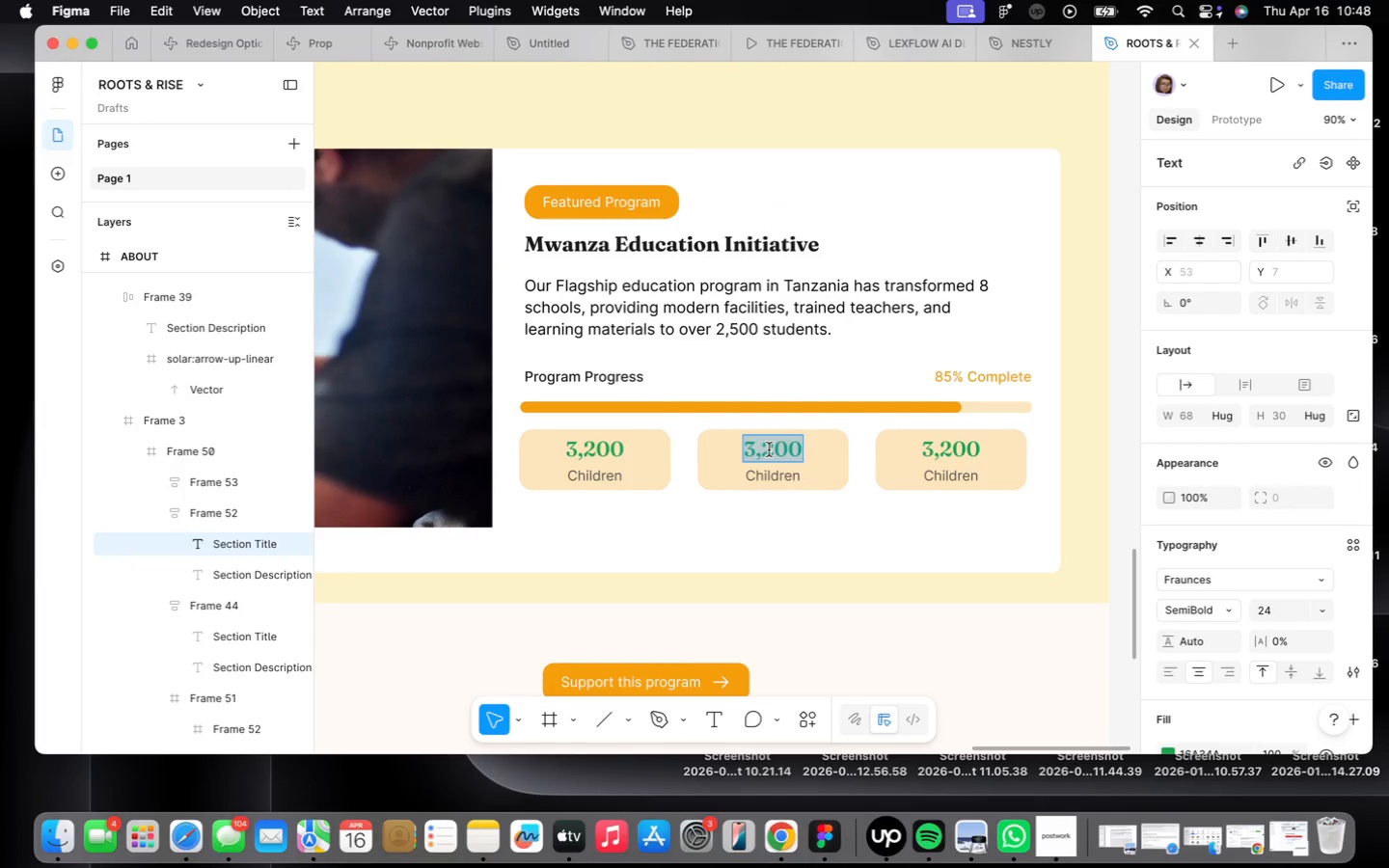 
key(8)
 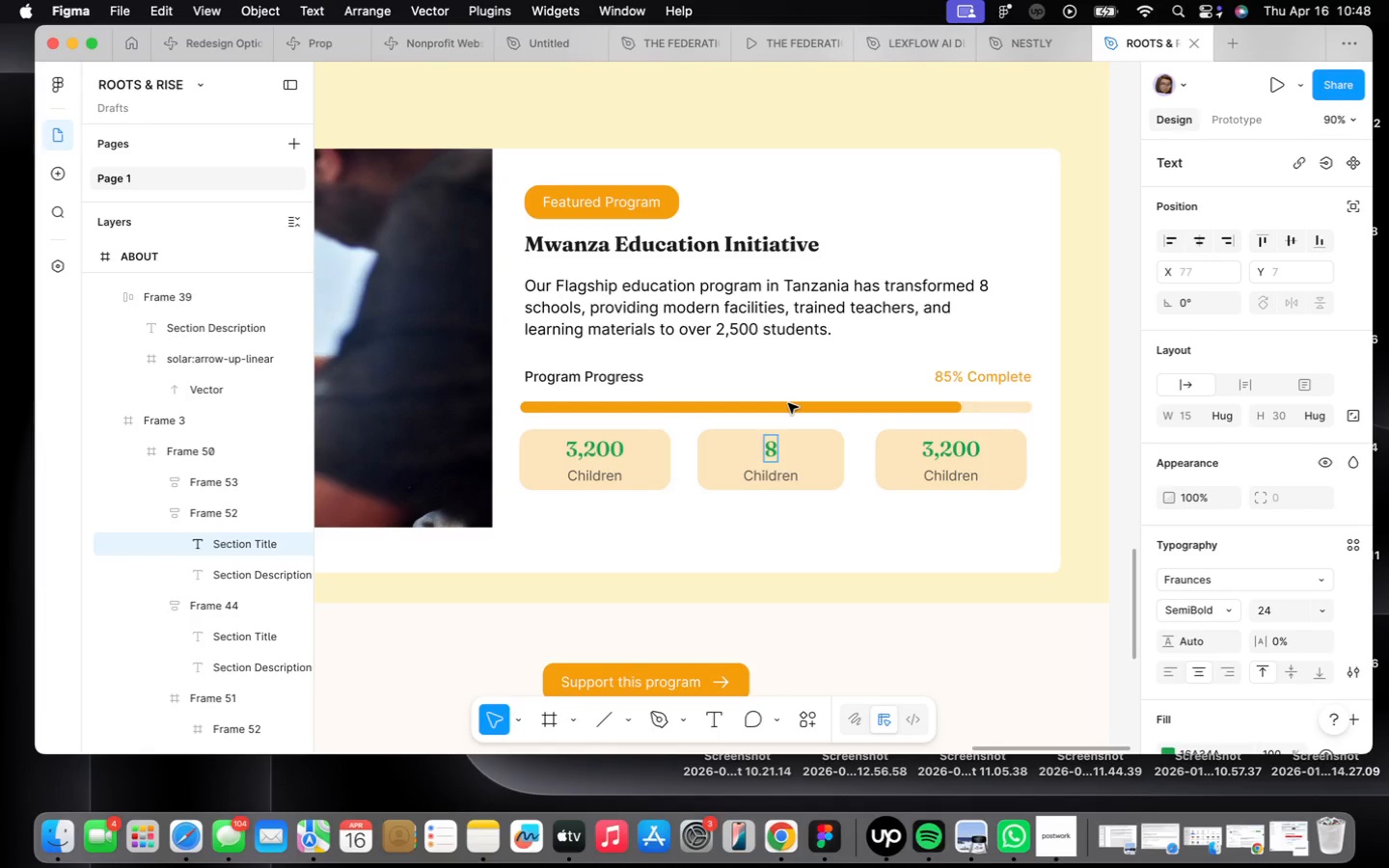 
wait(6.6)
 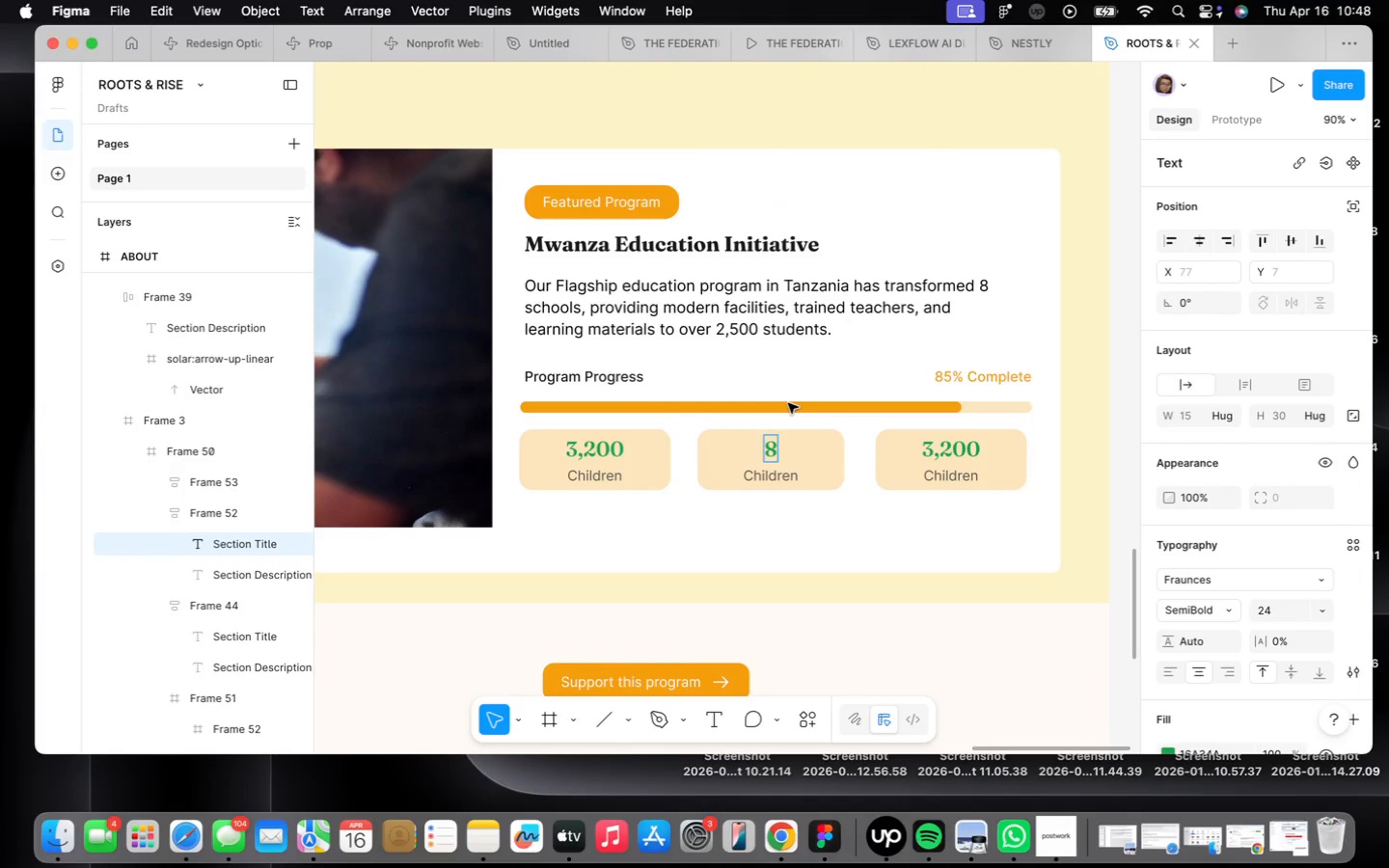 
left_click([769, 478])
 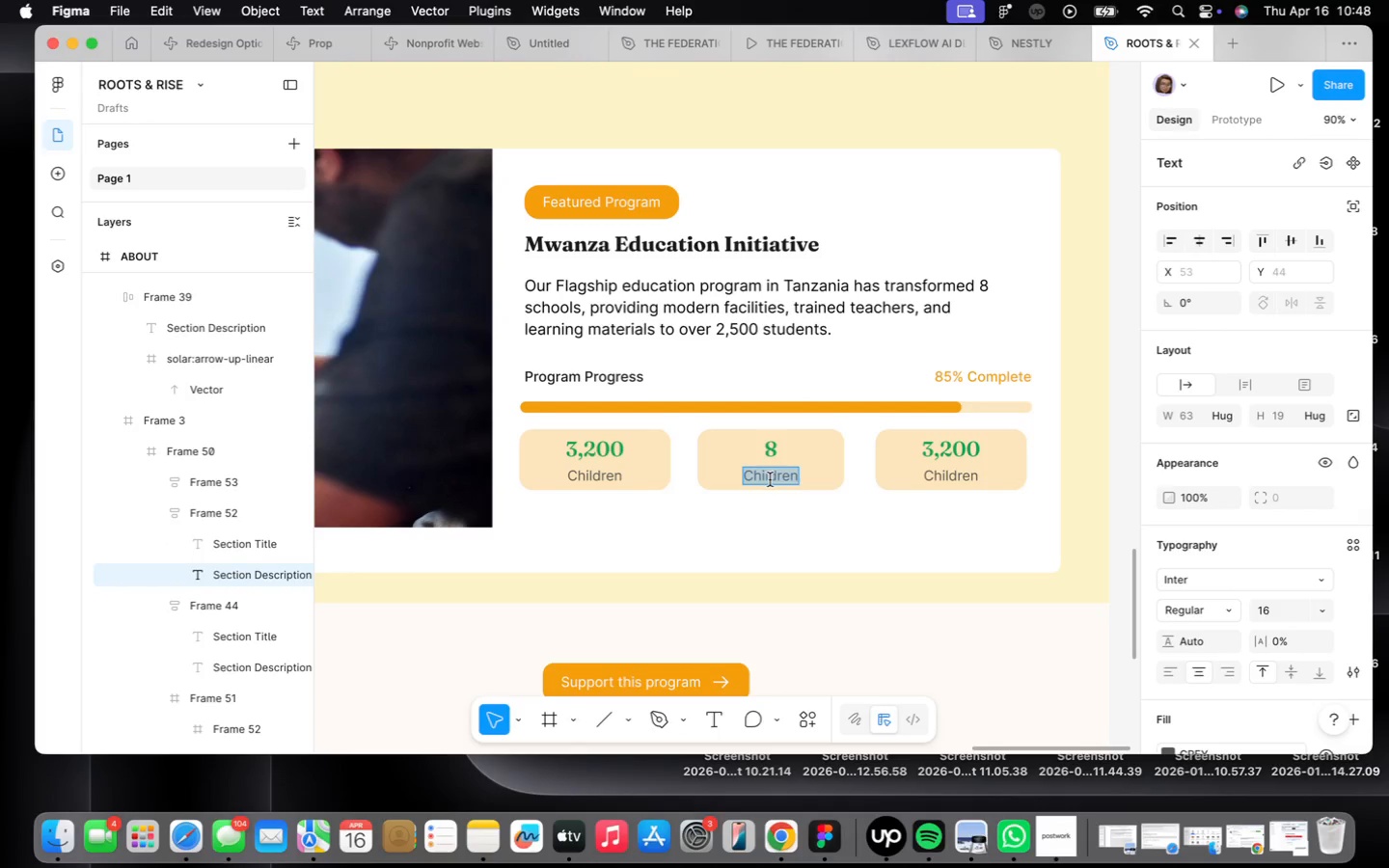 
type(Schools)
 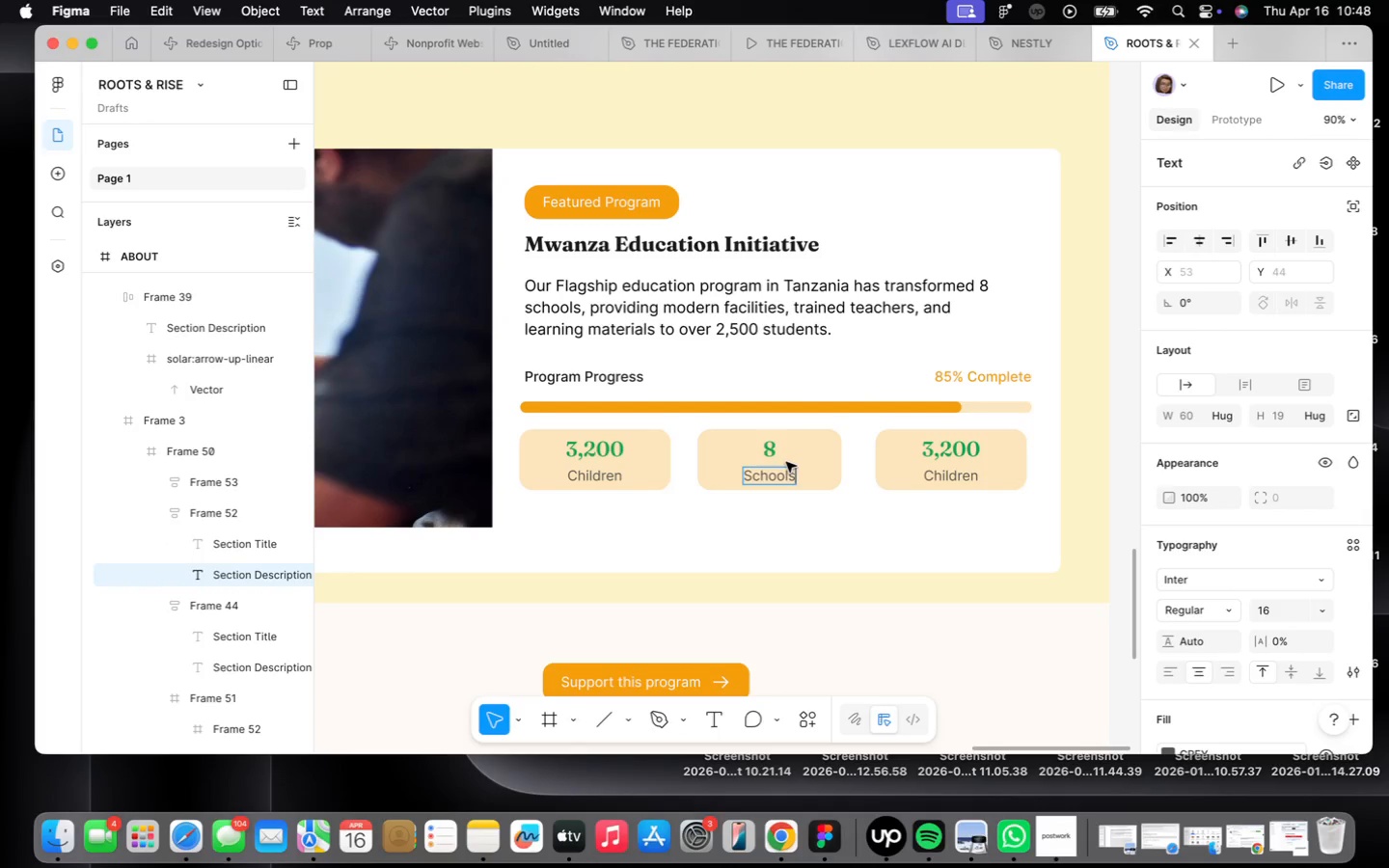 
key(Meta+CommandLeft)
 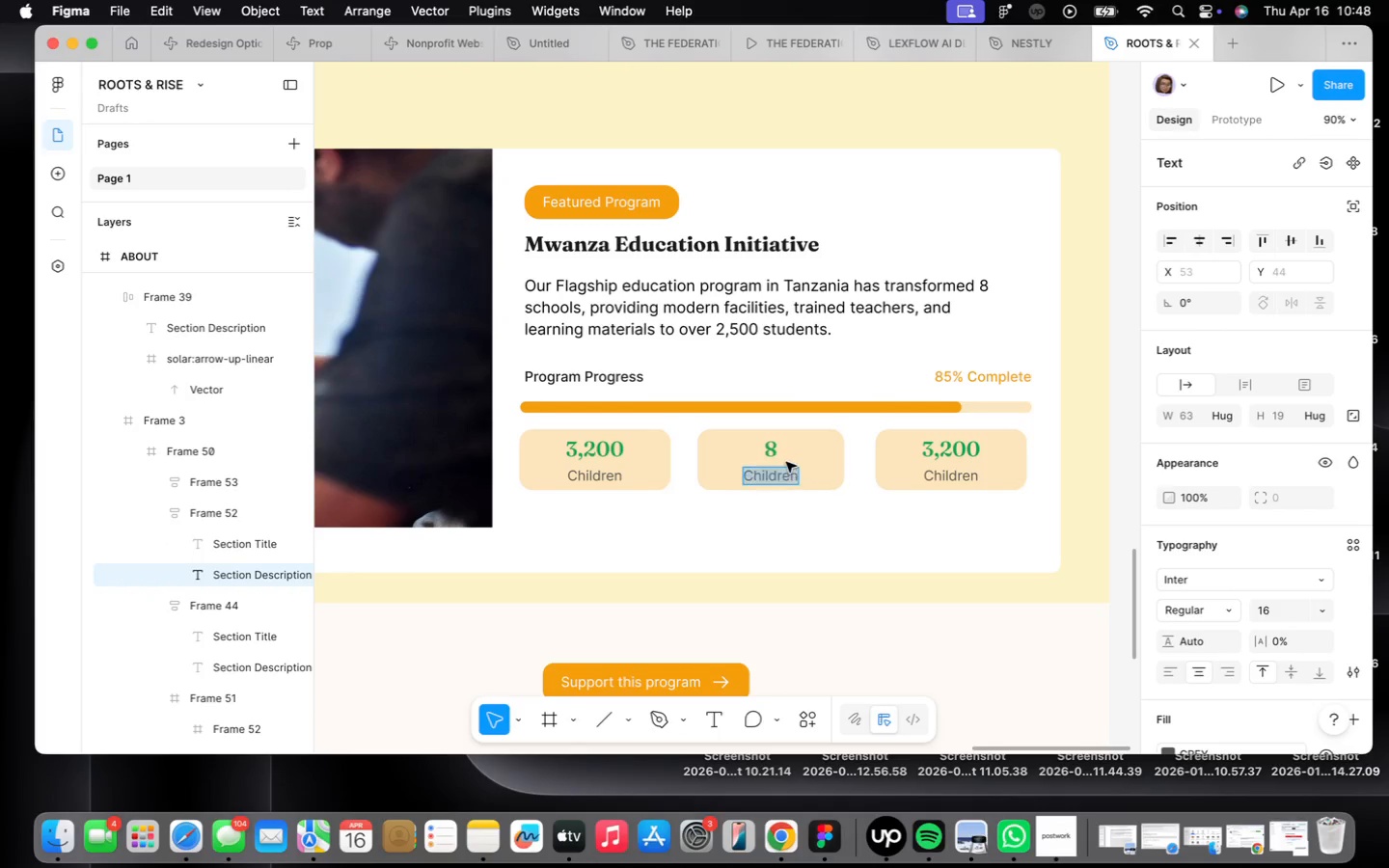 
key(Meta+Z)
 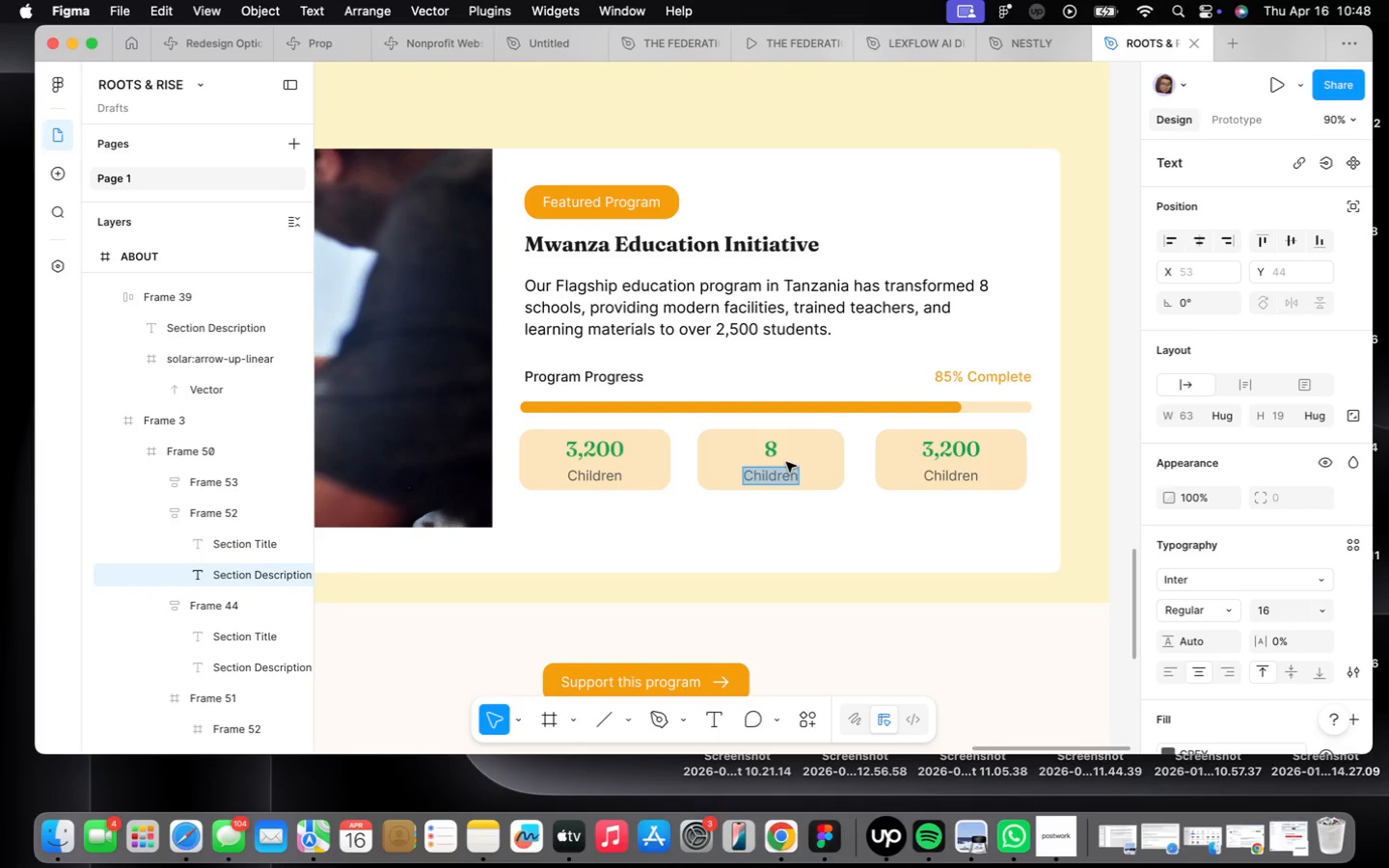 
key(Meta+Z)
 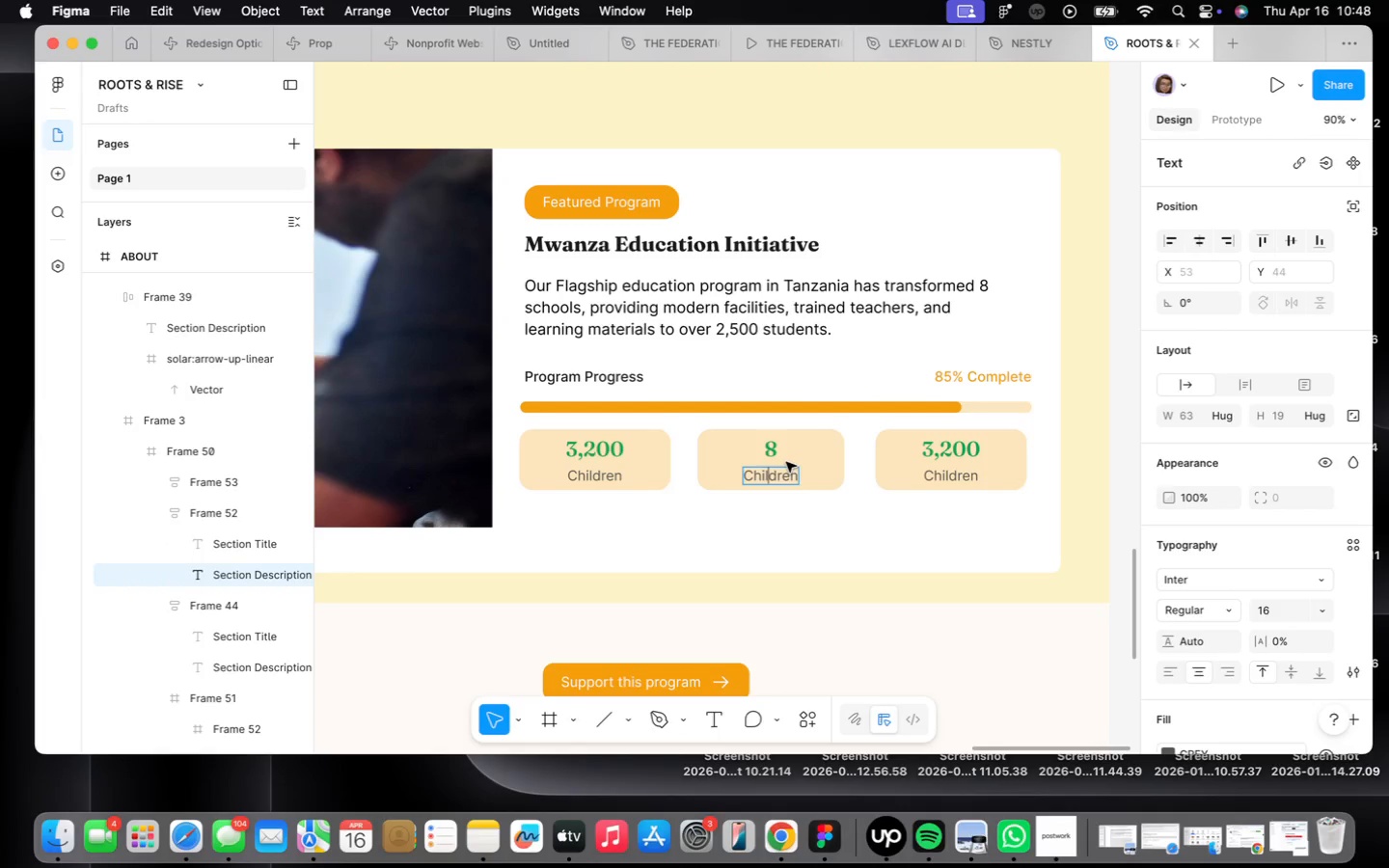 
key(Meta+CommandLeft)
 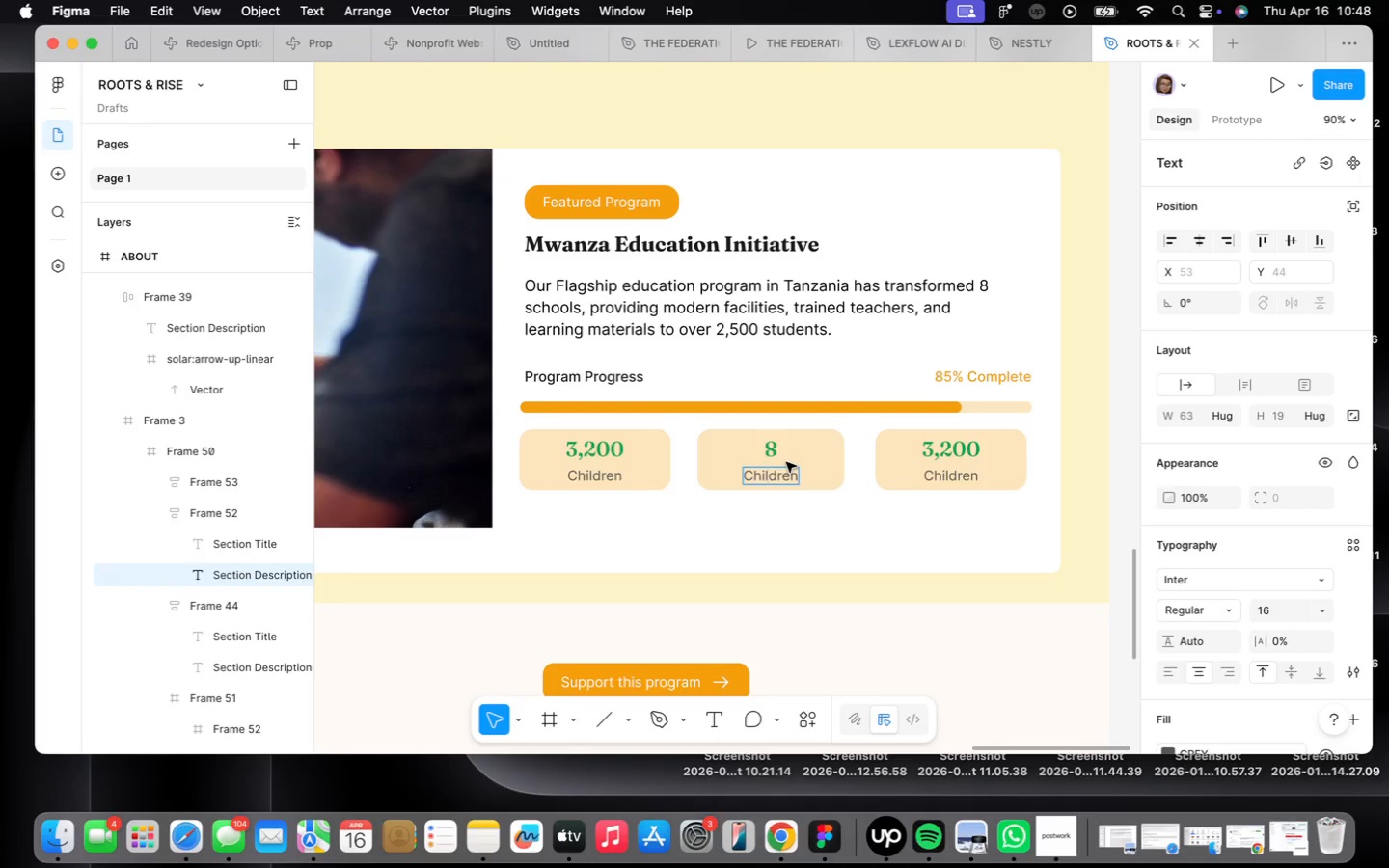 
key(Meta+Z)
 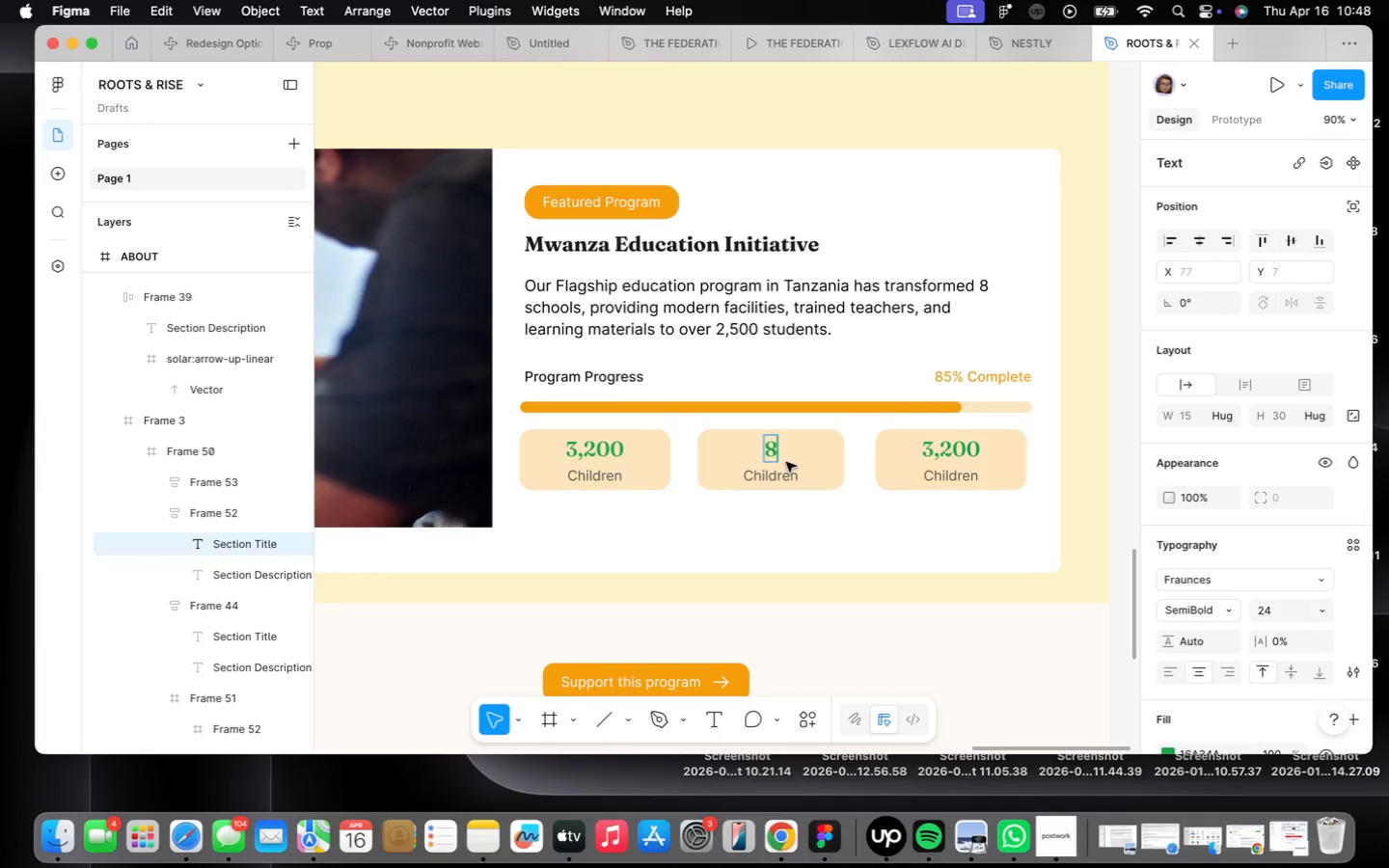 
key(Meta+CommandLeft)
 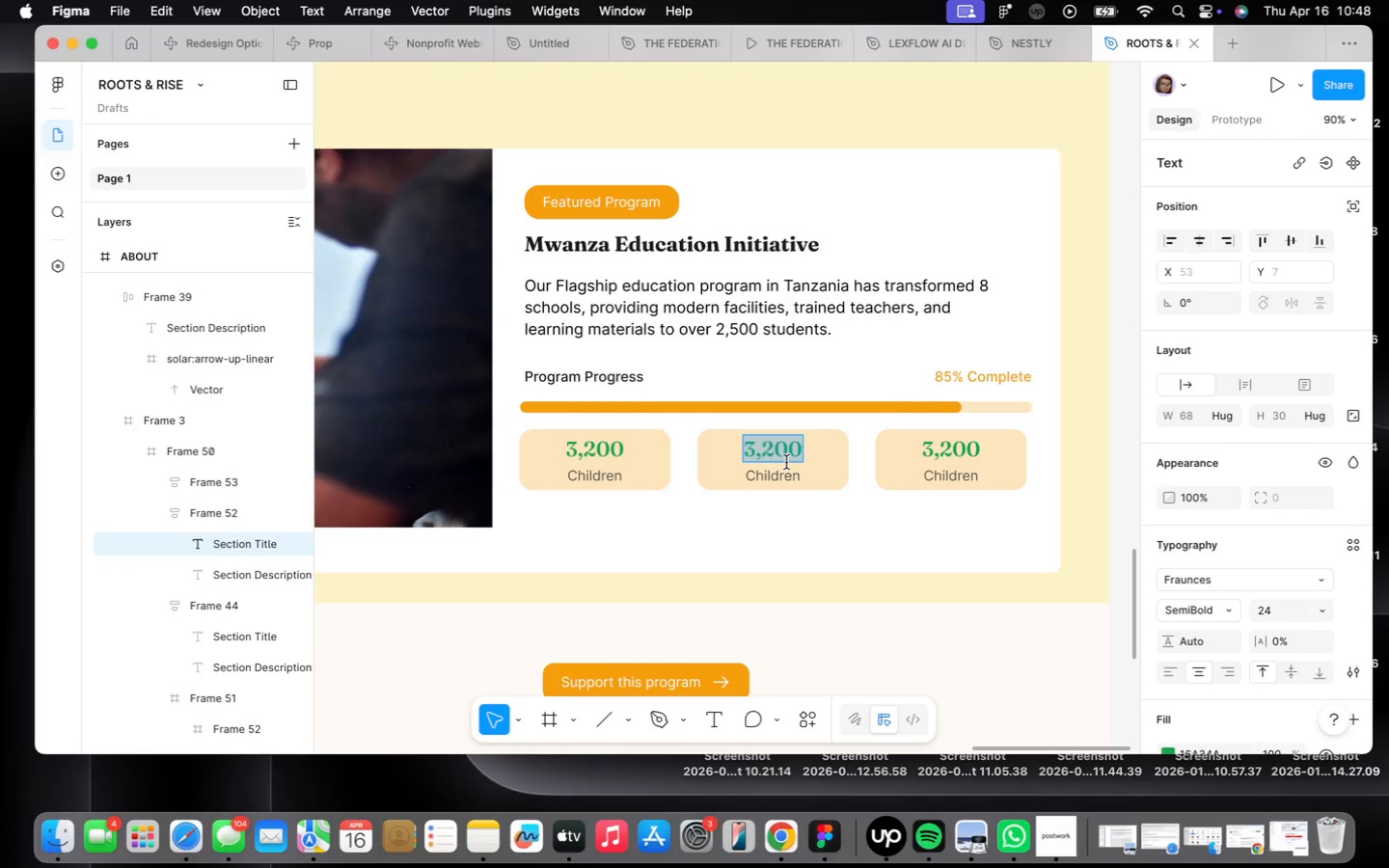 
key(Meta+Z)
 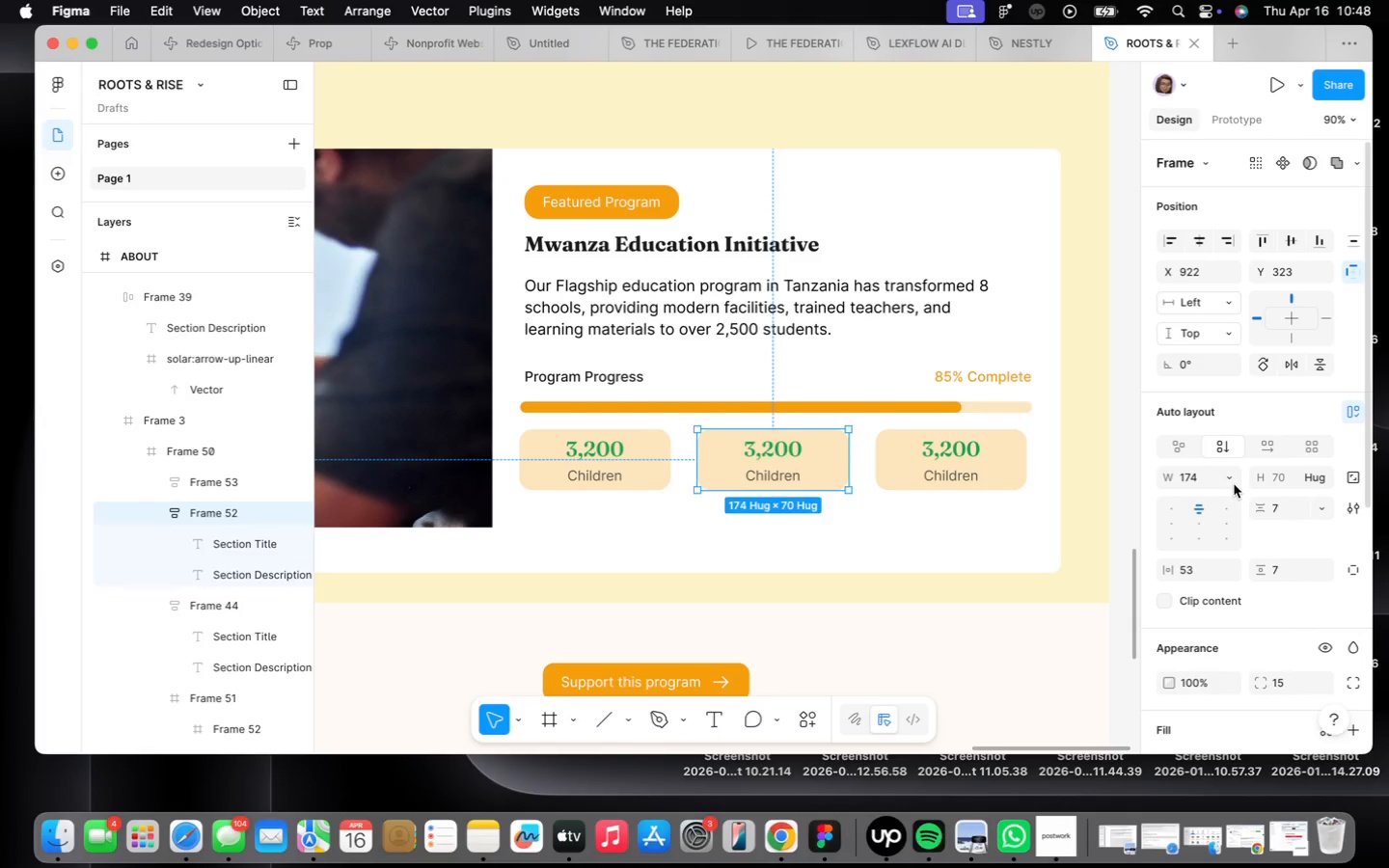 
left_click([1212, 462])
 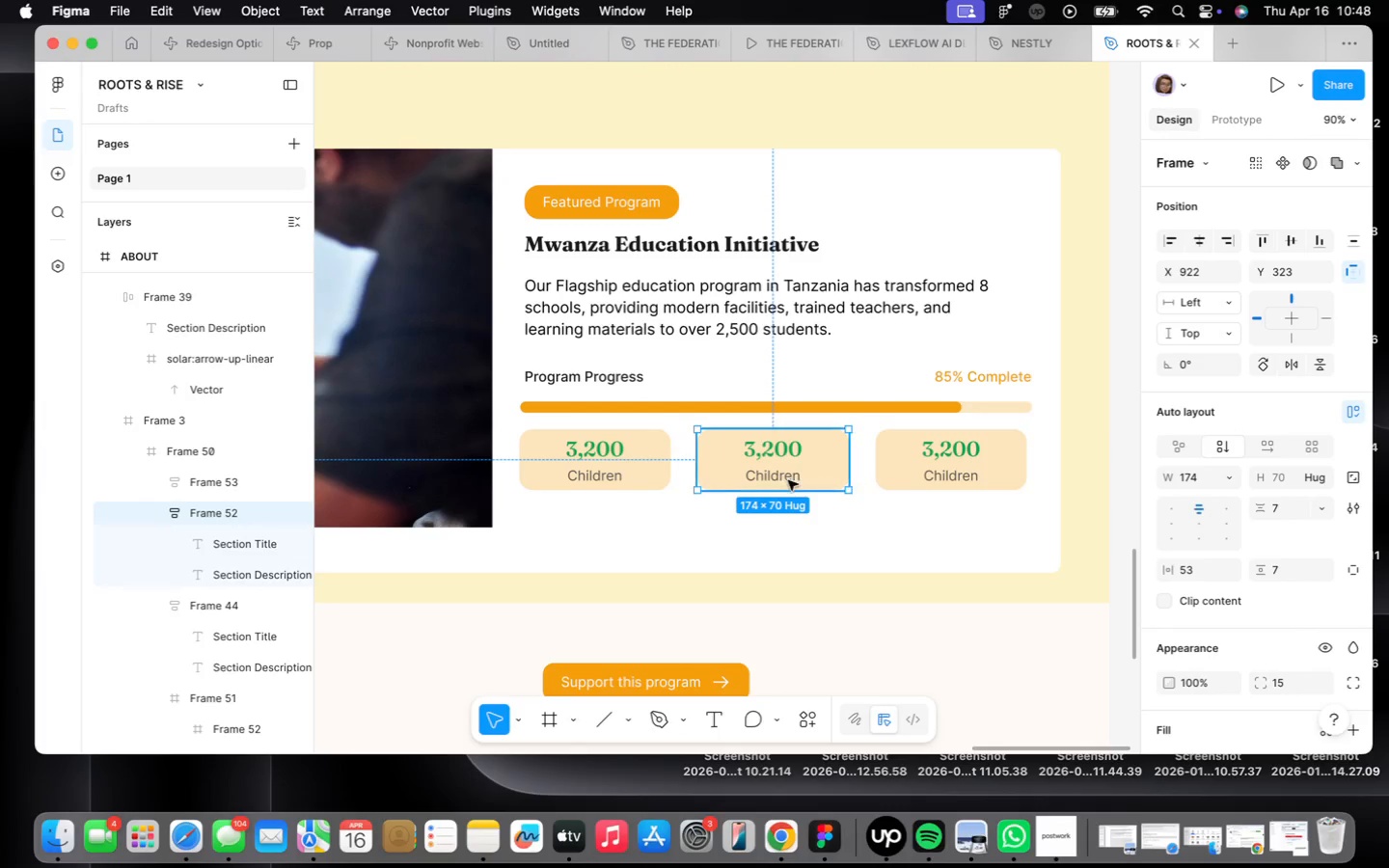 
left_click([788, 479])
 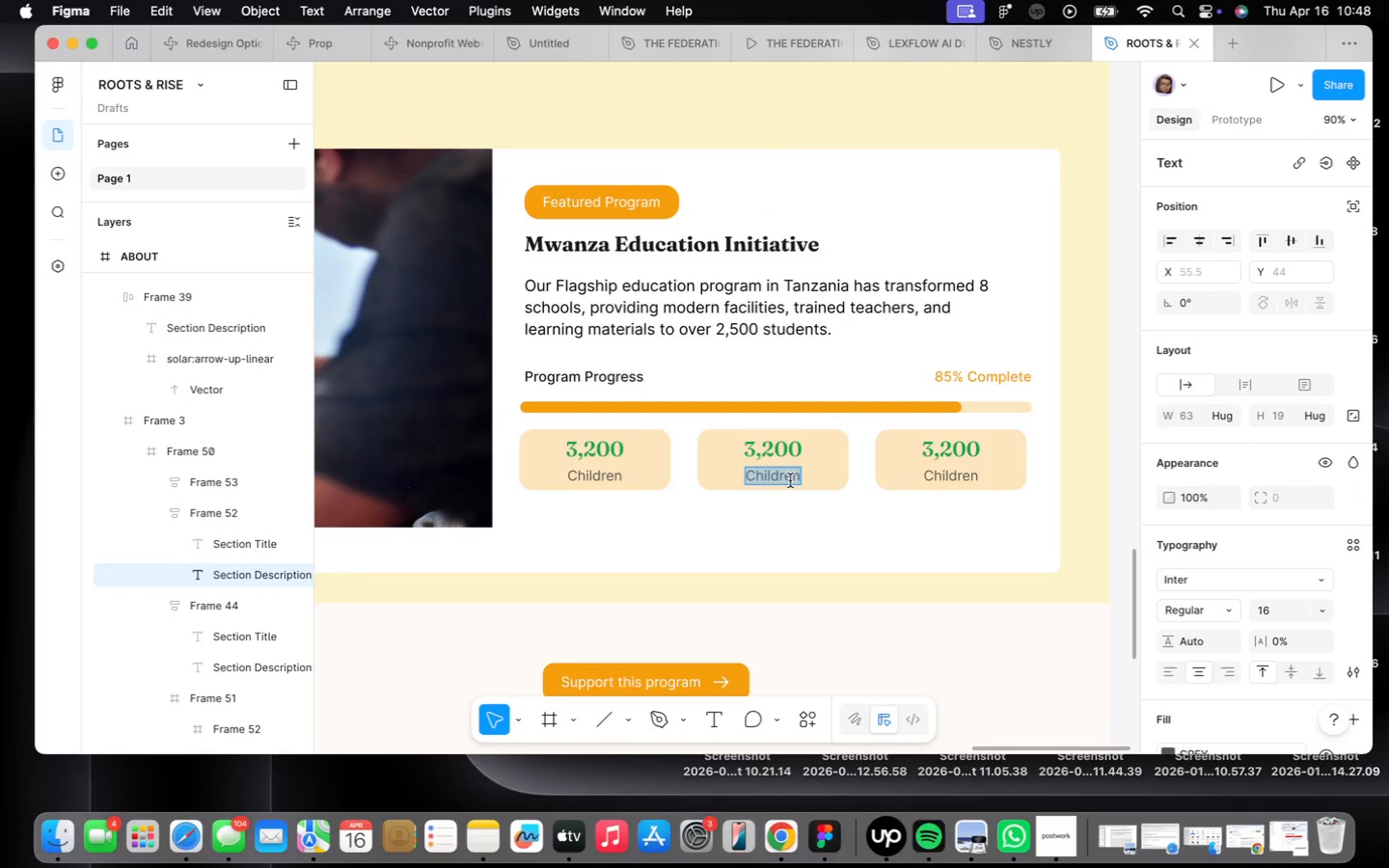 
type(Schools)
 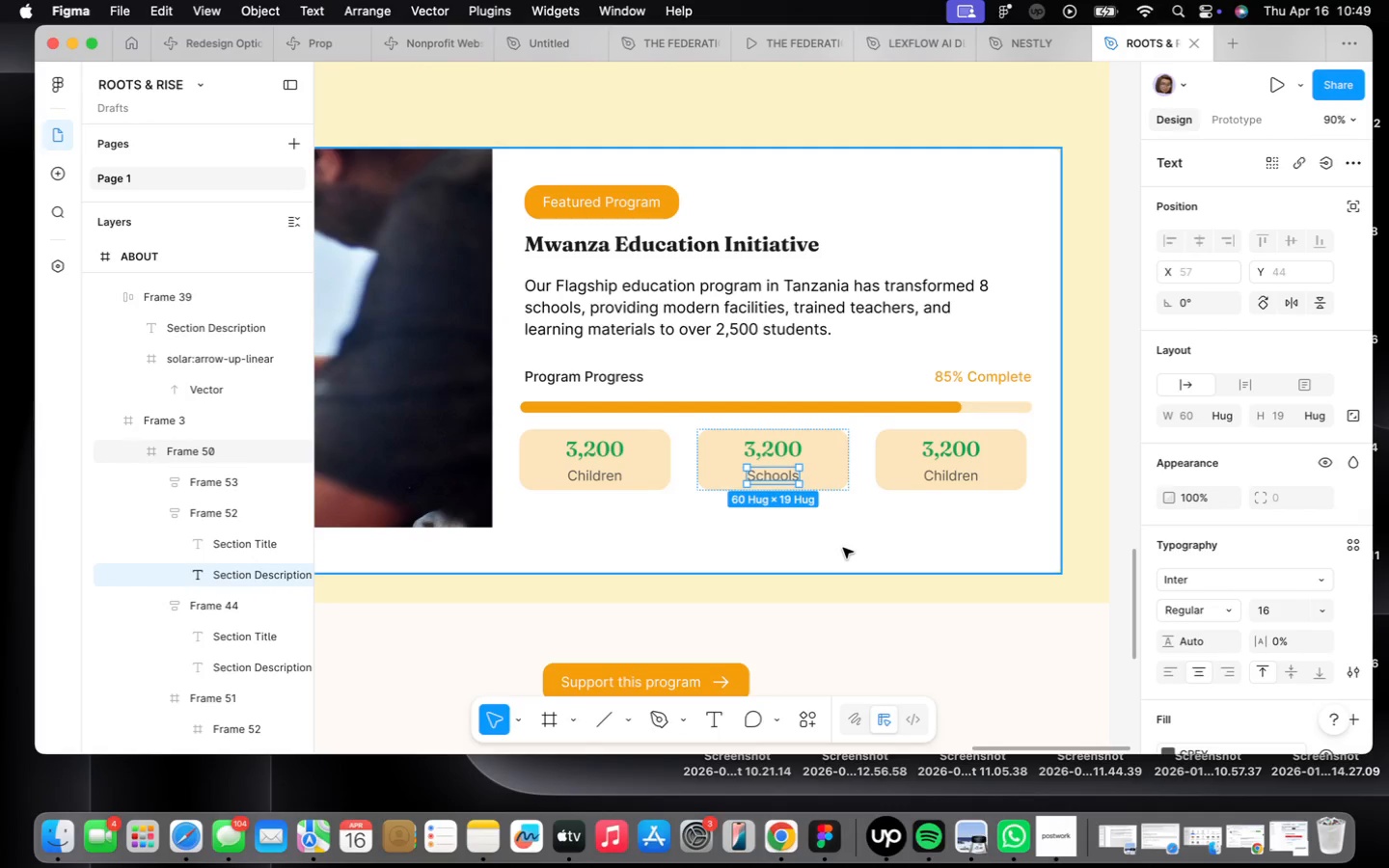 
wait(34.74)
 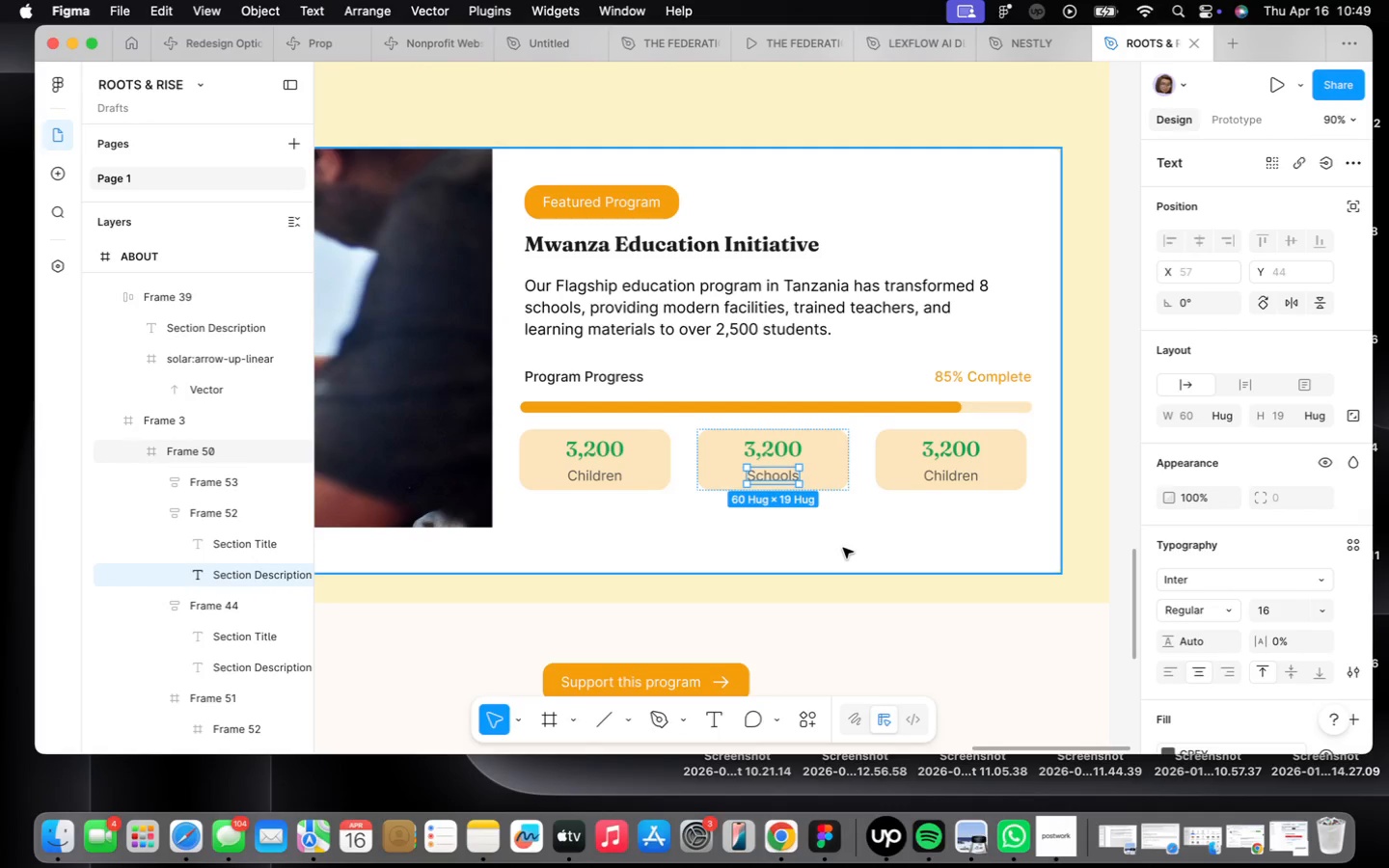 
double_click([957, 448])
 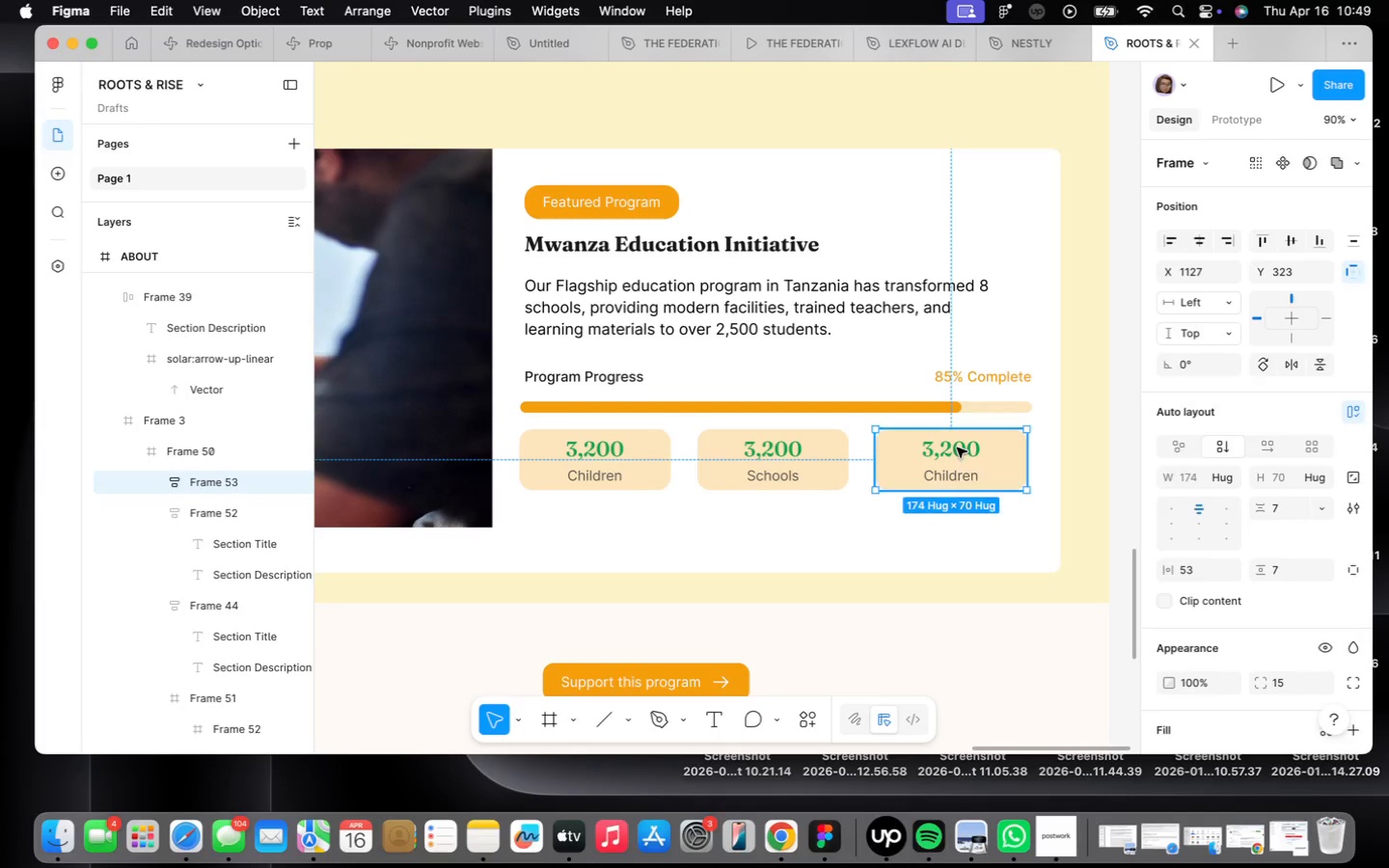 
triple_click([957, 448])
 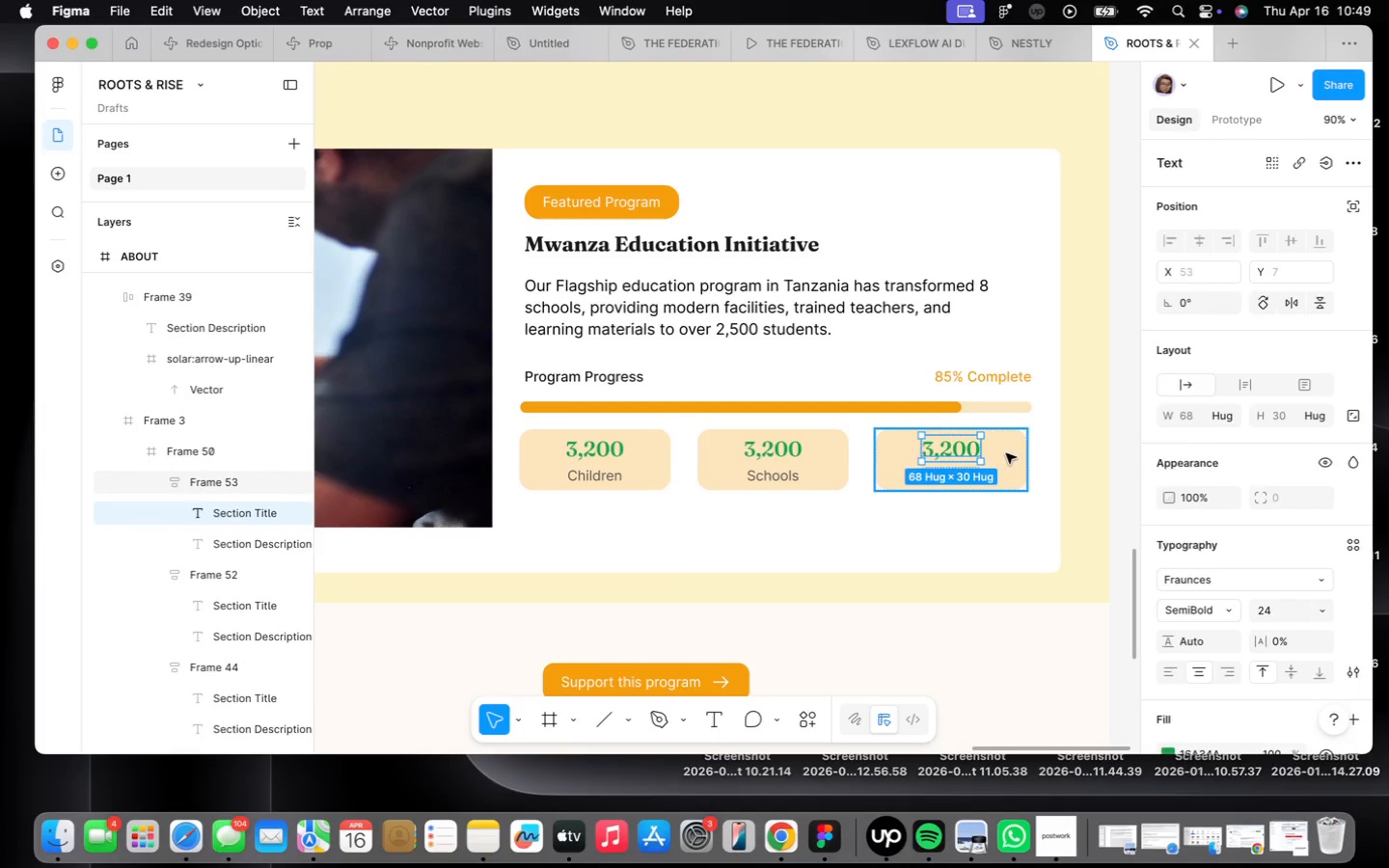 
left_click([959, 447])
 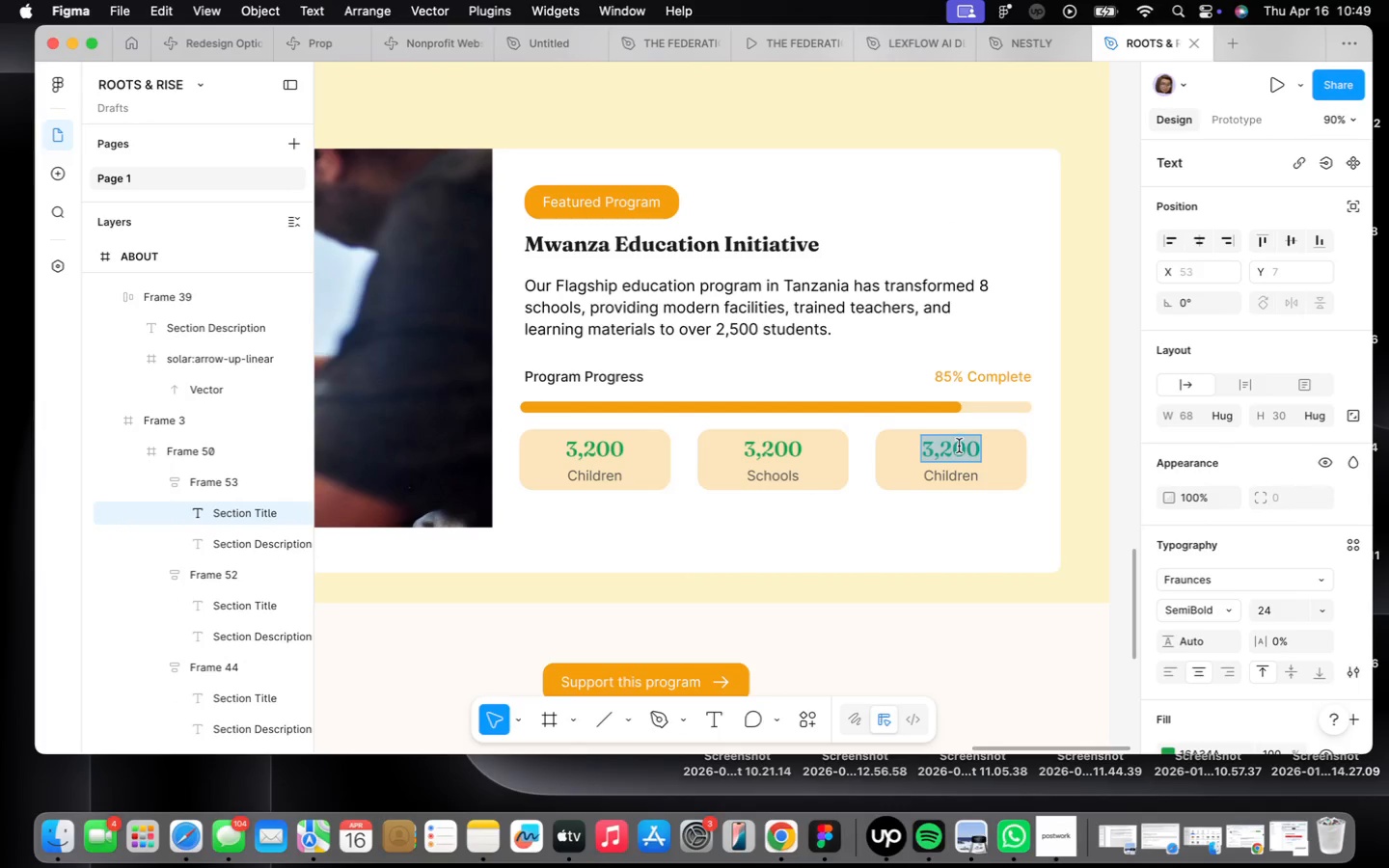 
type(45)
 